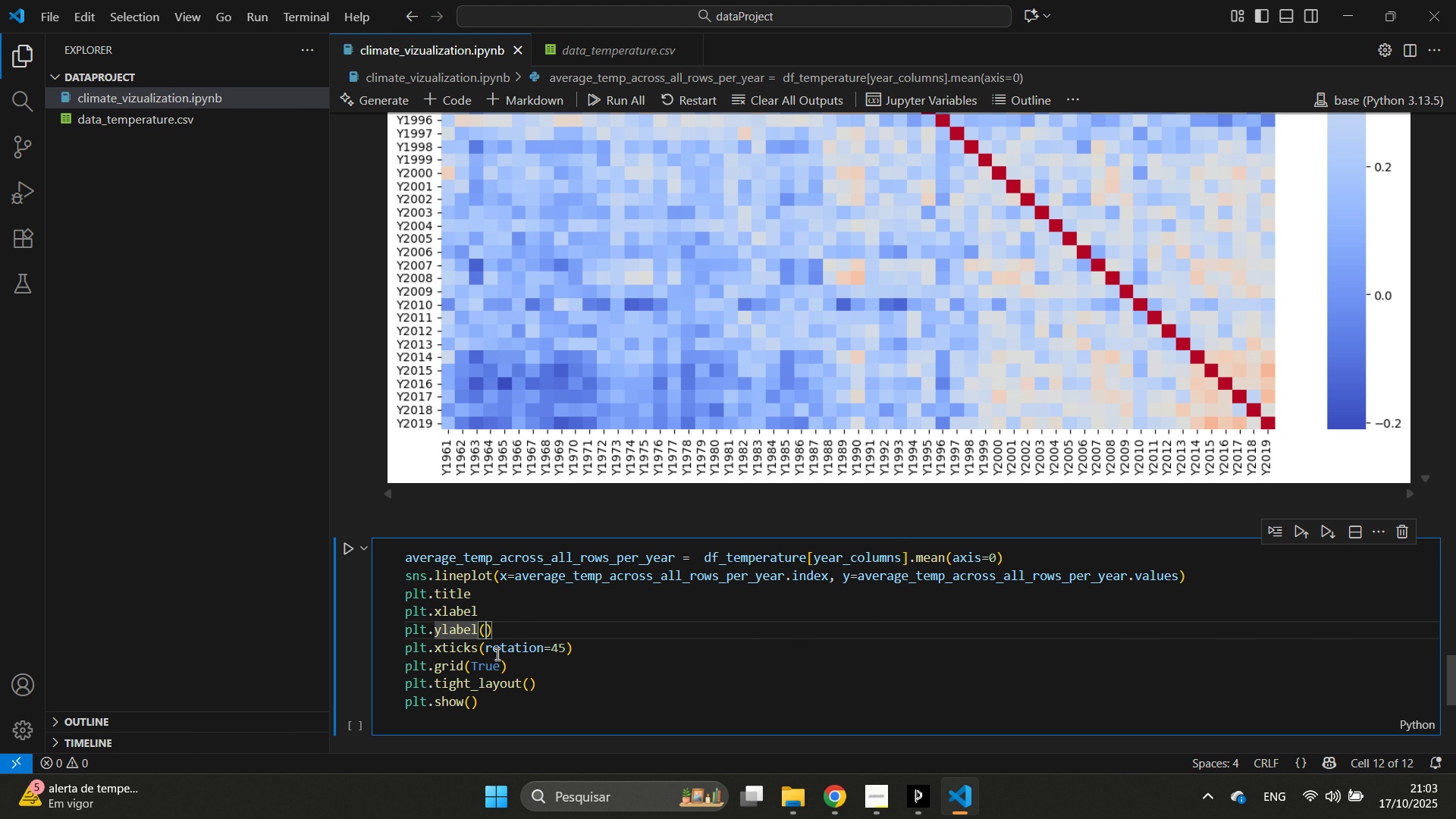 
key(ArrowRight)
 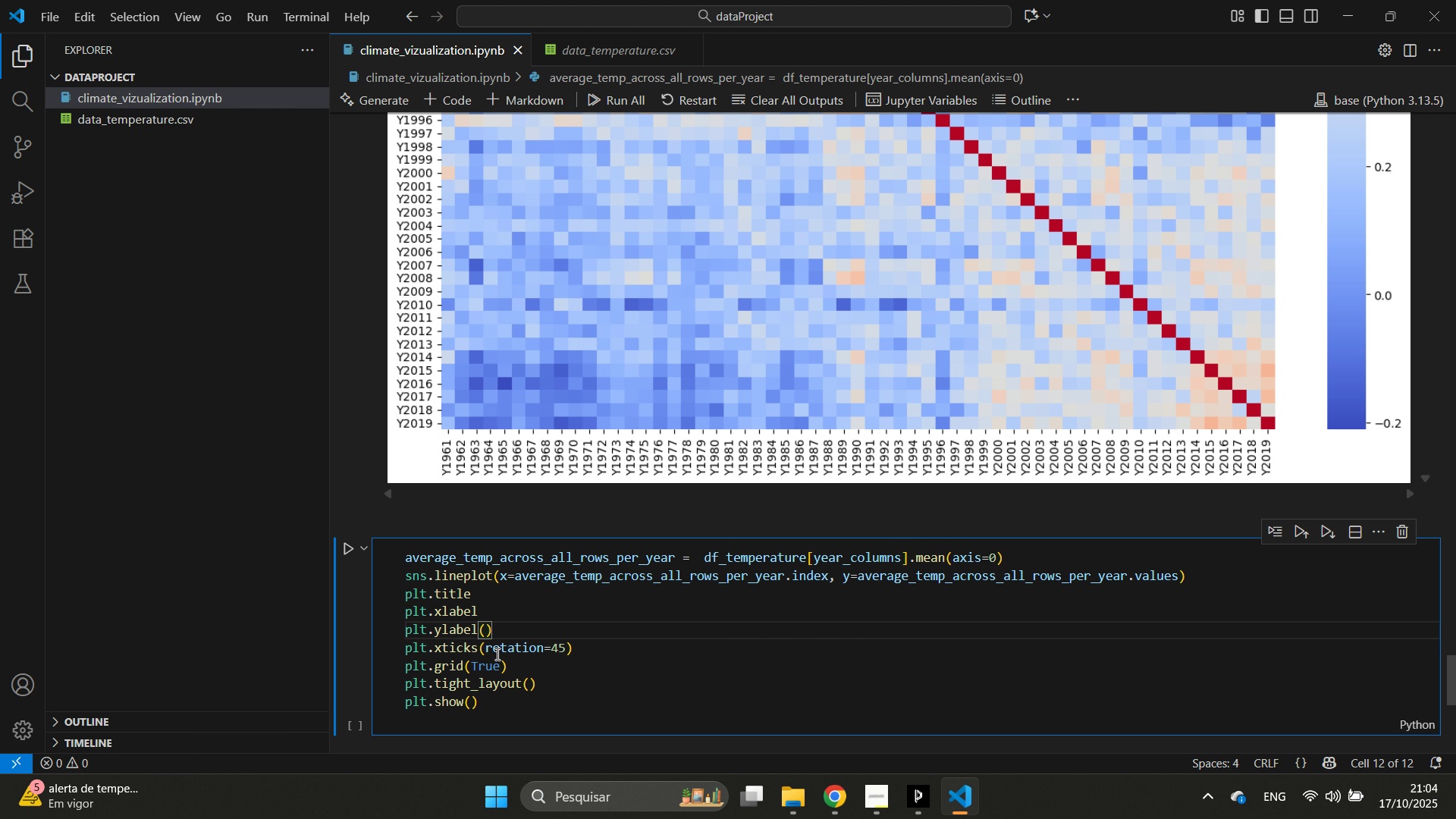 
type(''Avera)
key(Backspace)
key(Backspace)
key(Backspace)
key(Backspace)
key(Backspace)
 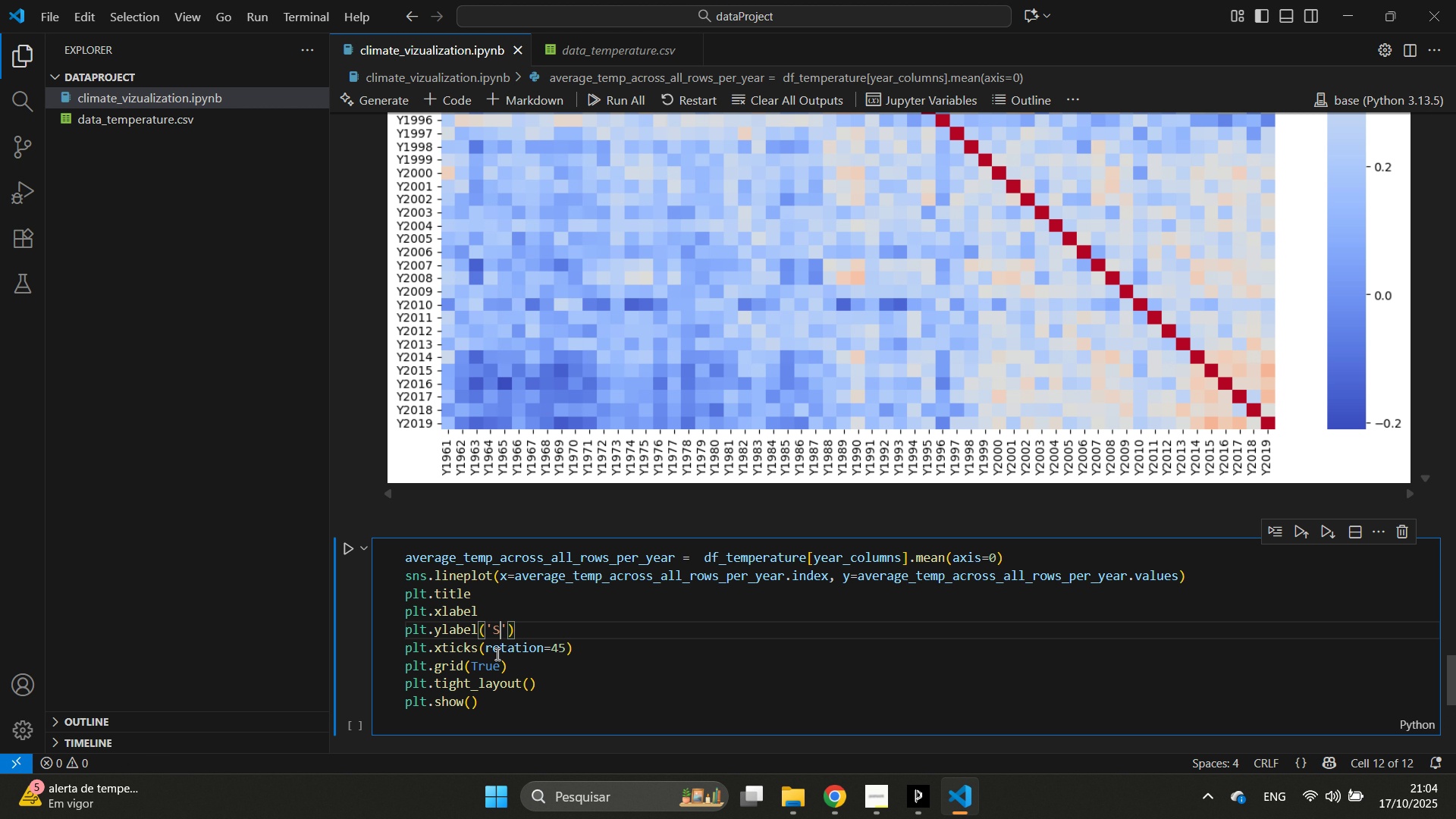 
 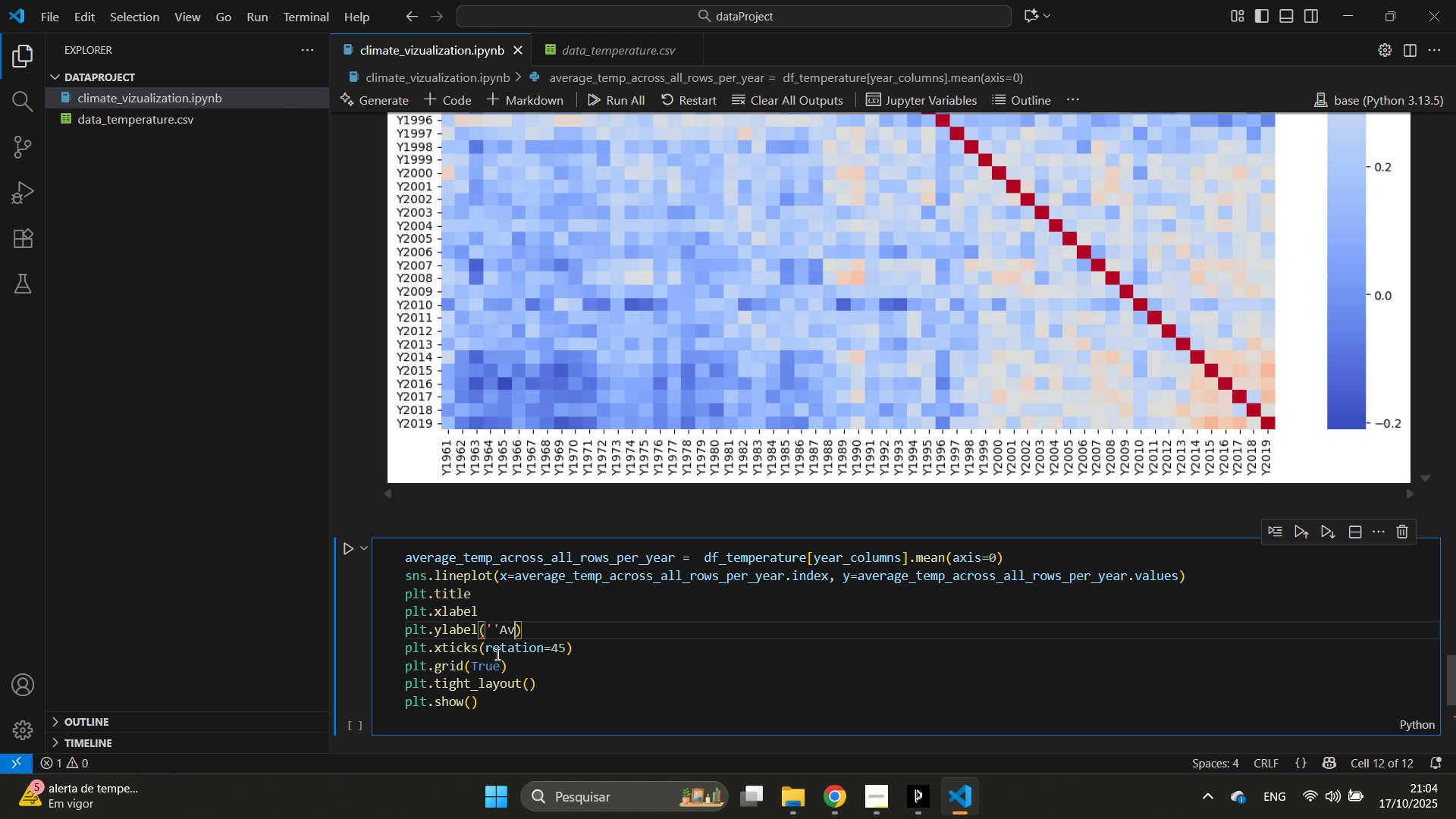 
key(ArrowLeft)
 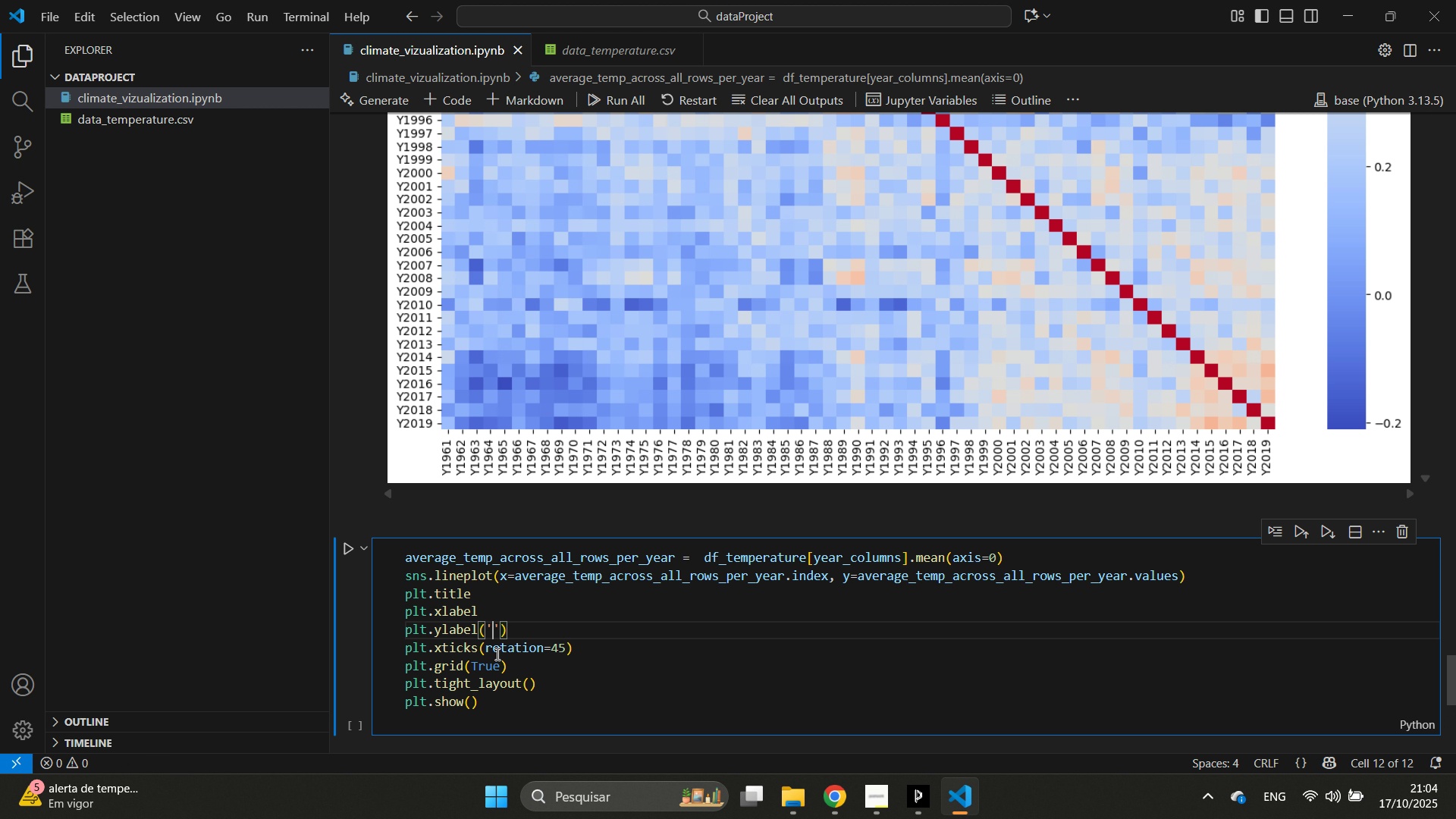 
type(S)
key(Backspace)
type(Average  Temperature Change)
 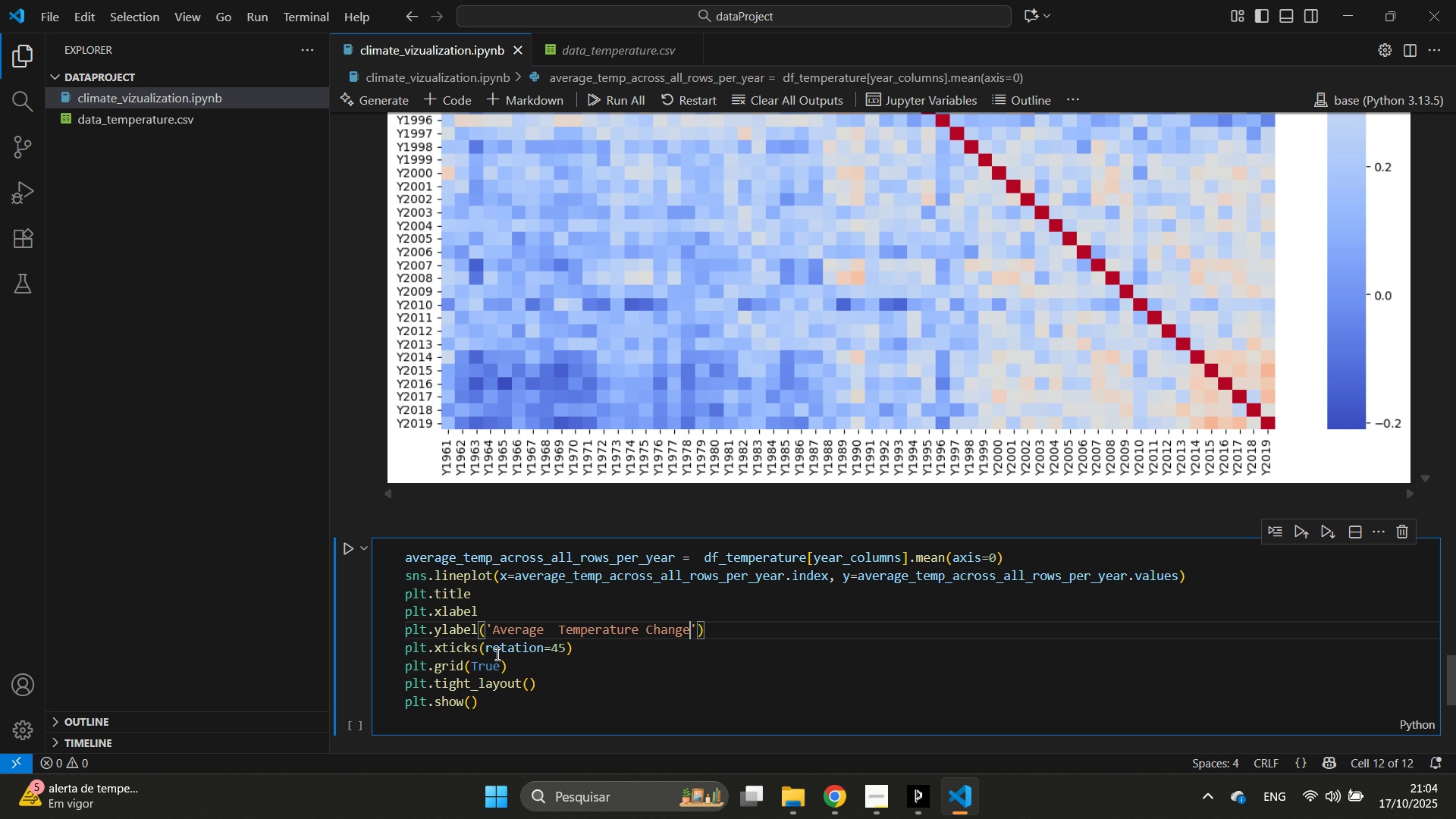 
key(Control+ArrowLeft)
 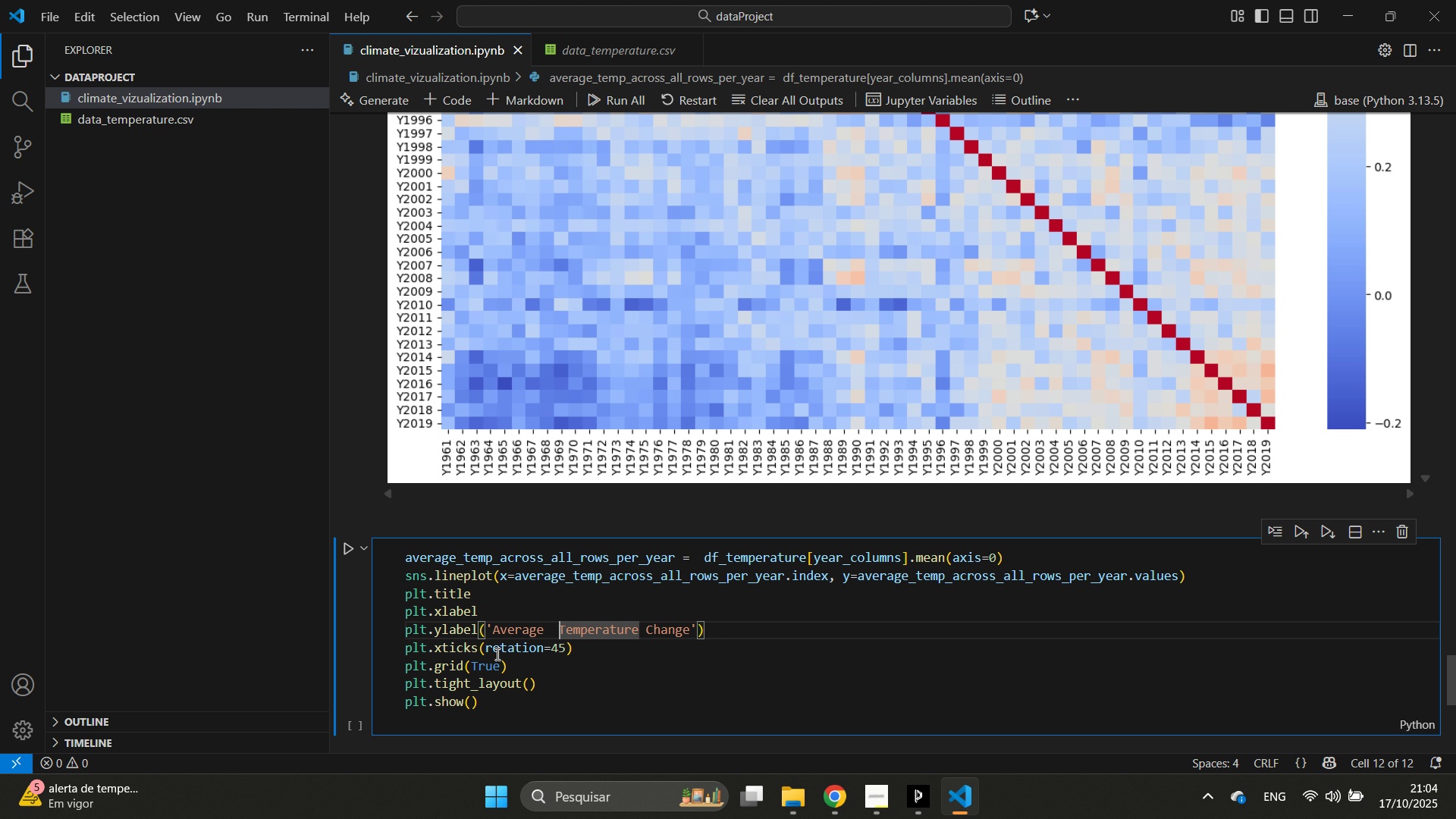 
key(Control+ArrowLeft)
 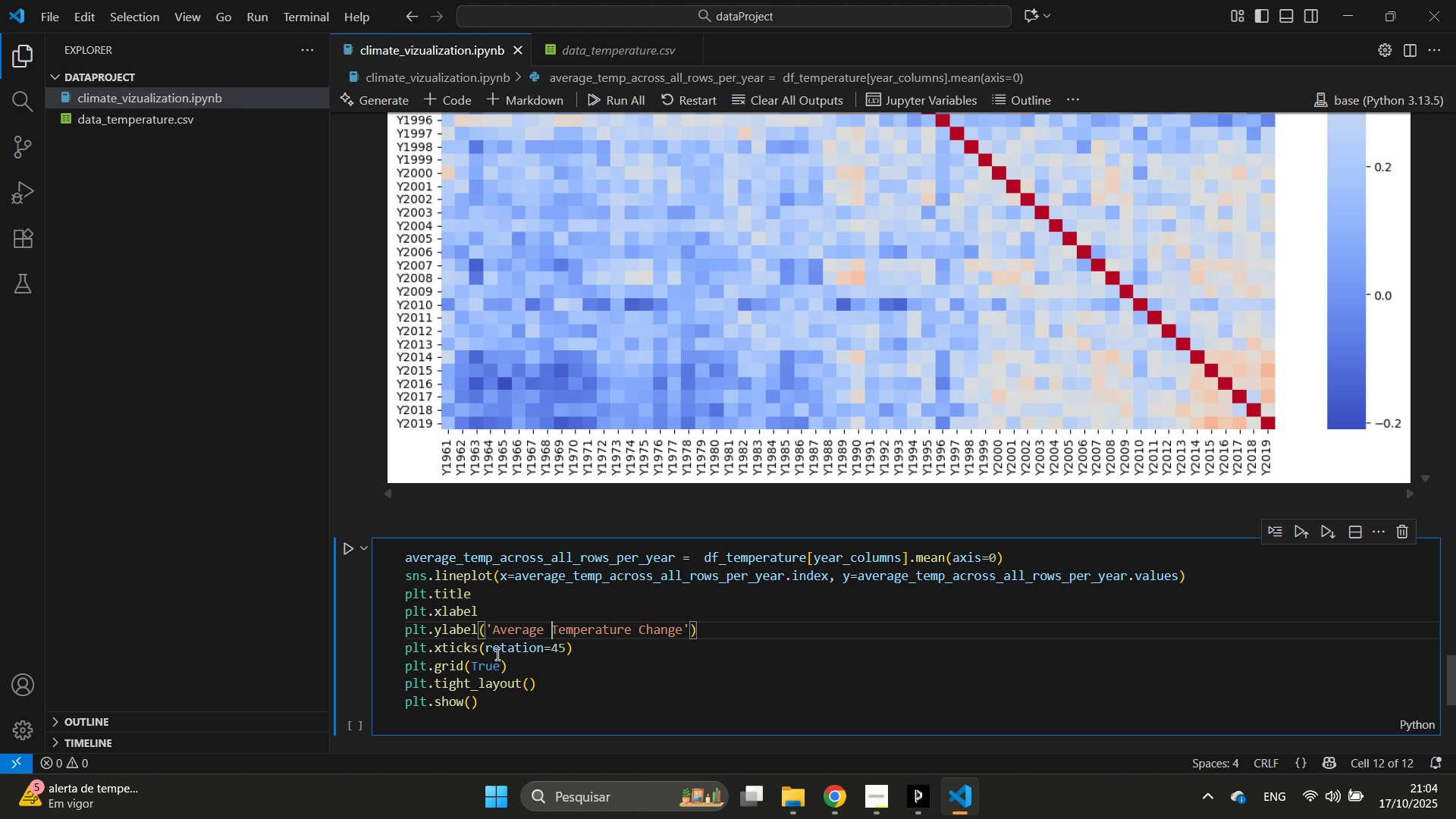 
key(Backspace)
 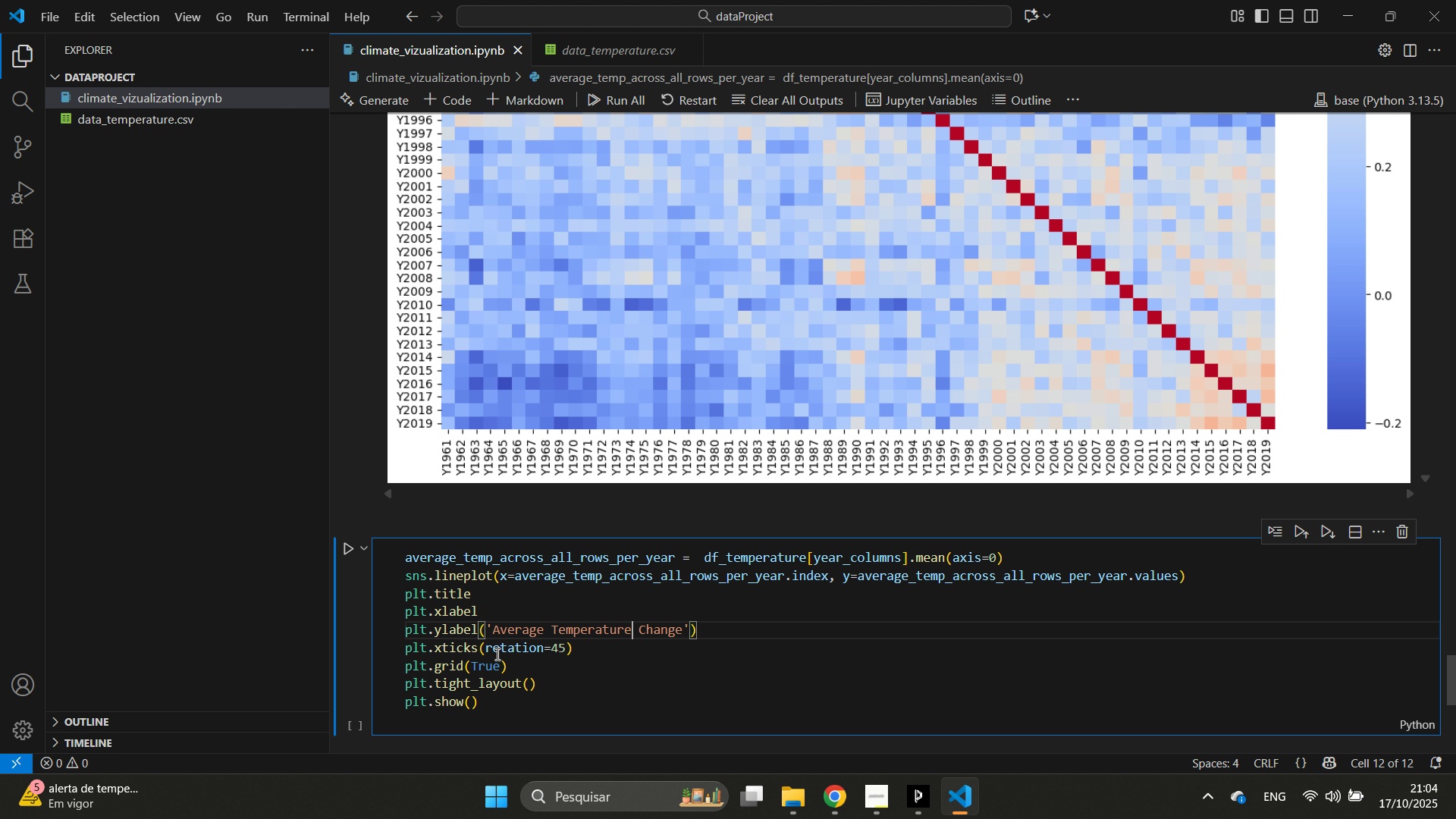 
key(Control+ArrowRight)
 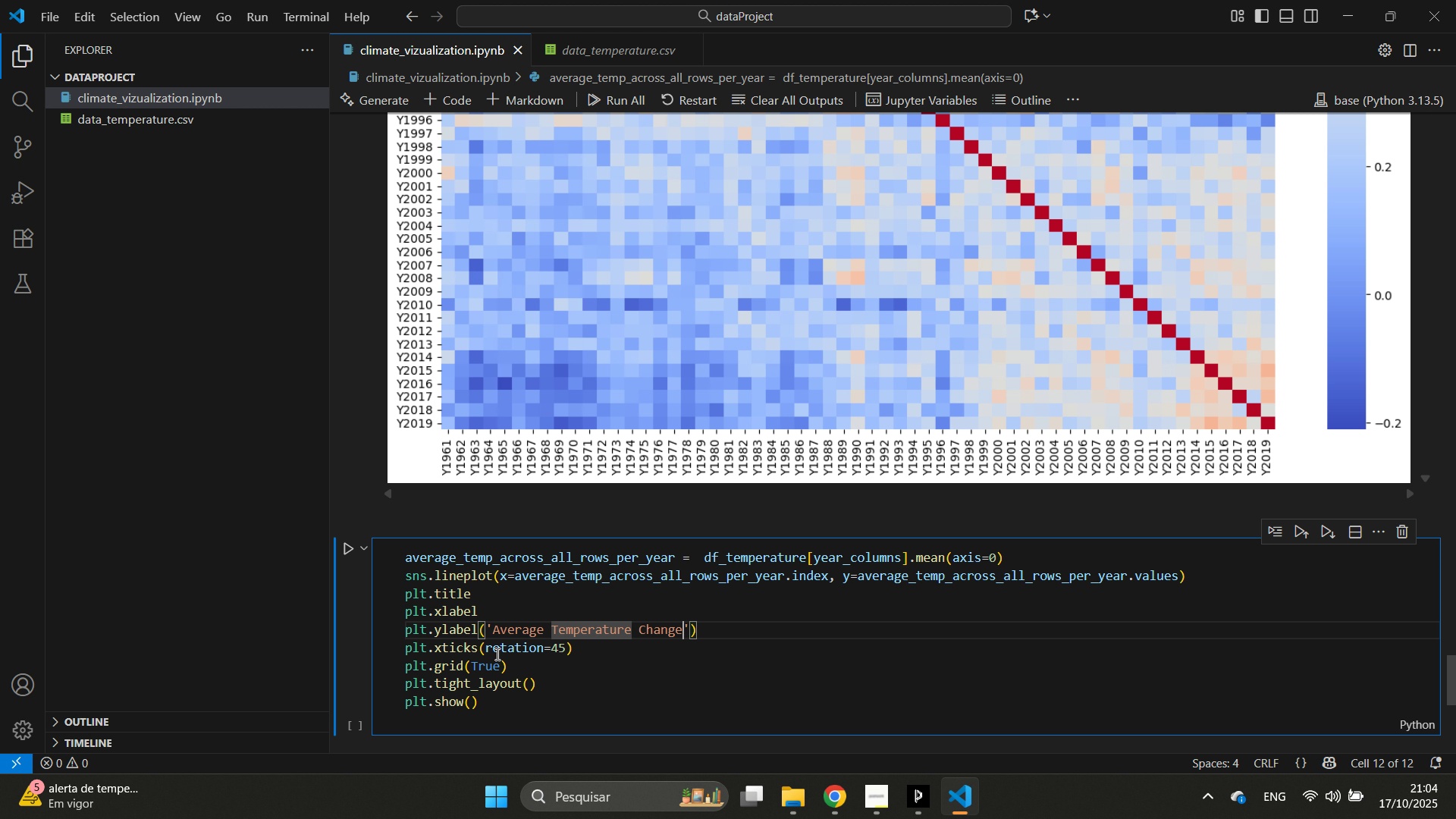 
key(Control+ArrowRight)
 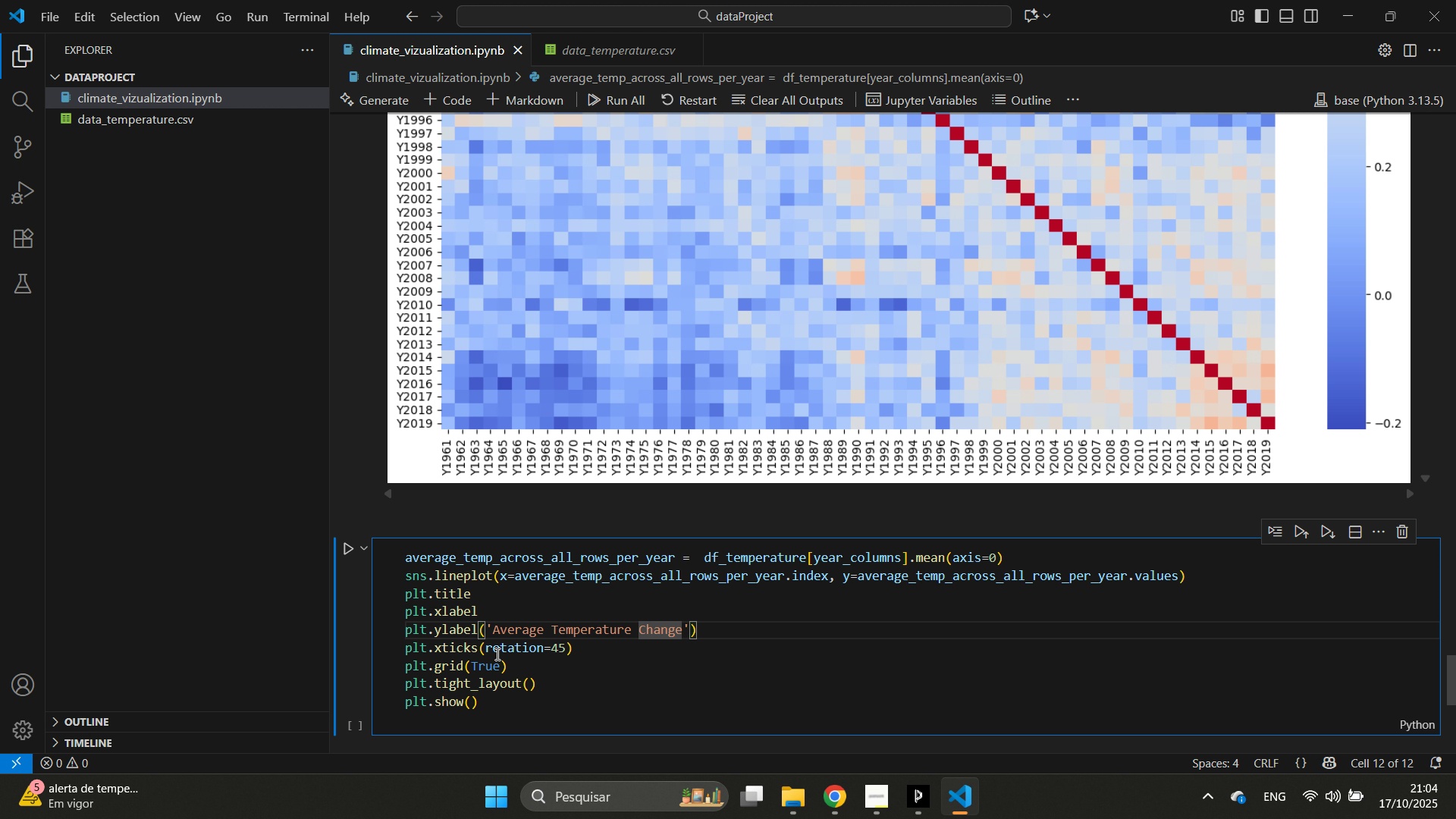 
type( ac)
key(Backspace)
key(Backspace)
key(Backspace)
type( (aco)
key(Backspace)
type(ross all rows)
 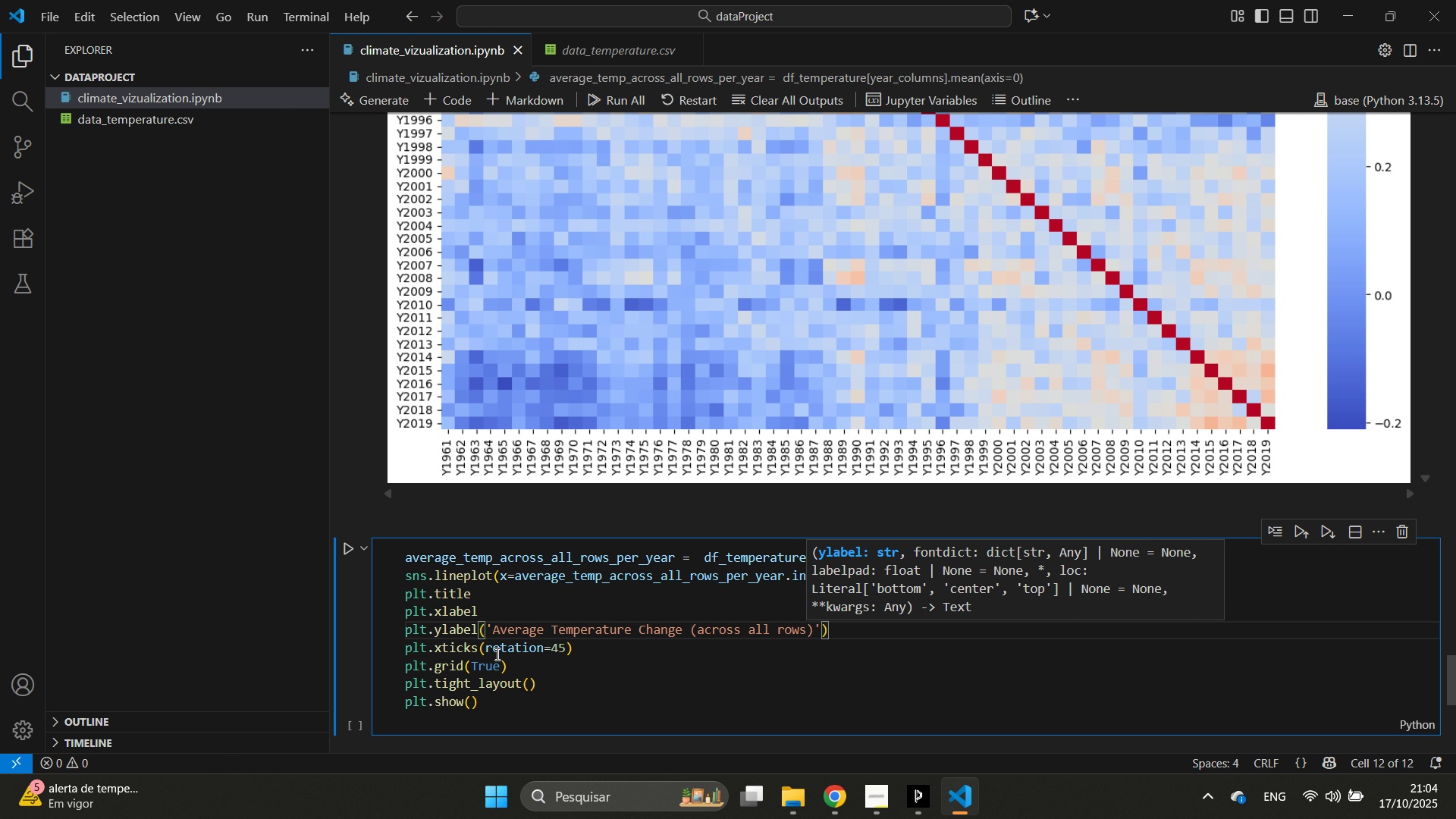 
key(ArrowRight)
 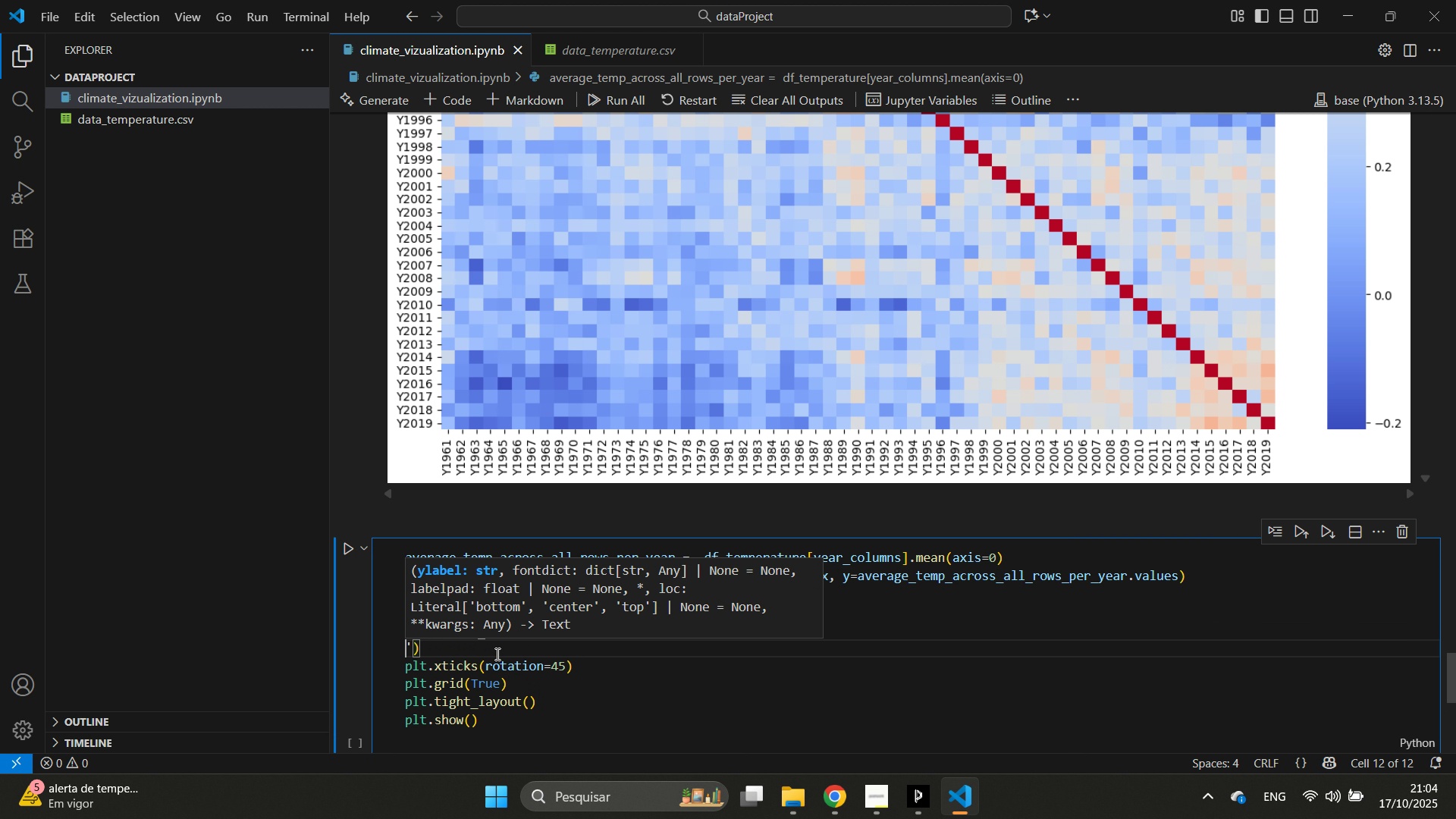 
key(Enter)
 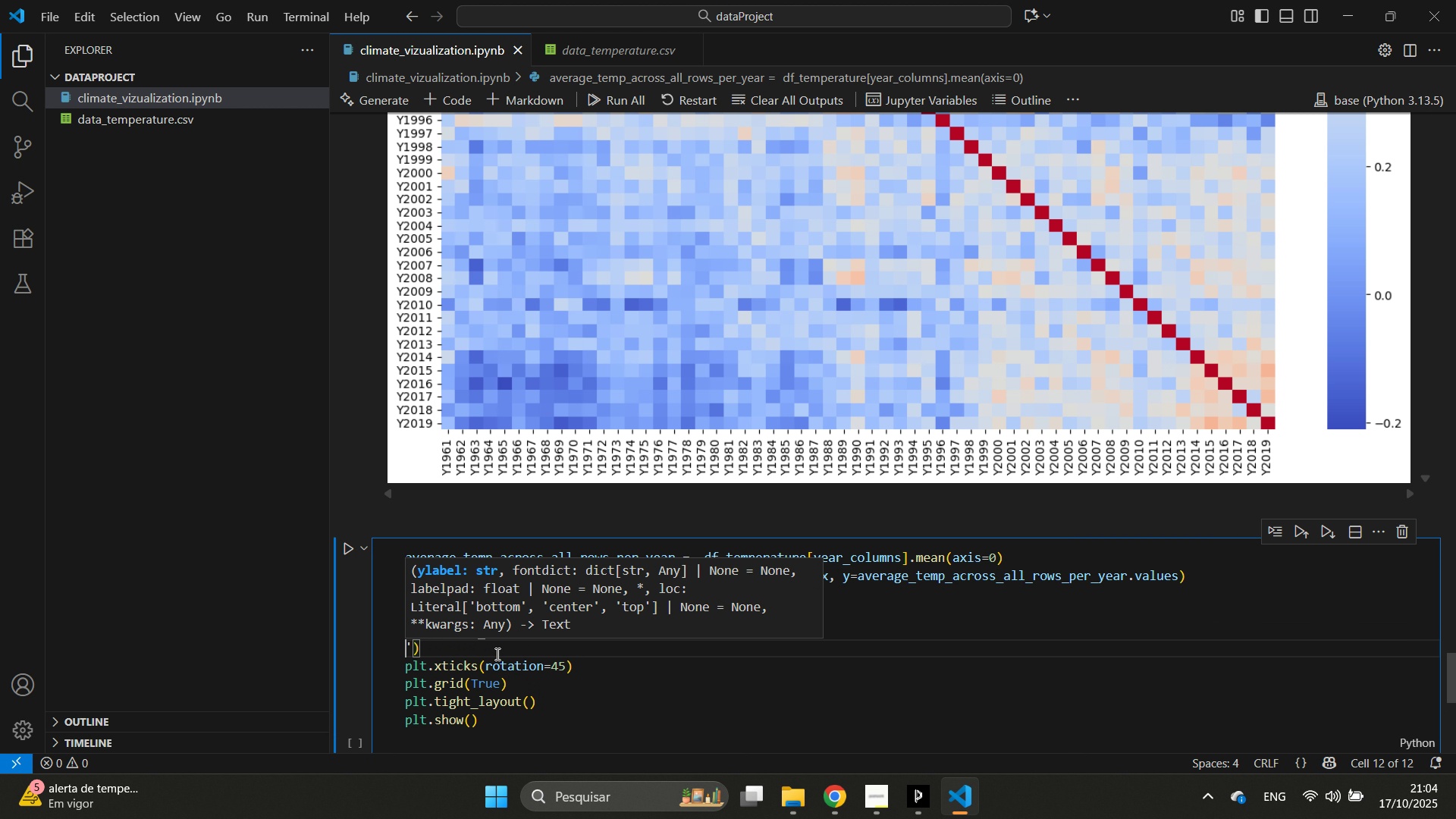 
key(ArrowUp)
 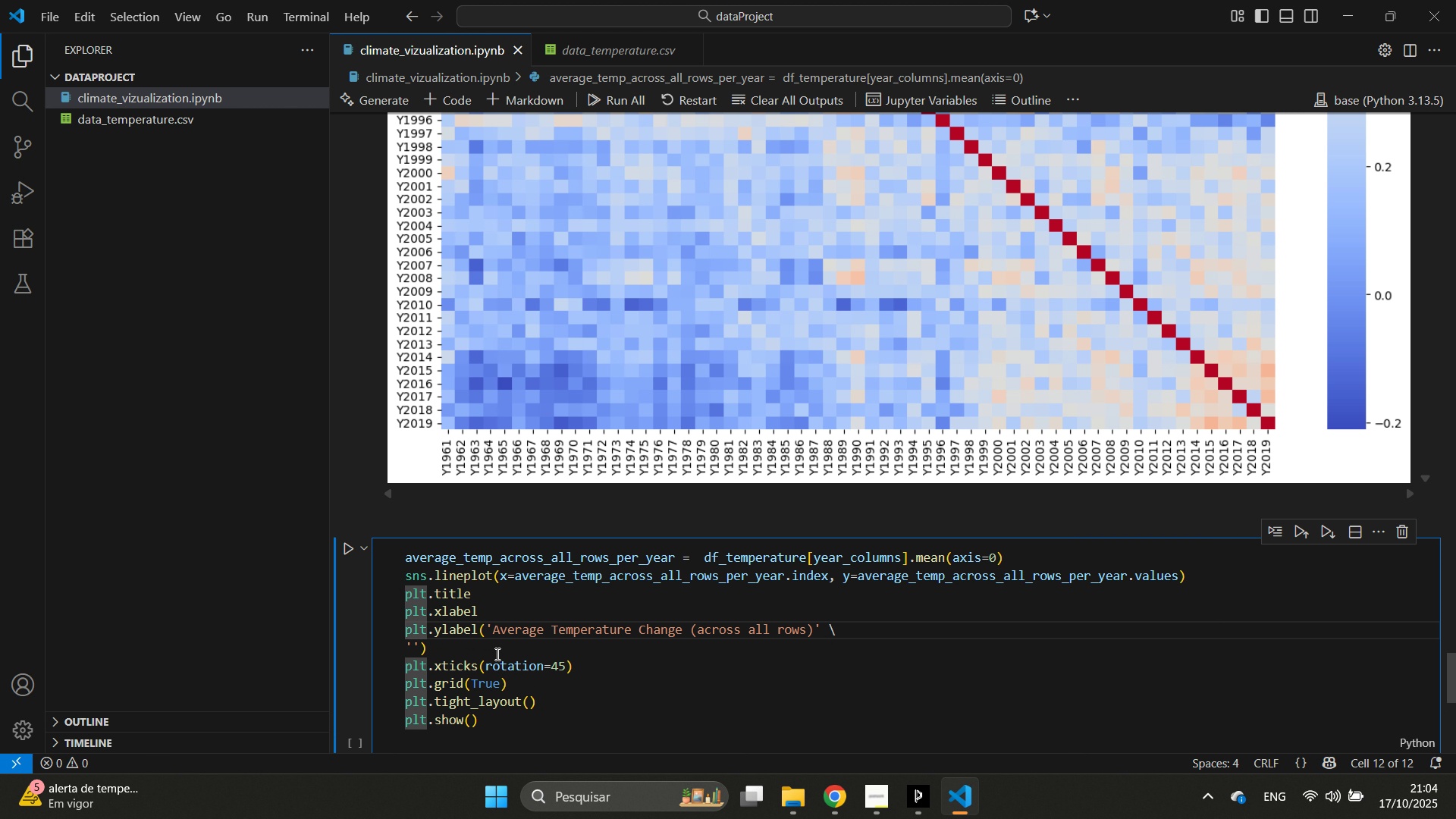 
key(Control+Z)
 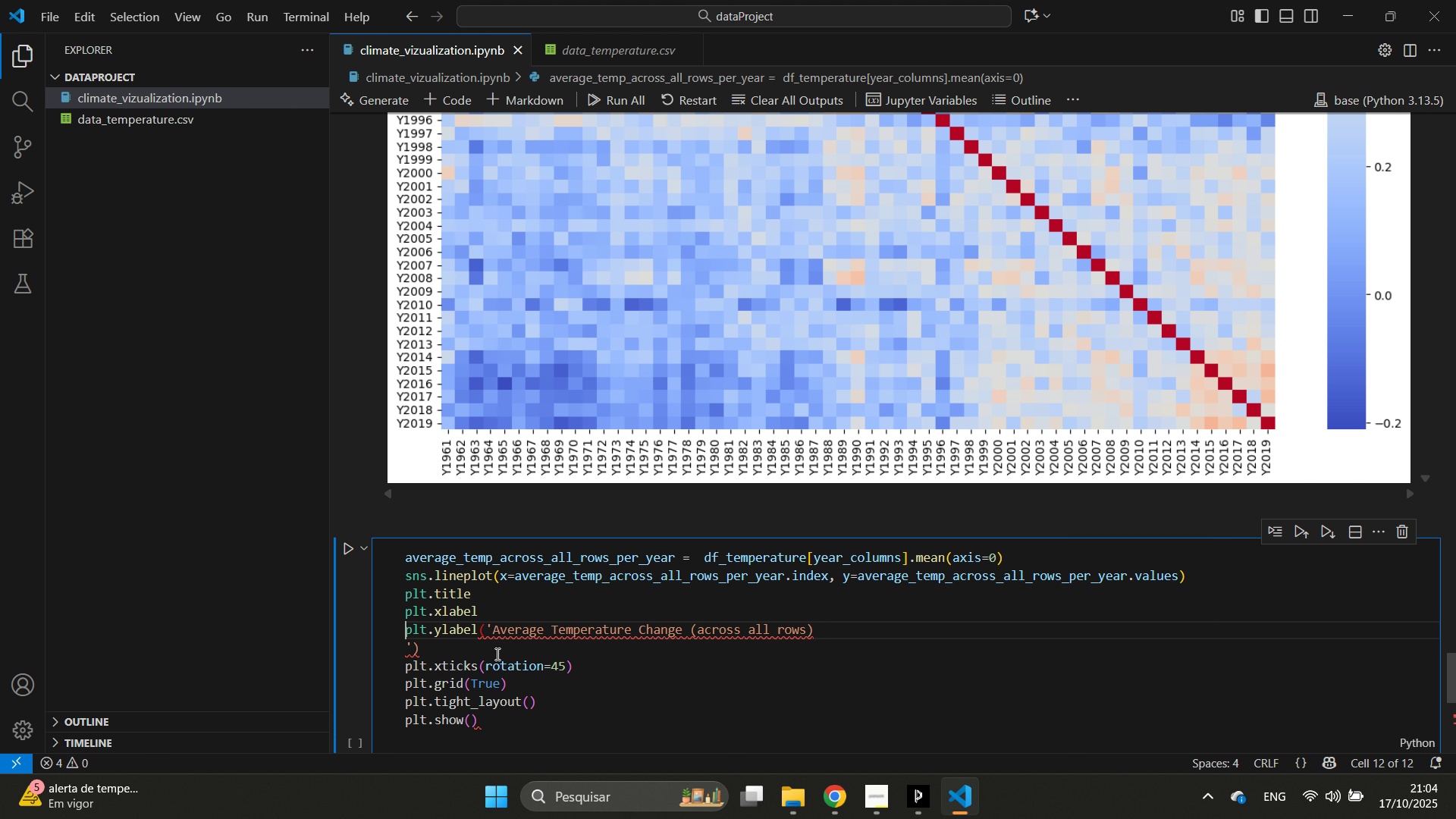 
key(Control+Z)
 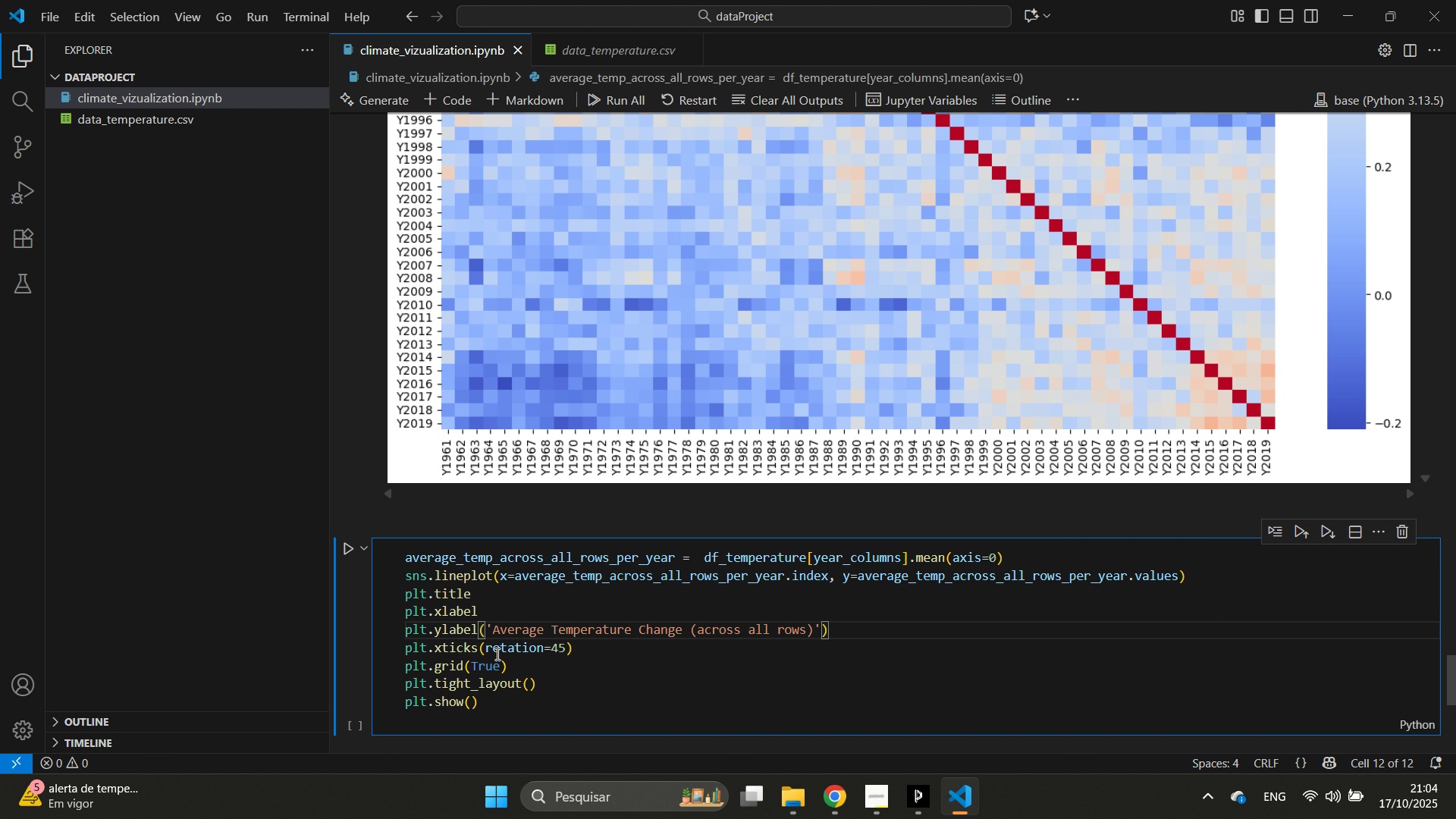 
key(ArrowUp)
 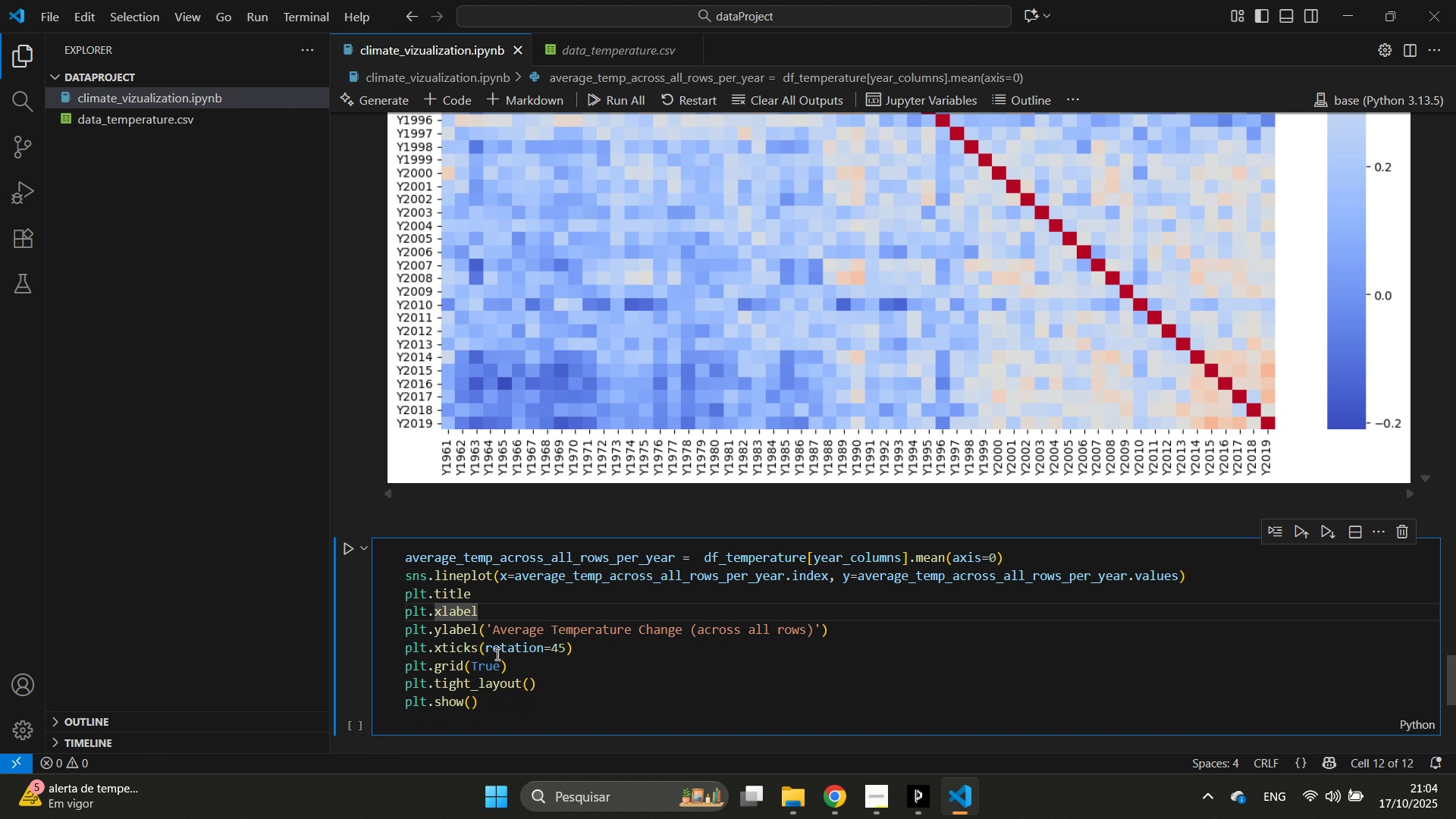 
key(Shift+9)
 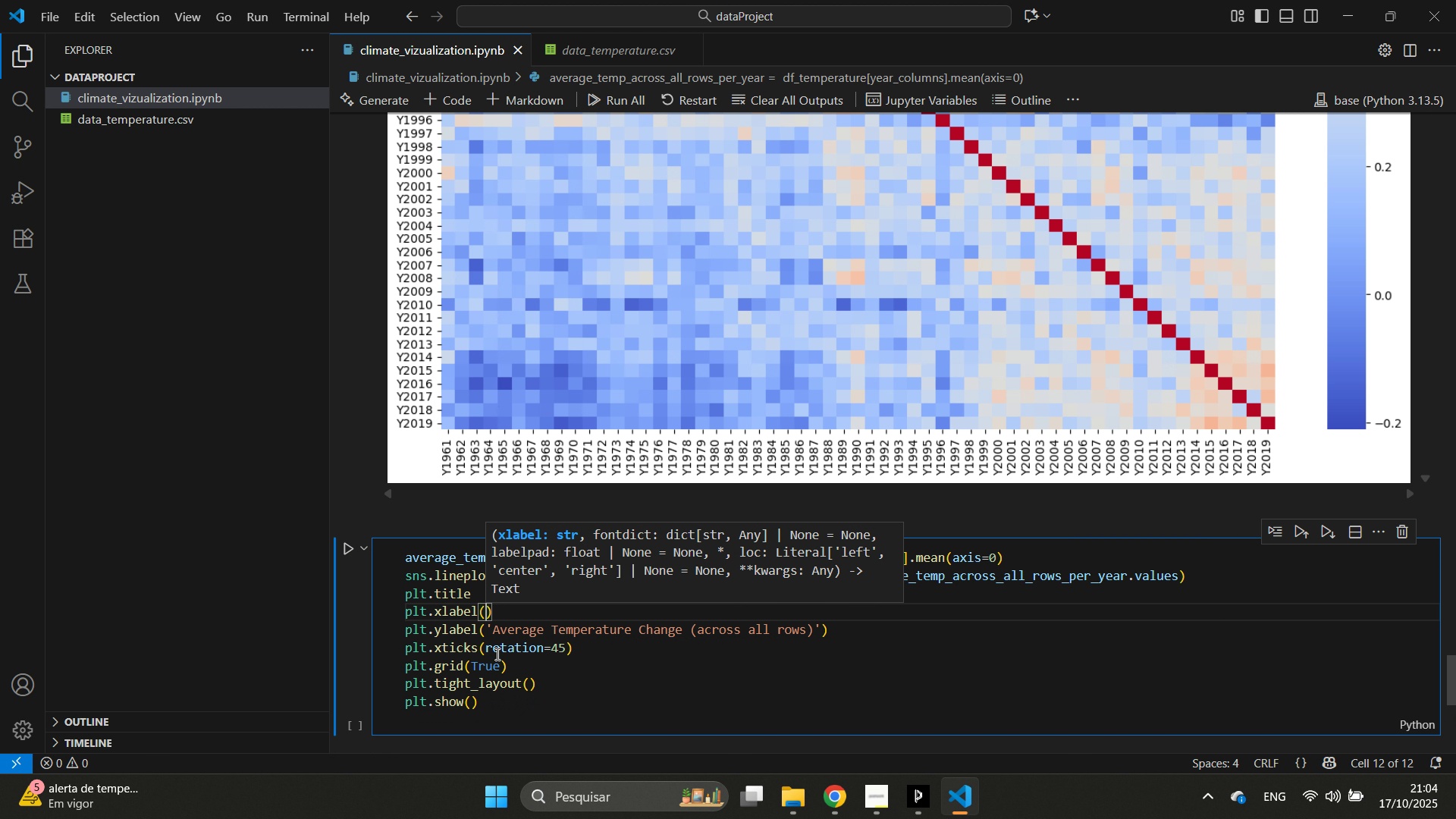 
key(Quote)
 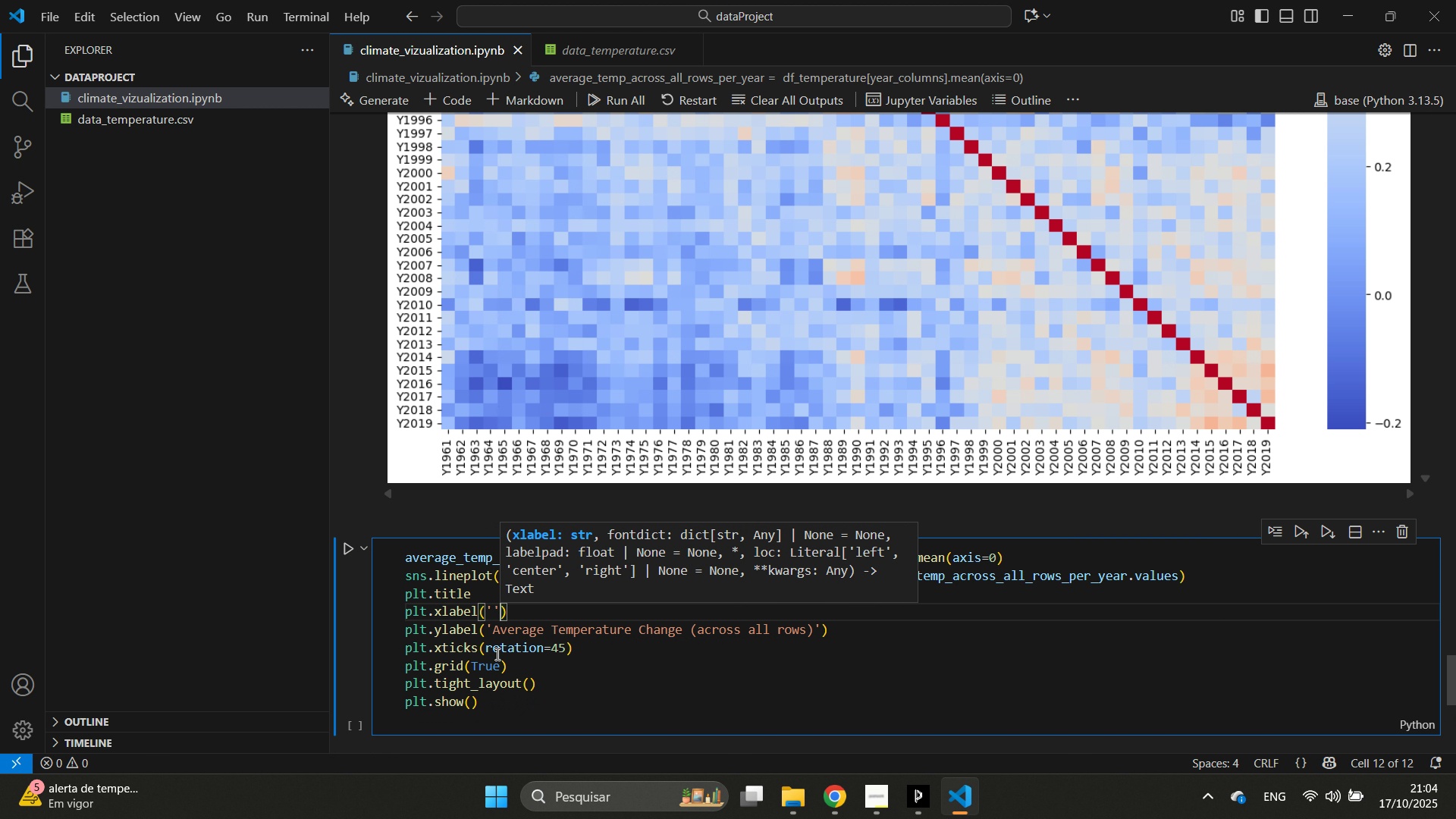 
key(Quote)
 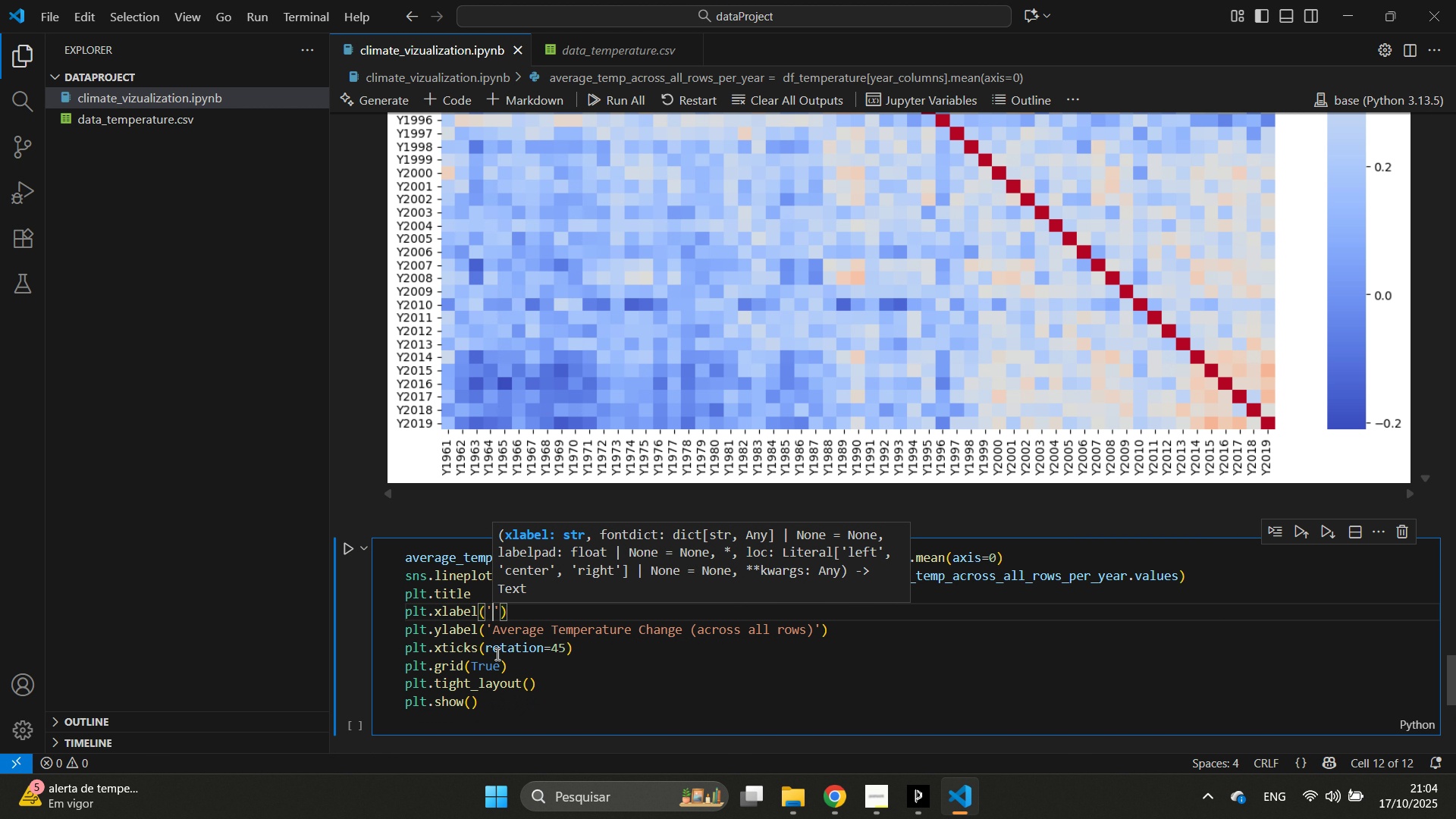 
key(ArrowLeft)
 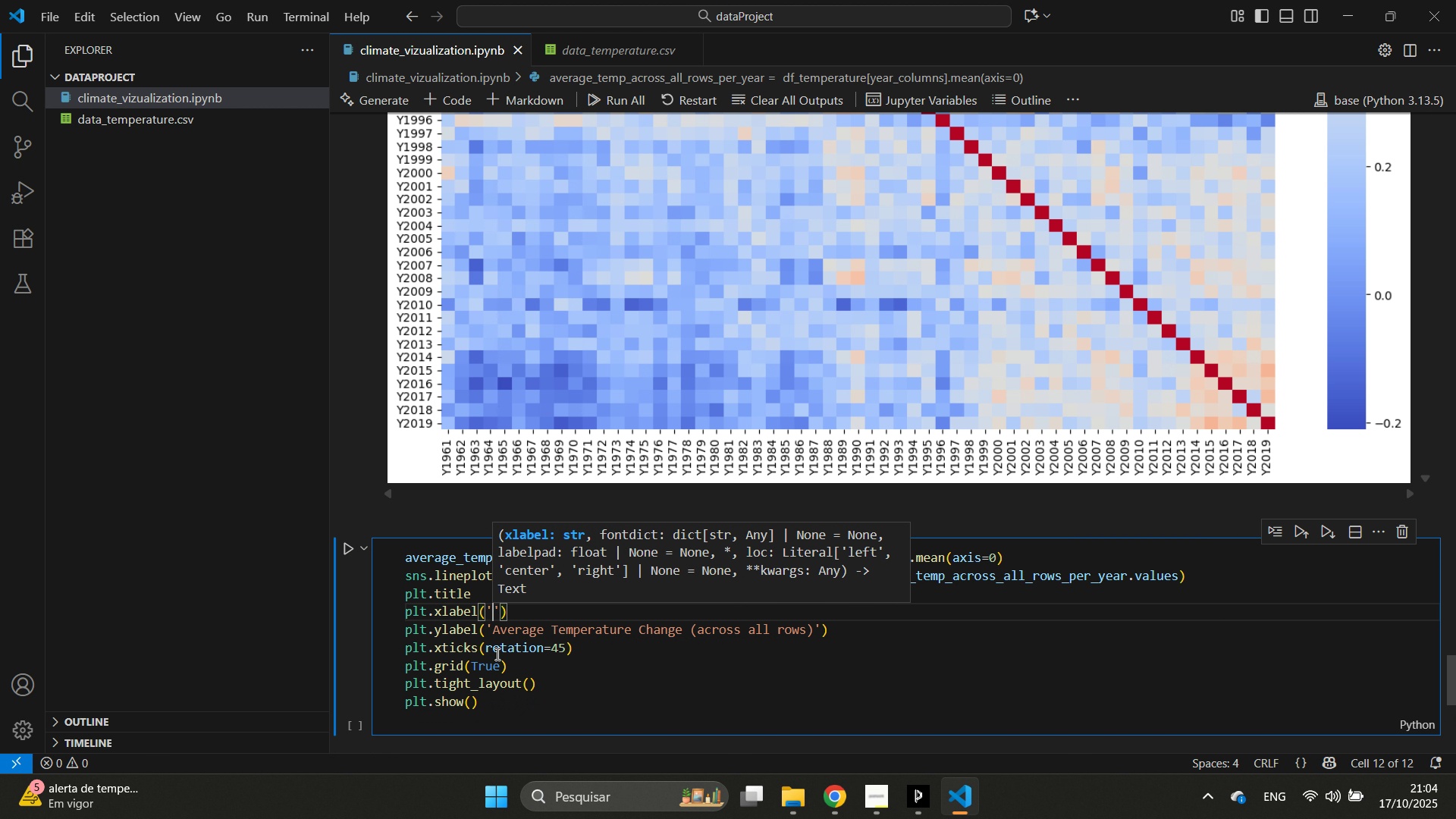 
type(Year)
 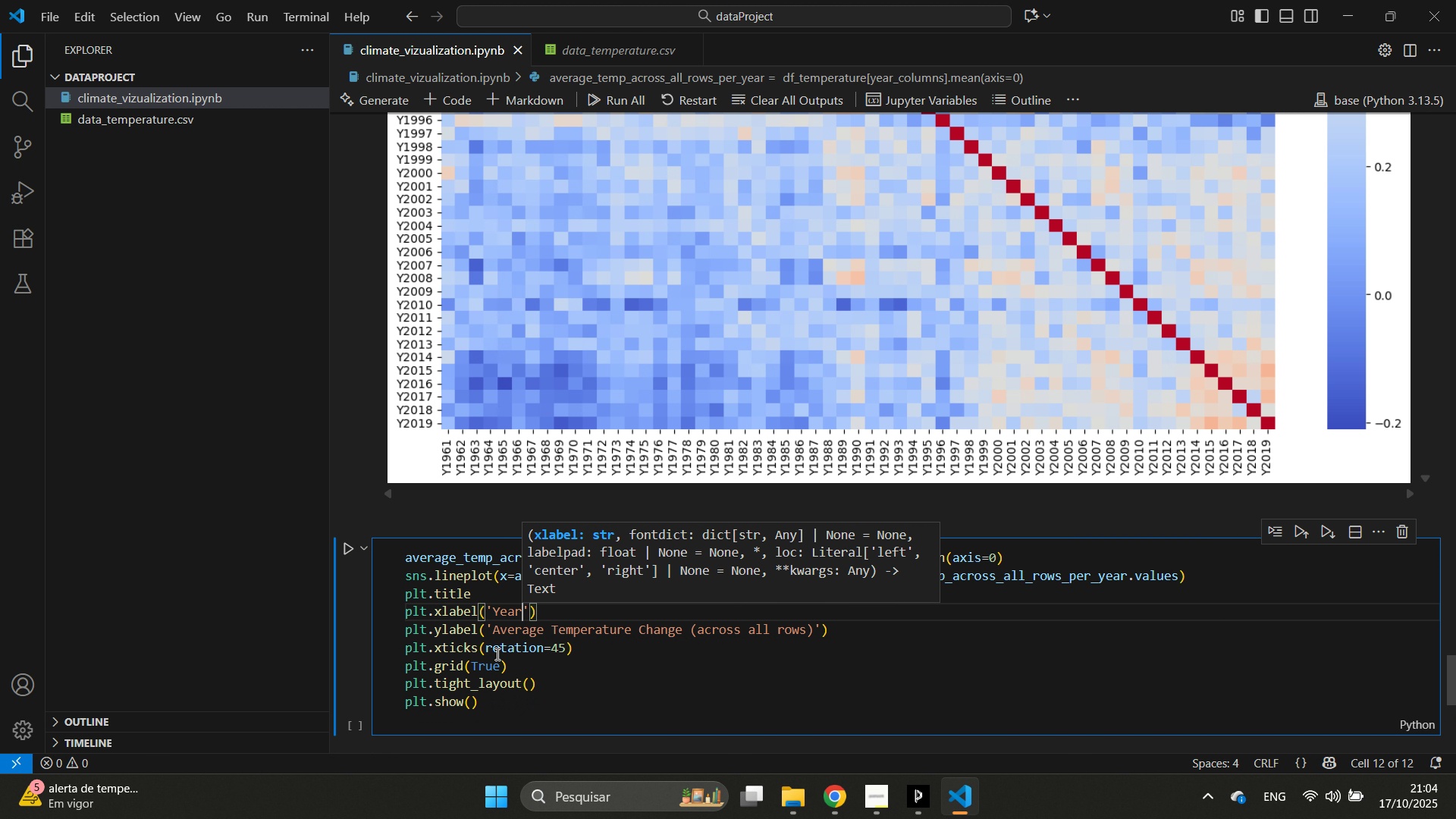 
key(ArrowUp)
 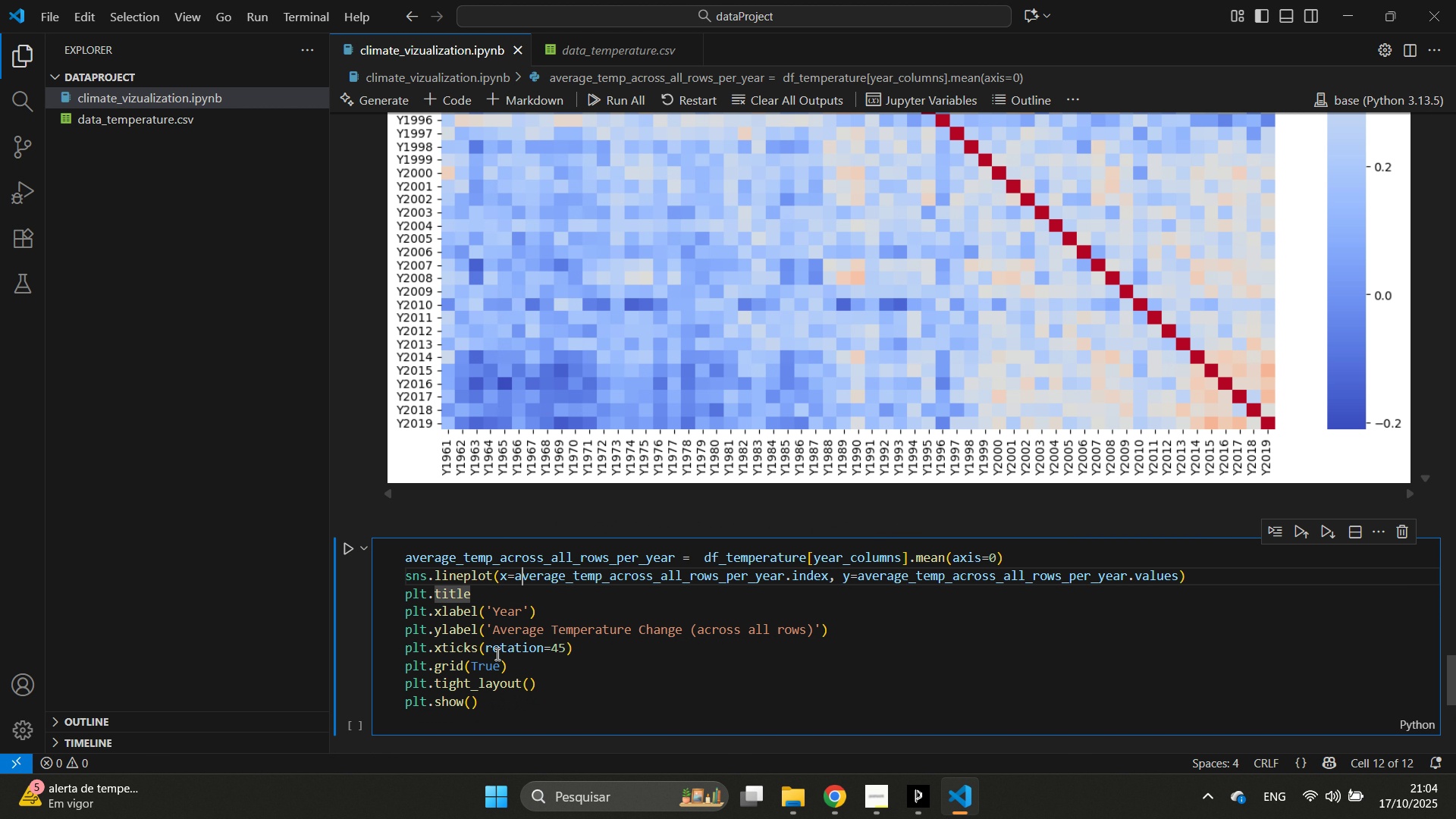 
key(ArrowUp)
 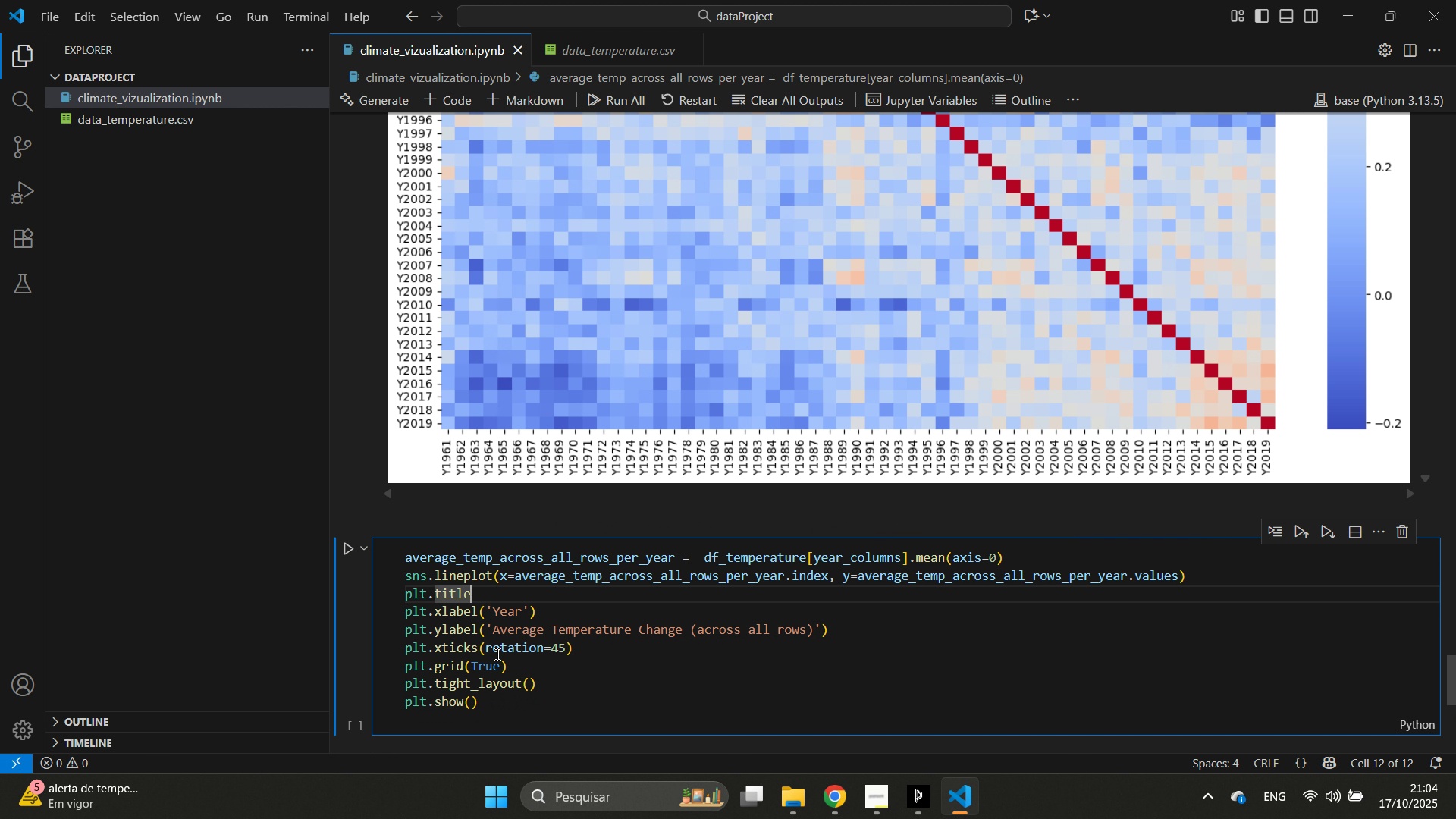 
key(ArrowDown)
 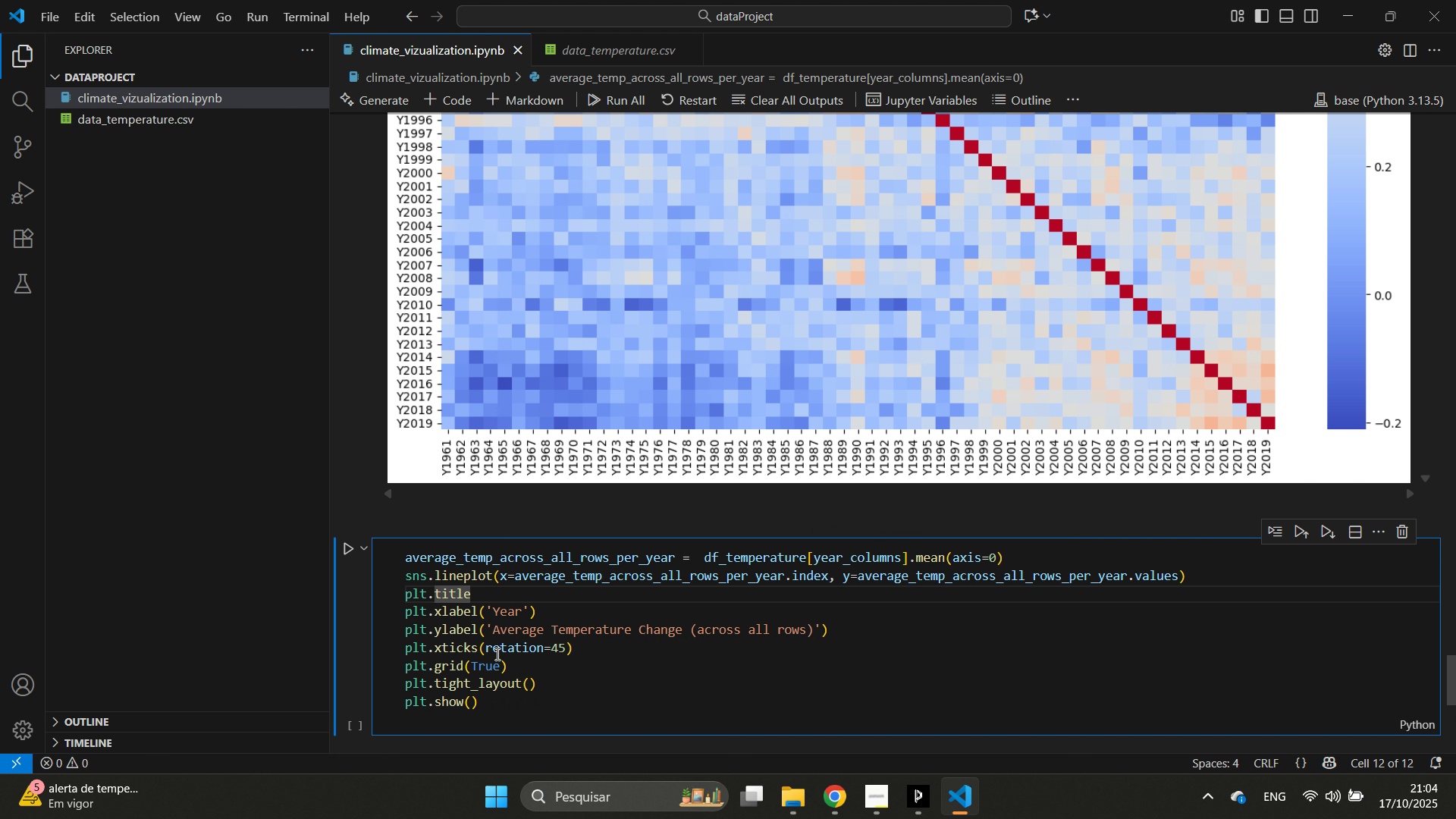 
key(Shift+9)
 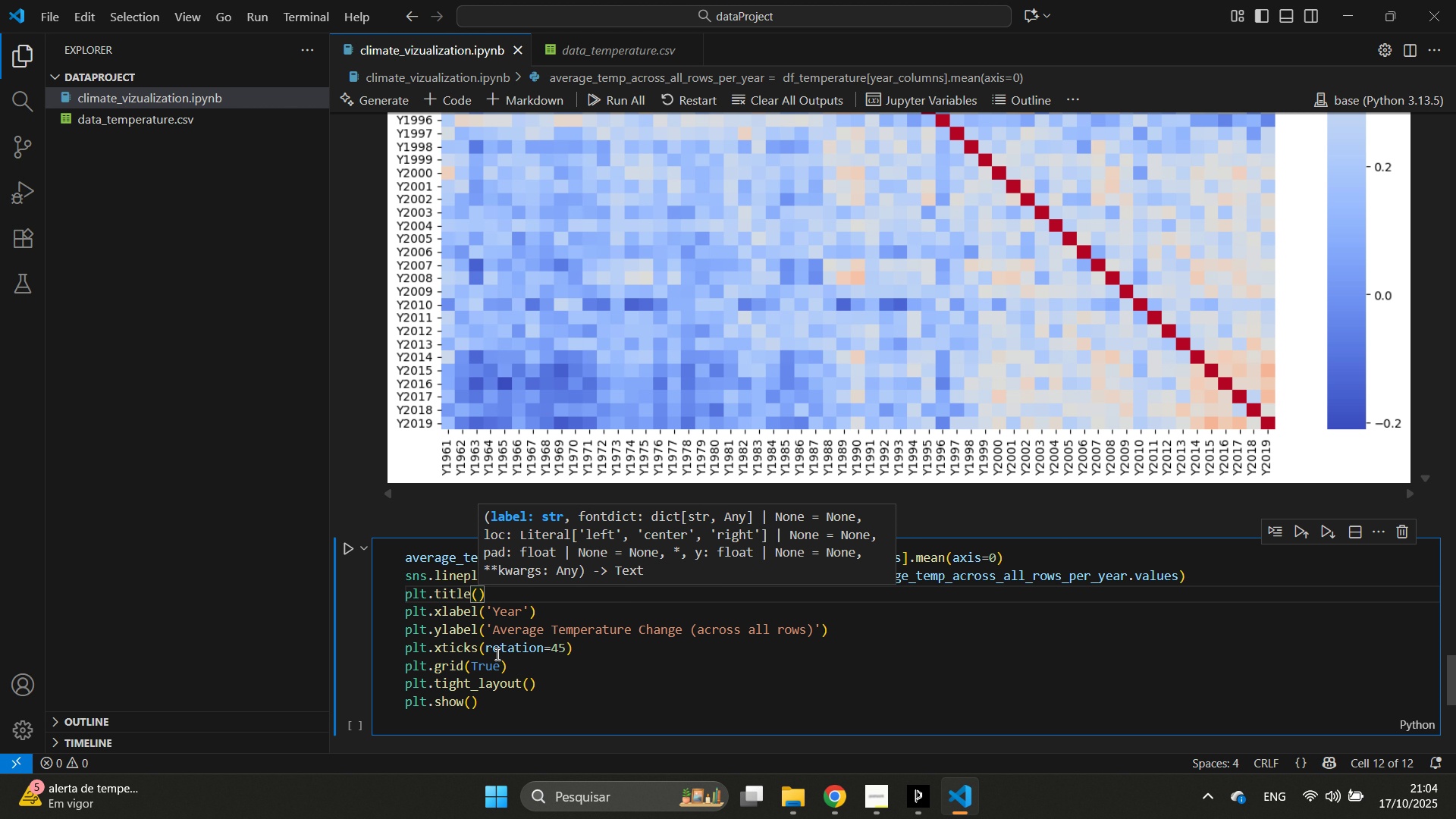 
key(Quote)
 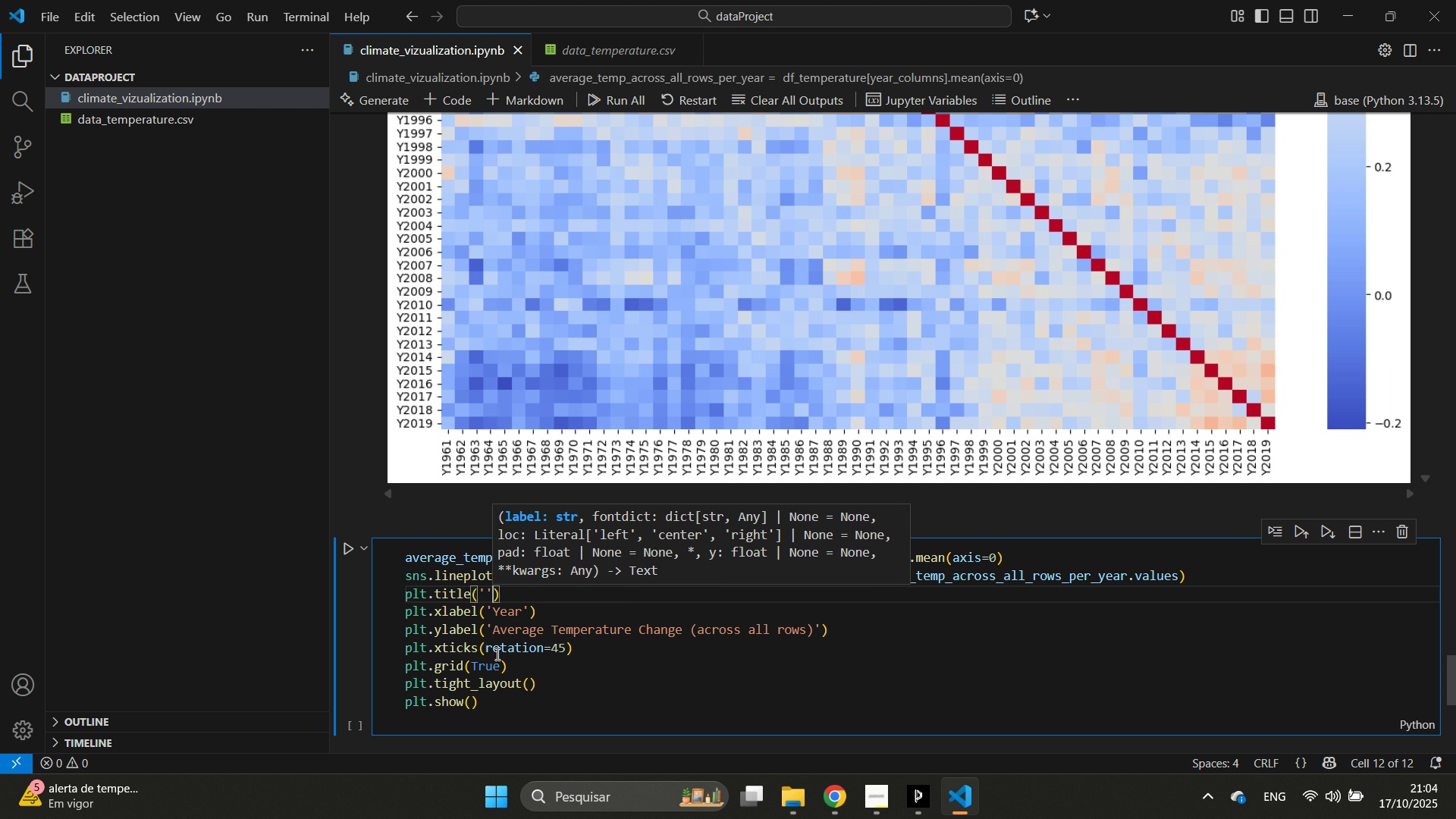 
key(Quote)
 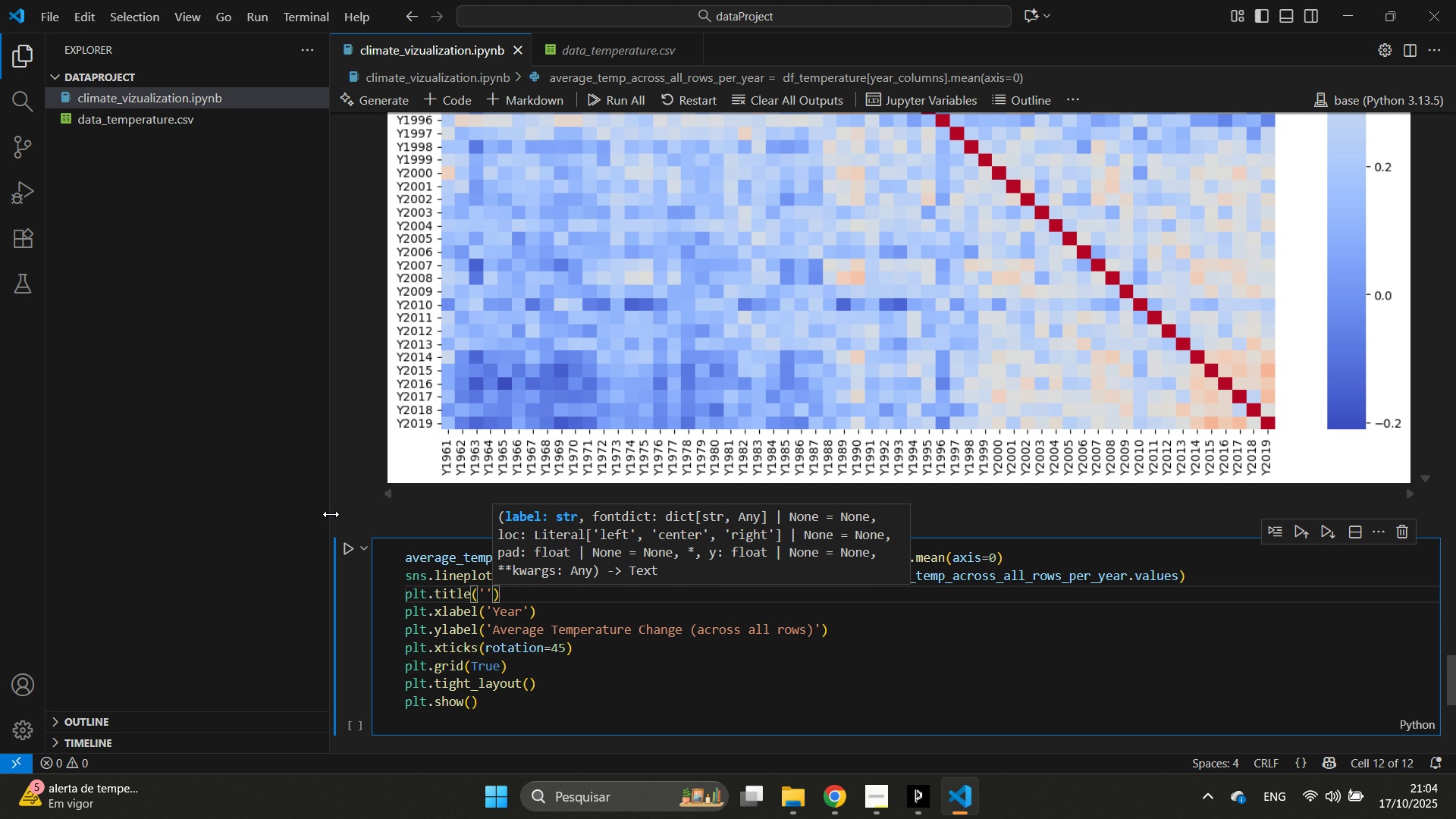 
left_click_drag(start_coordinate=[428, 547], to_coordinate=[463, 617])
 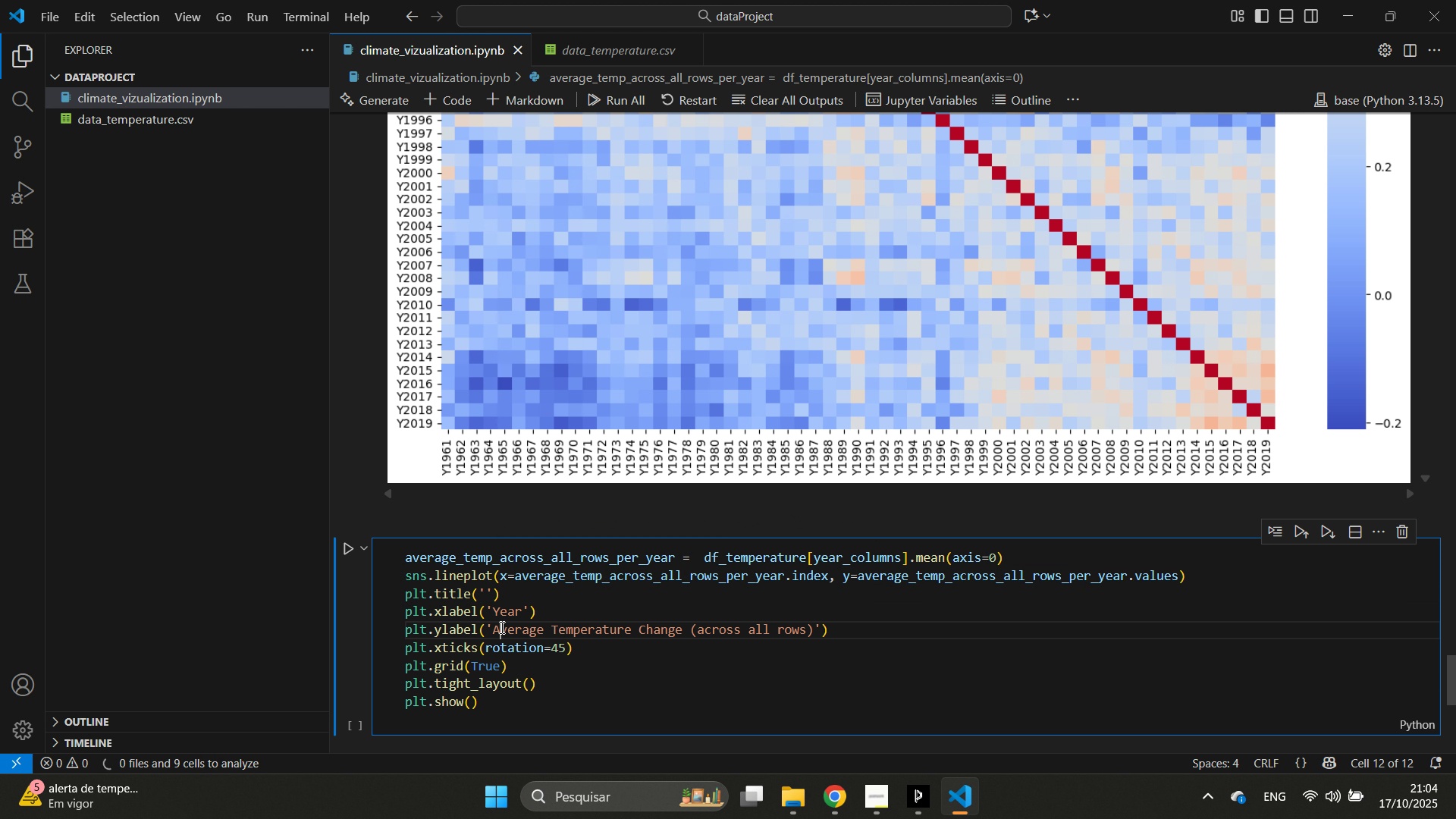 
double_click([500, 627])
 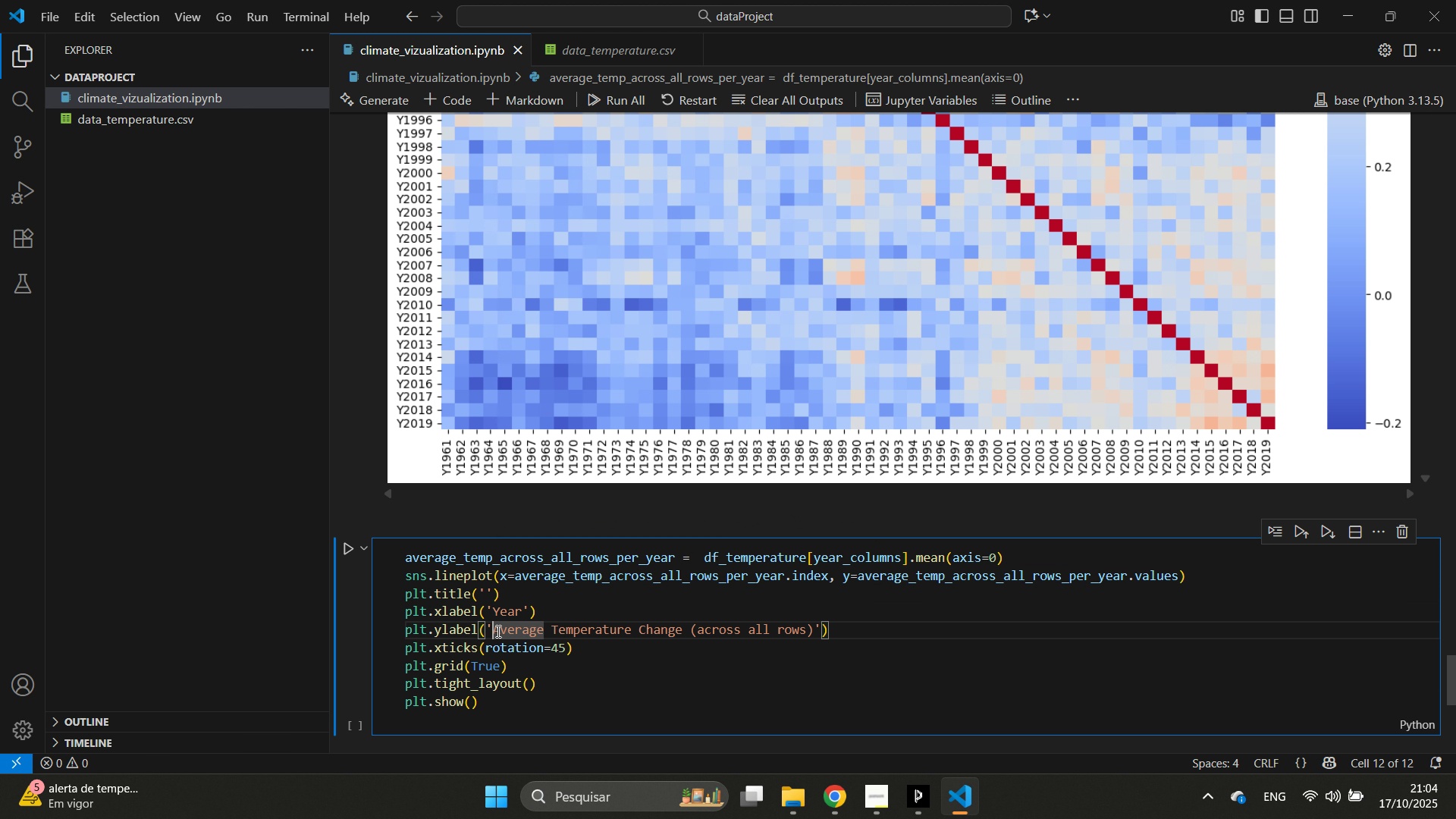 
left_click_drag(start_coordinate=[491, 629], to_coordinate=[814, 631])
 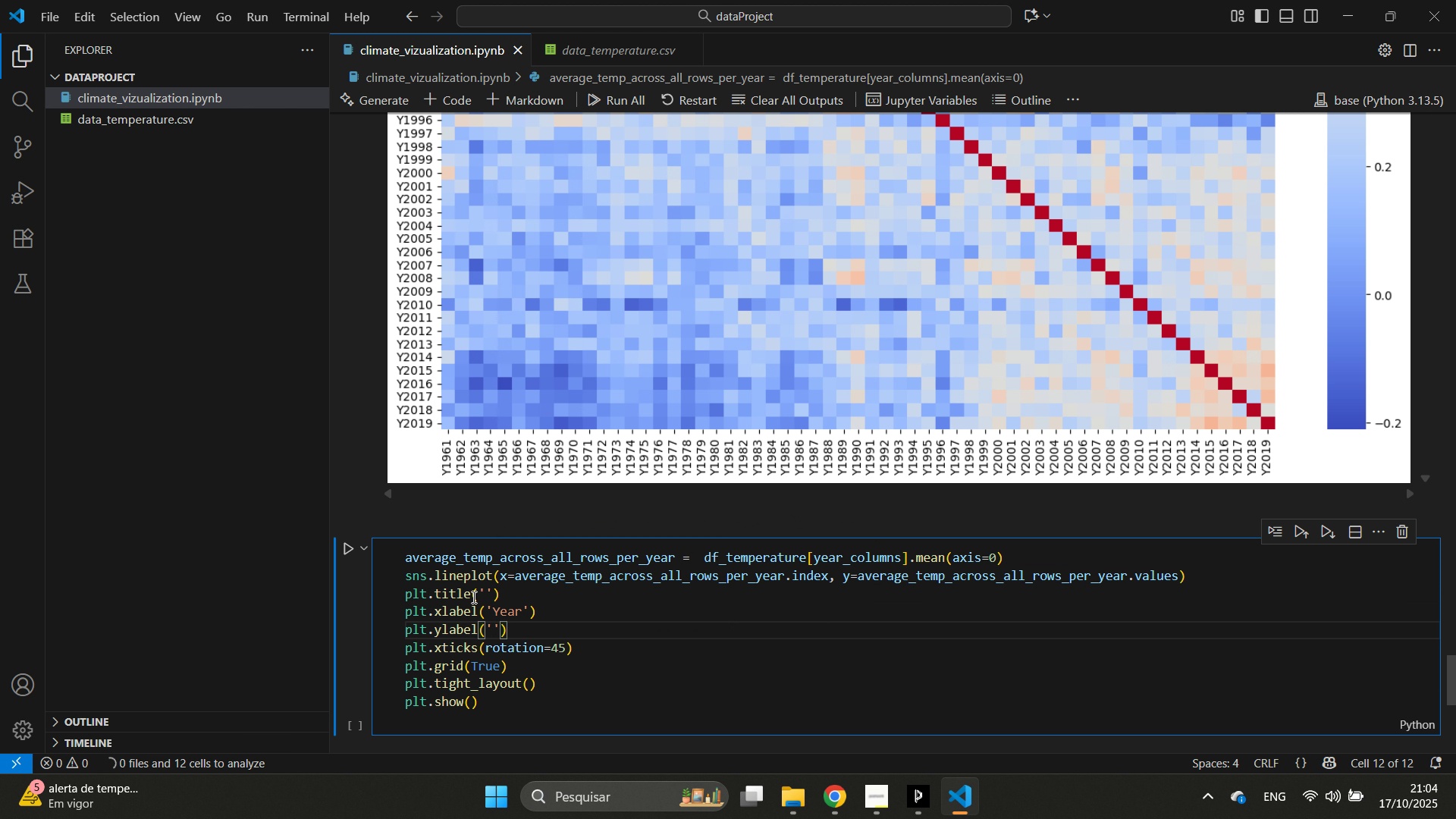 
key(Control+X)
 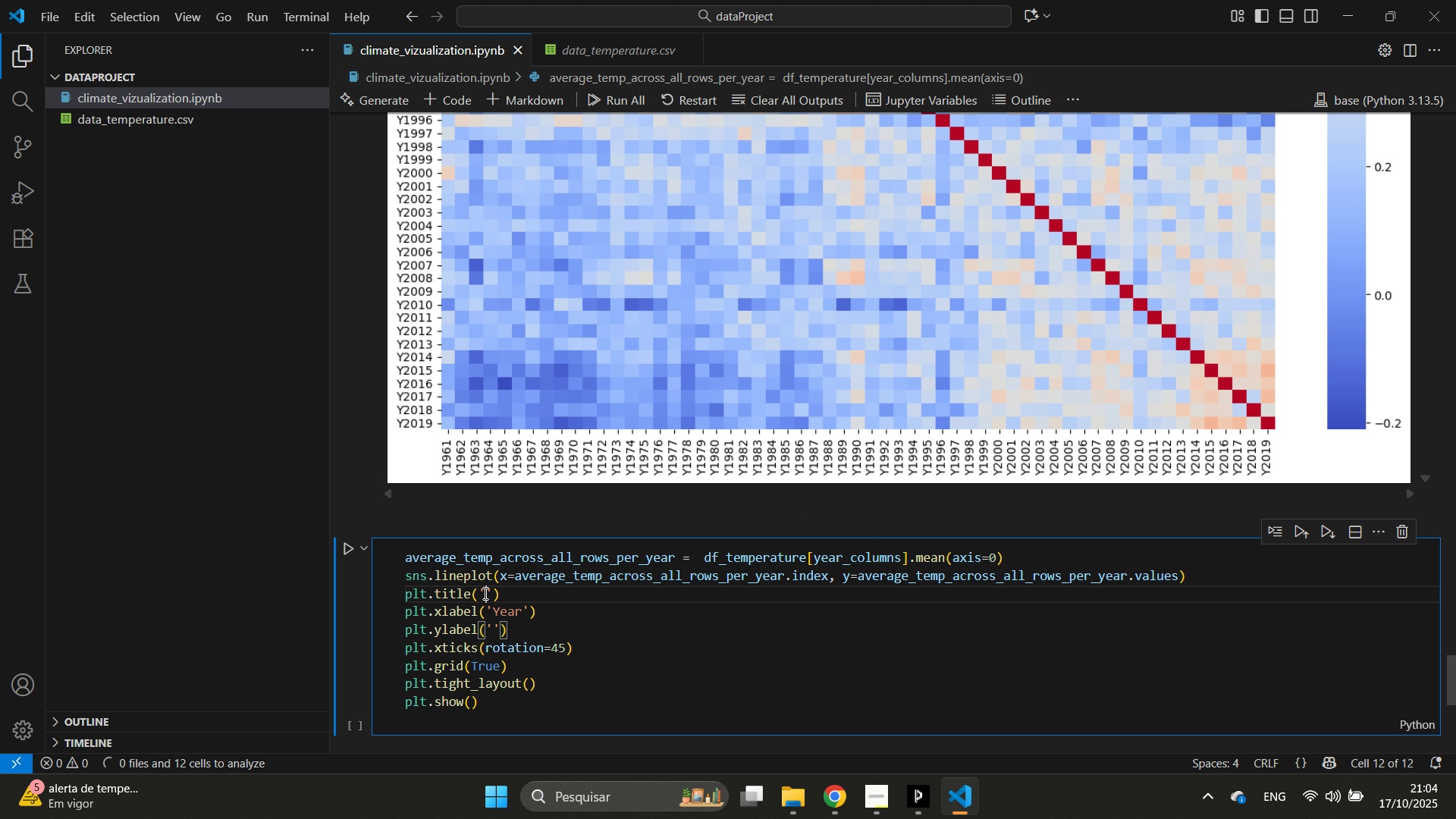 
left_click([484, 593])
 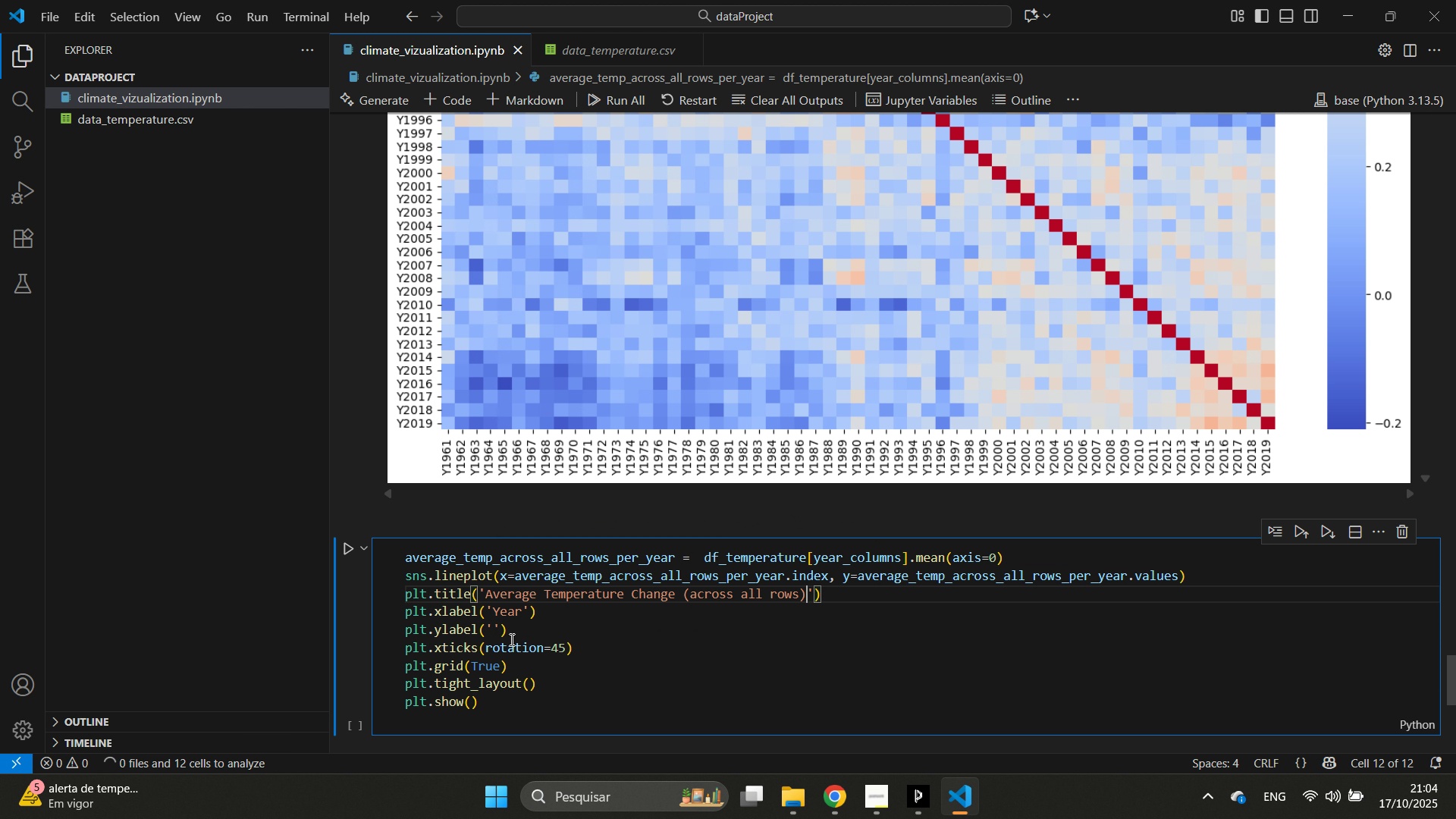 
key(Control+ControlLeft)
 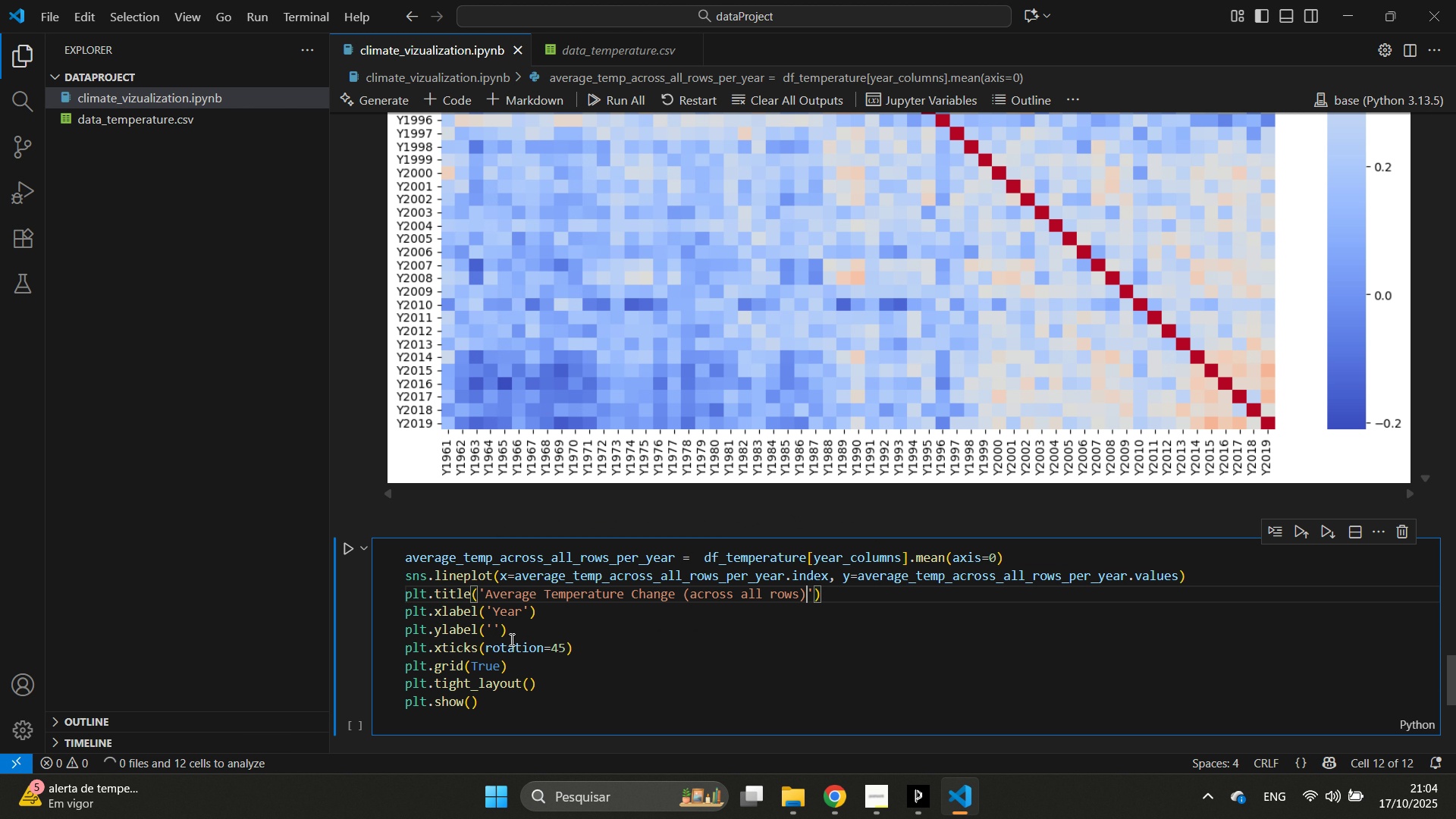 
key(Control+V)
 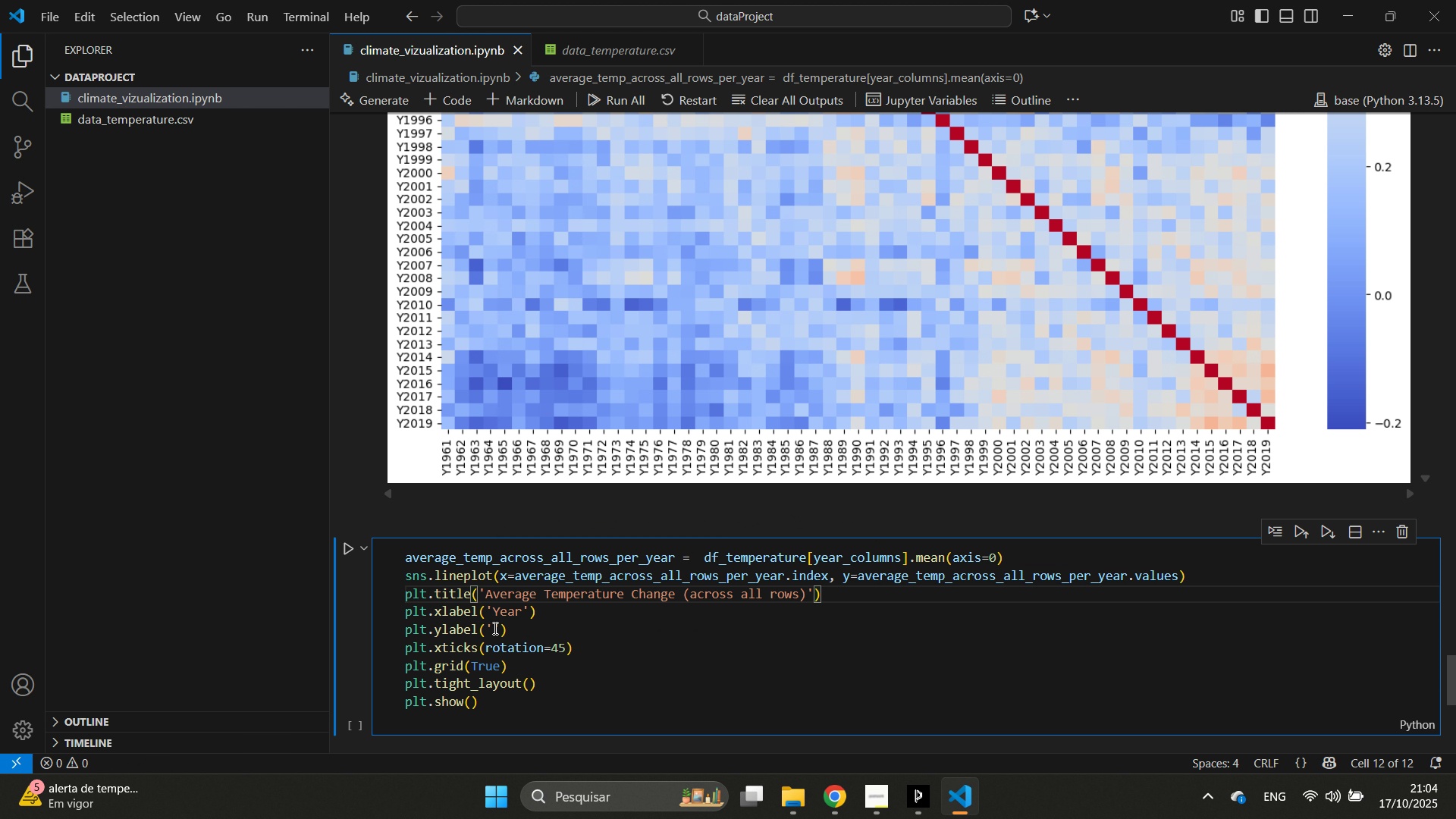 
left_click([494, 628])
 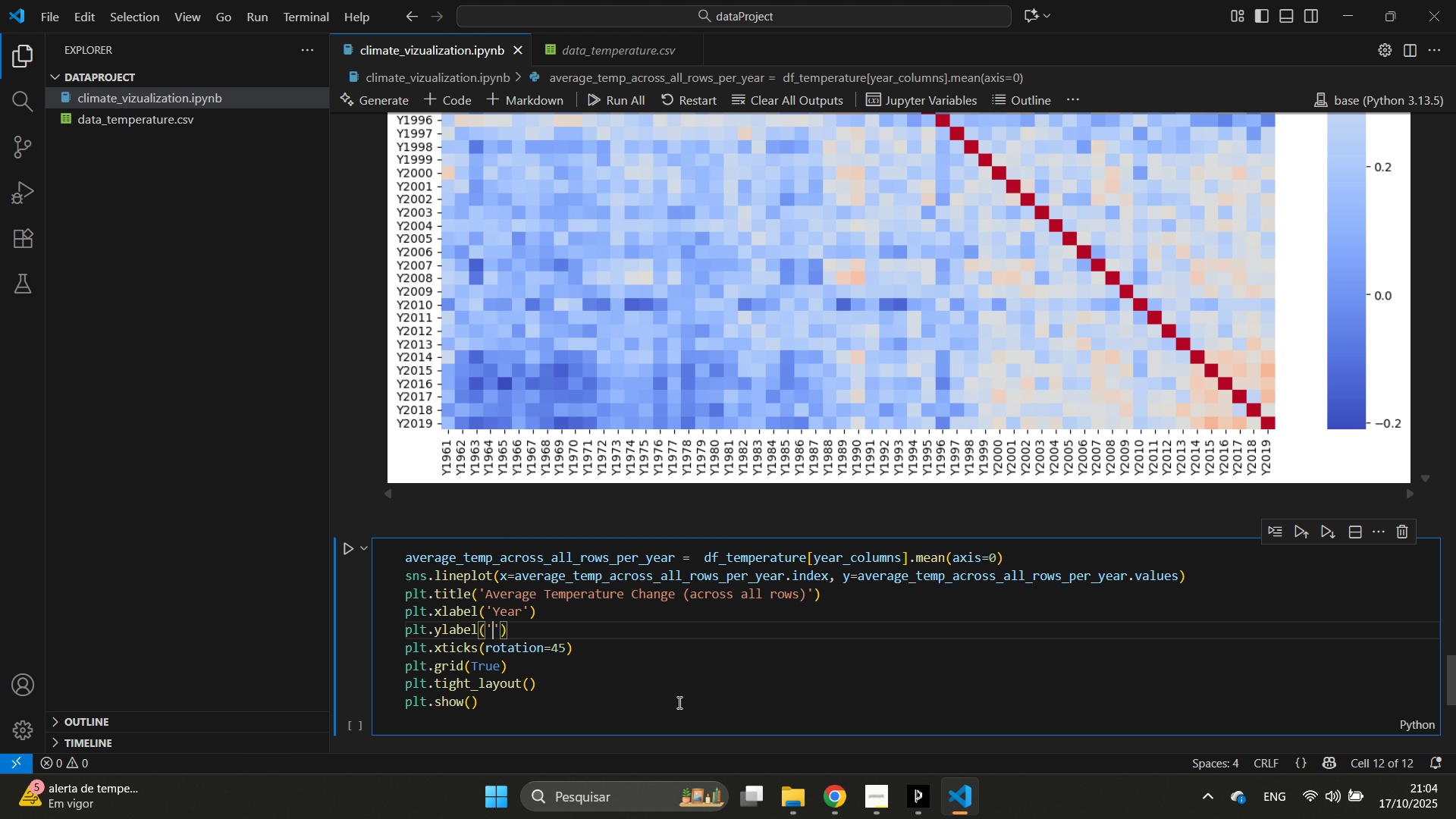 
hold_key(key=ShiftLeft, duration=1.54)
 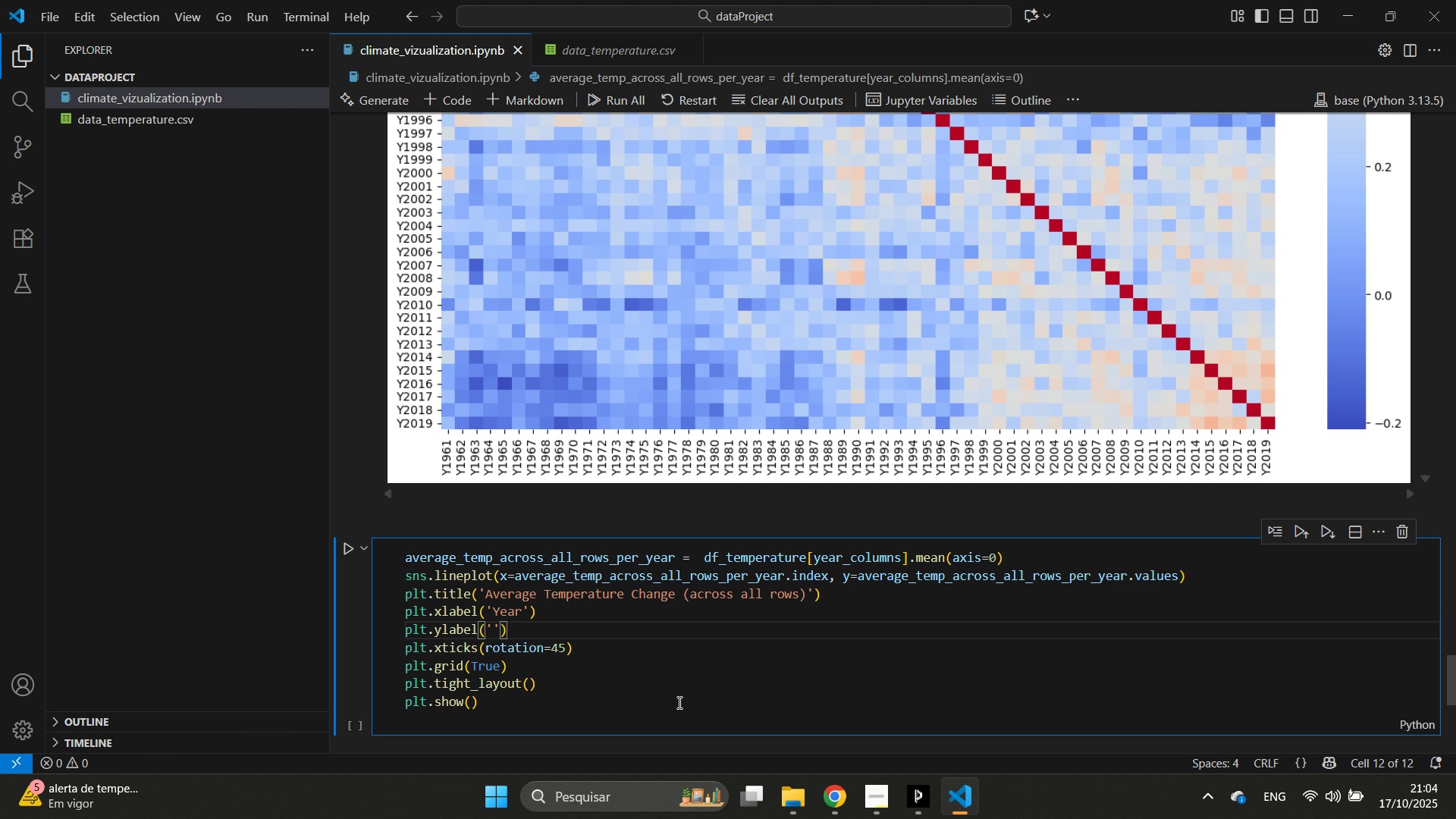 
type(Celcu)
key(Backspace)
type(ius)
 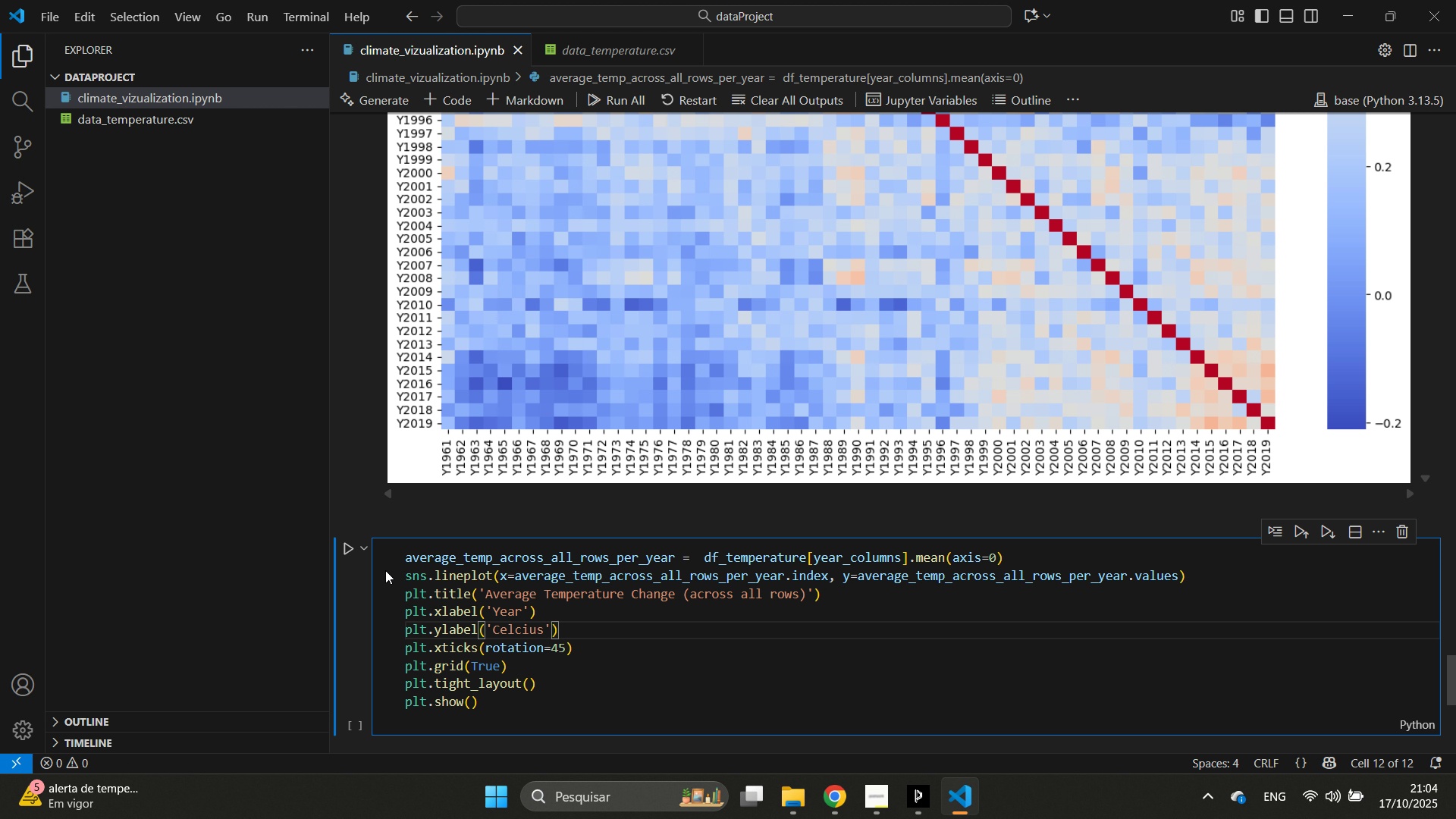 
left_click([339, 548])
 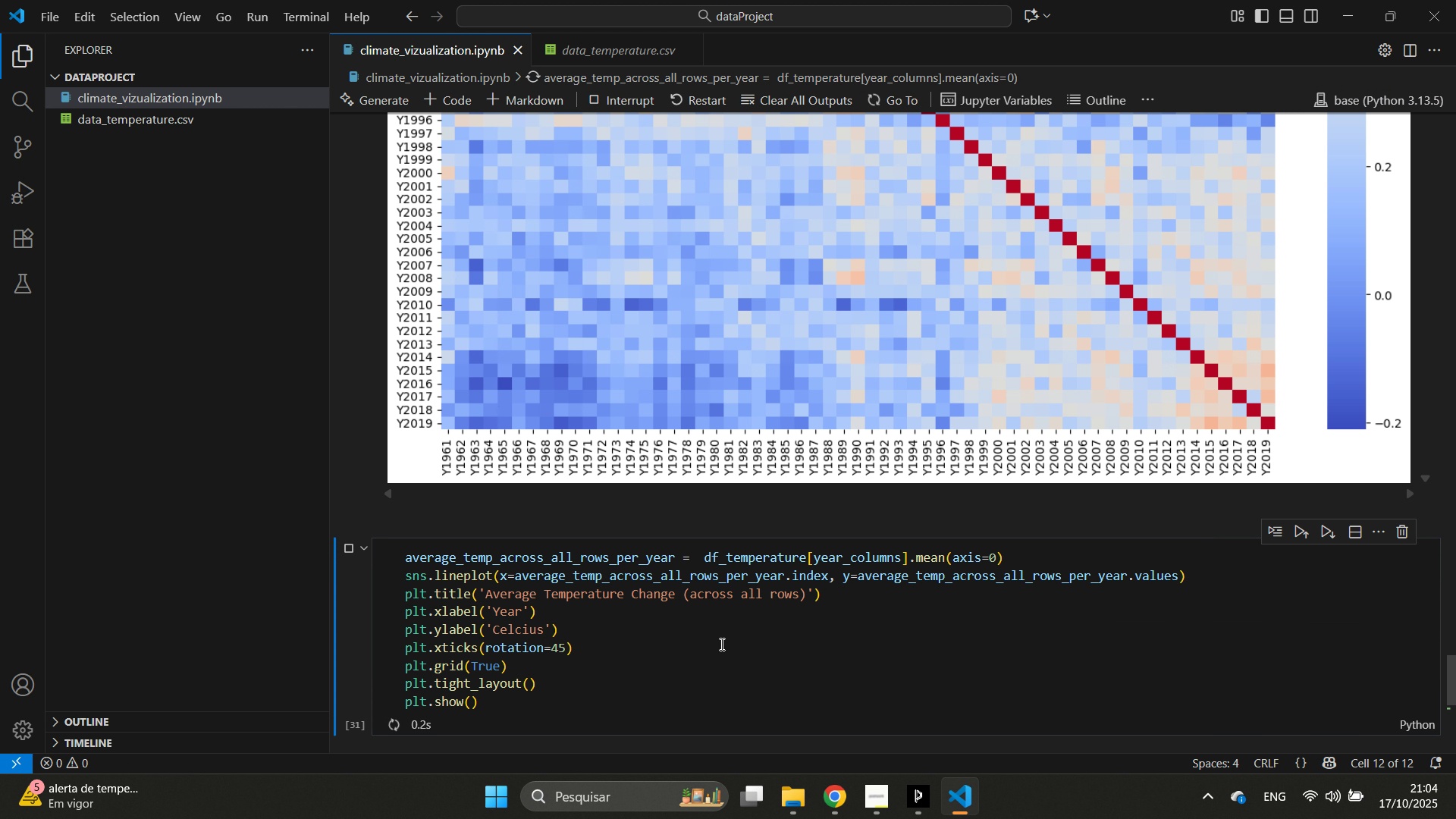 
scroll: coordinate [697, 609], scroll_direction: down, amount: 7.0
 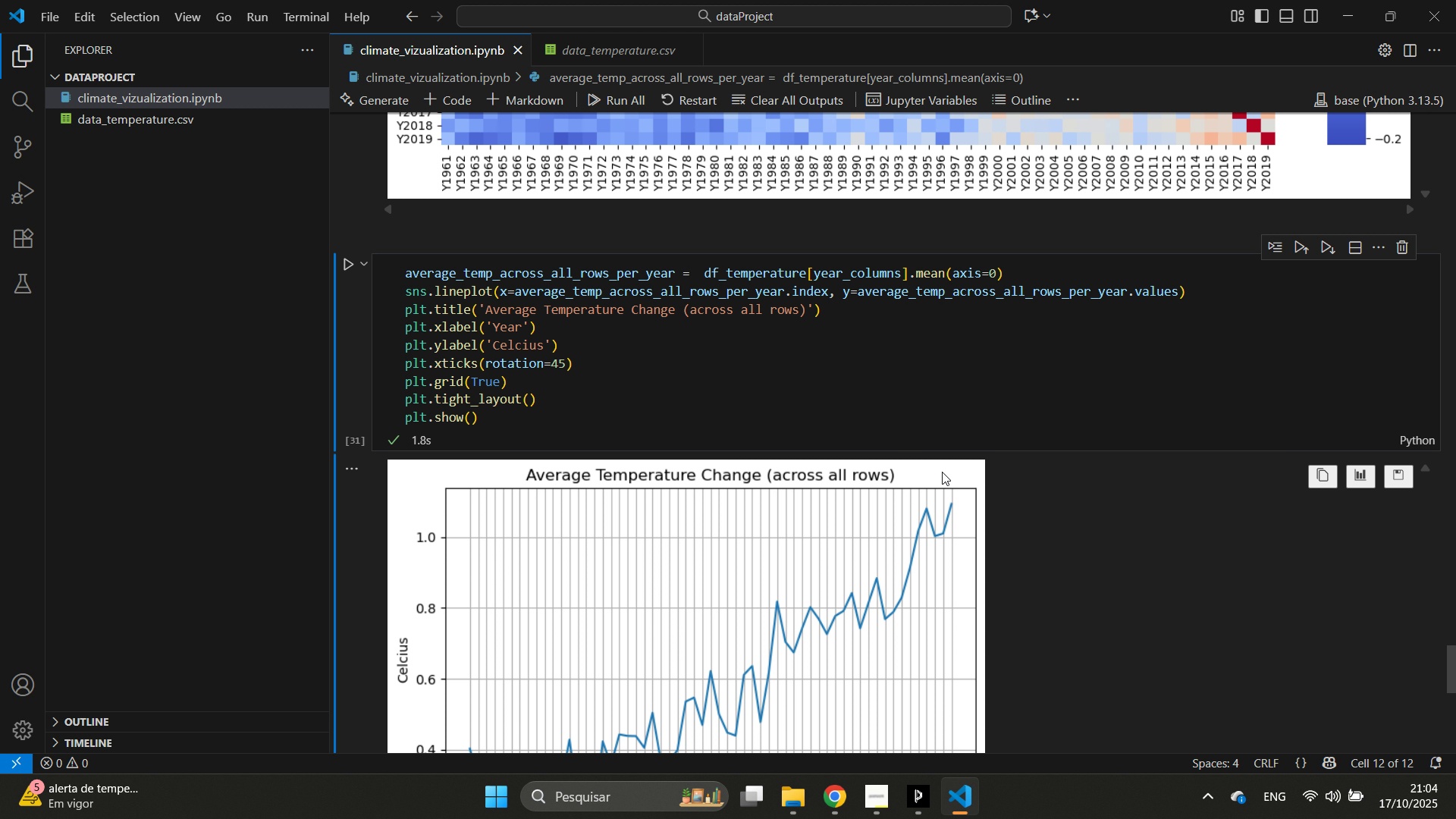 
wait(5.57)
 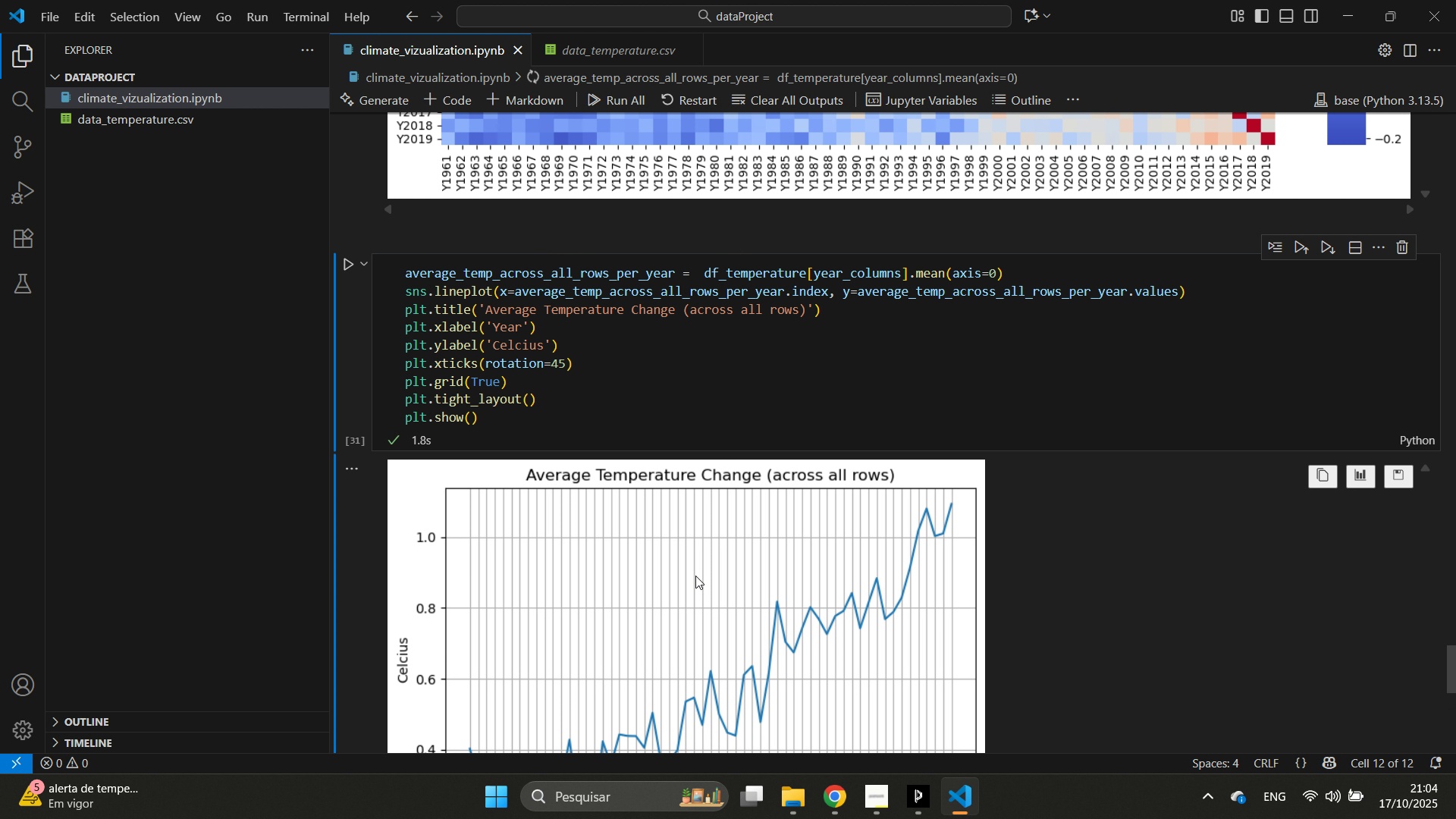 
scroll: coordinate [1027, 581], scroll_direction: down, amount: 6.0
 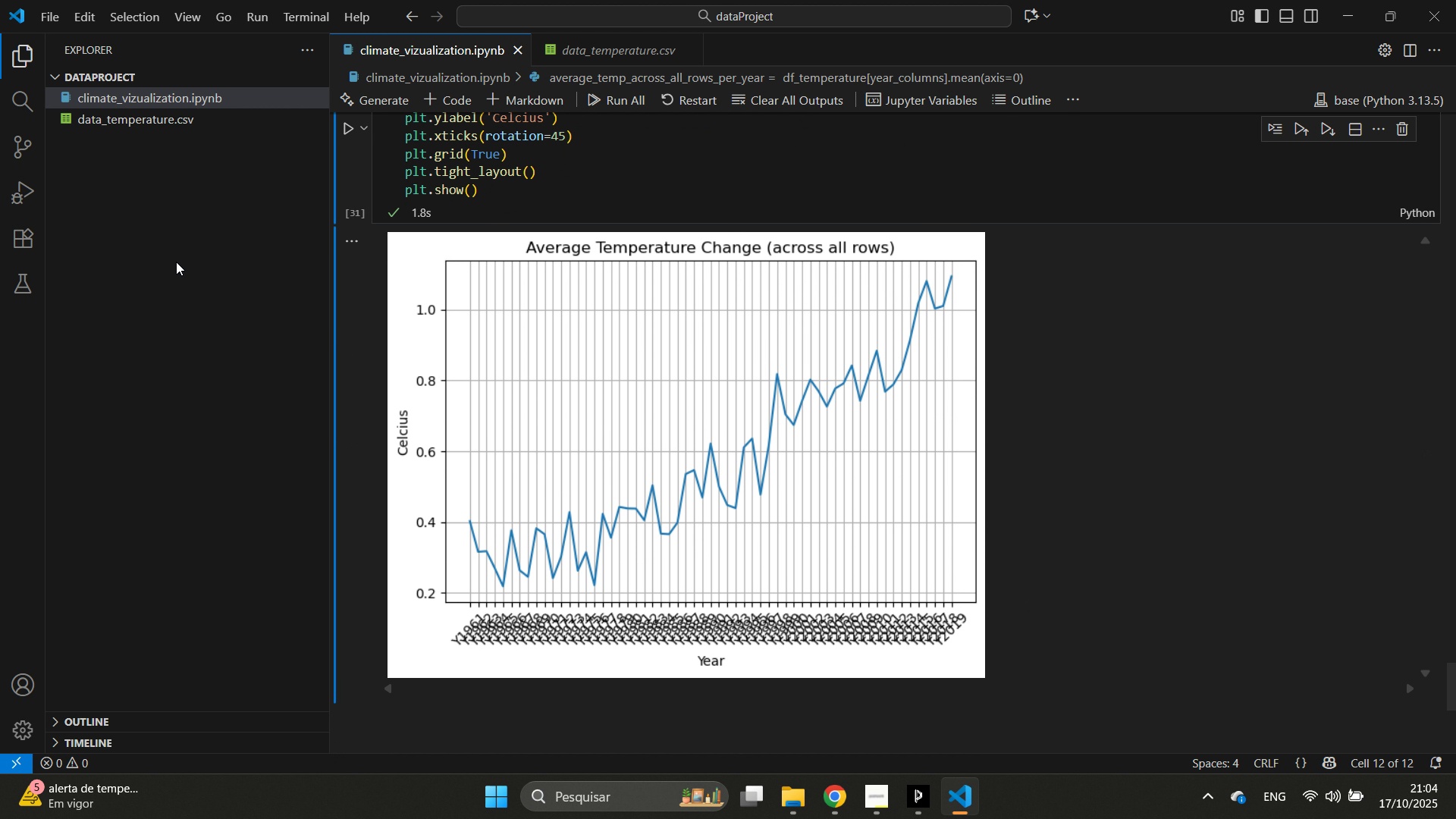 
scroll: coordinate [640, 468], scroll_direction: up, amount: 9.0
 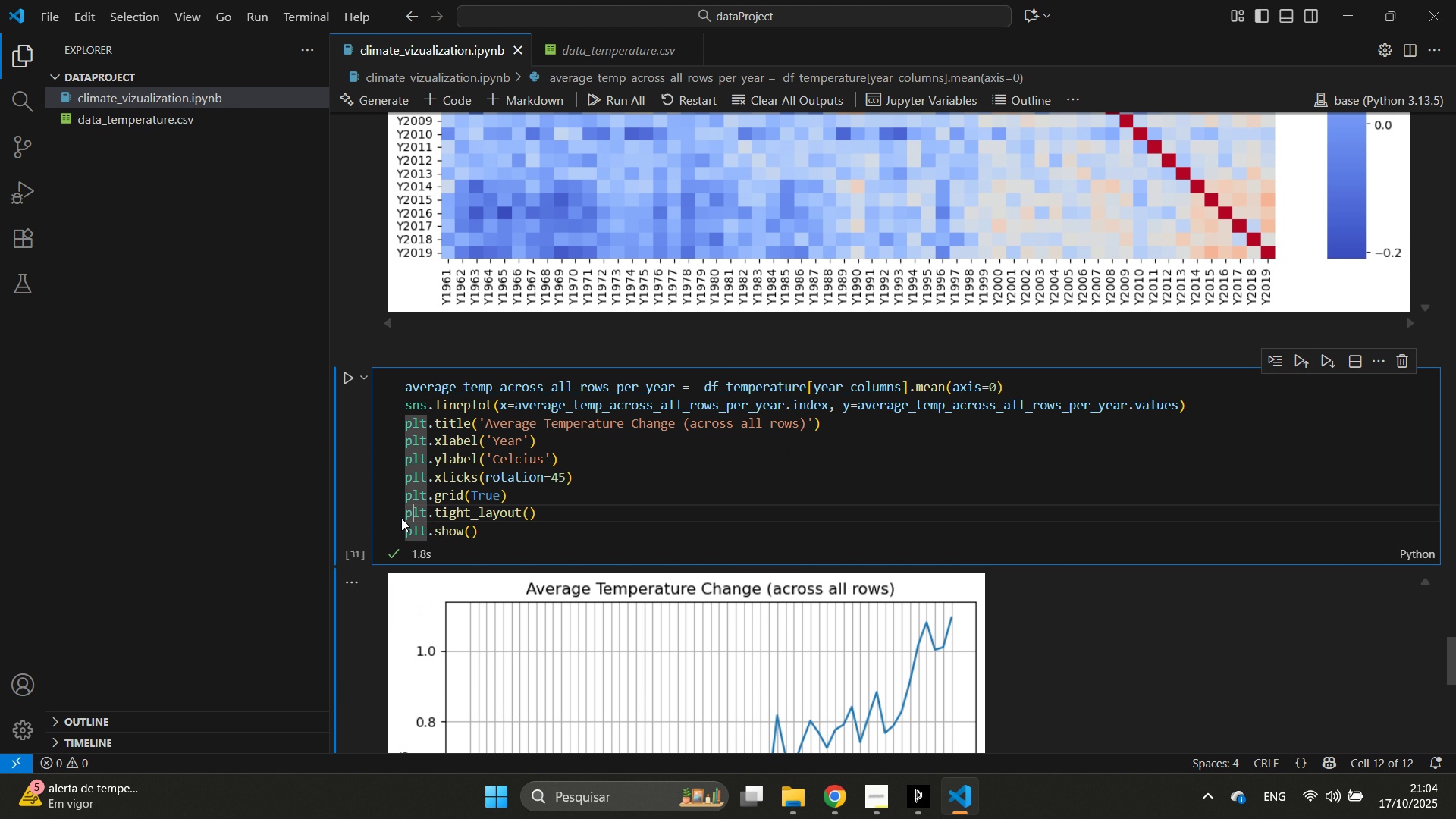 
double_click([397, 518])
 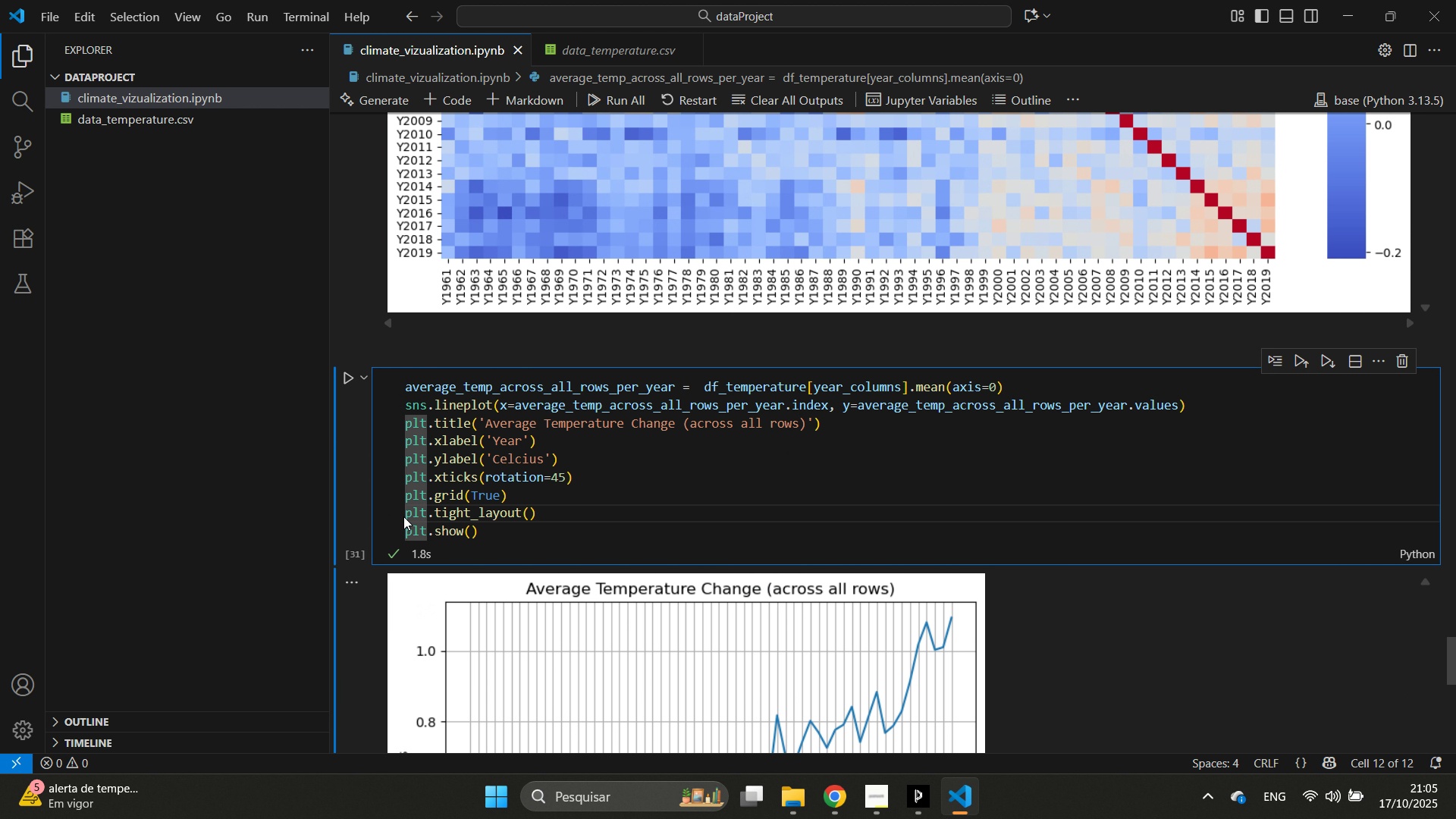 
triple_click([403, 516])
 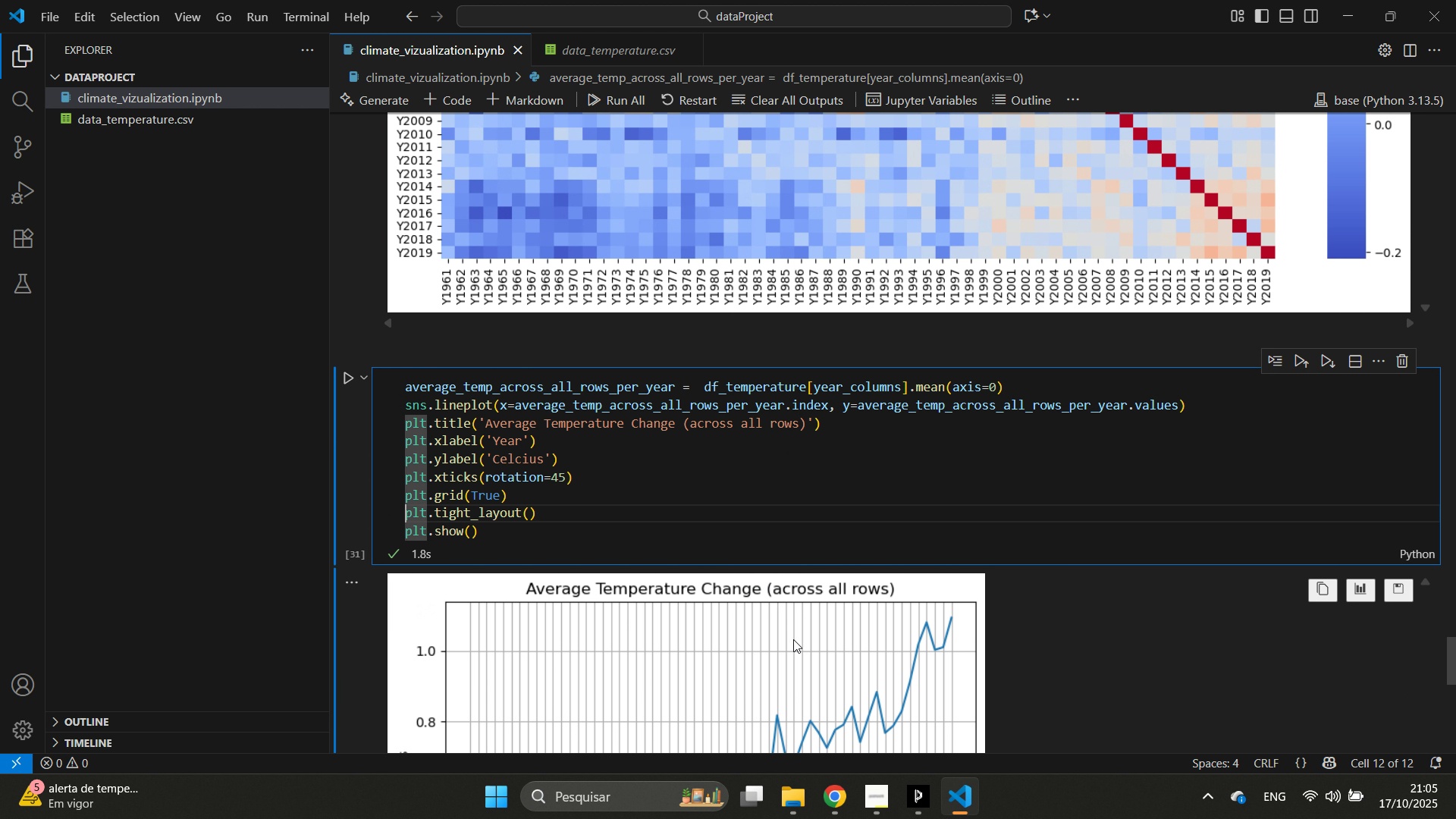 
scroll: coordinate [787, 637], scroll_direction: up, amount: 2.0
 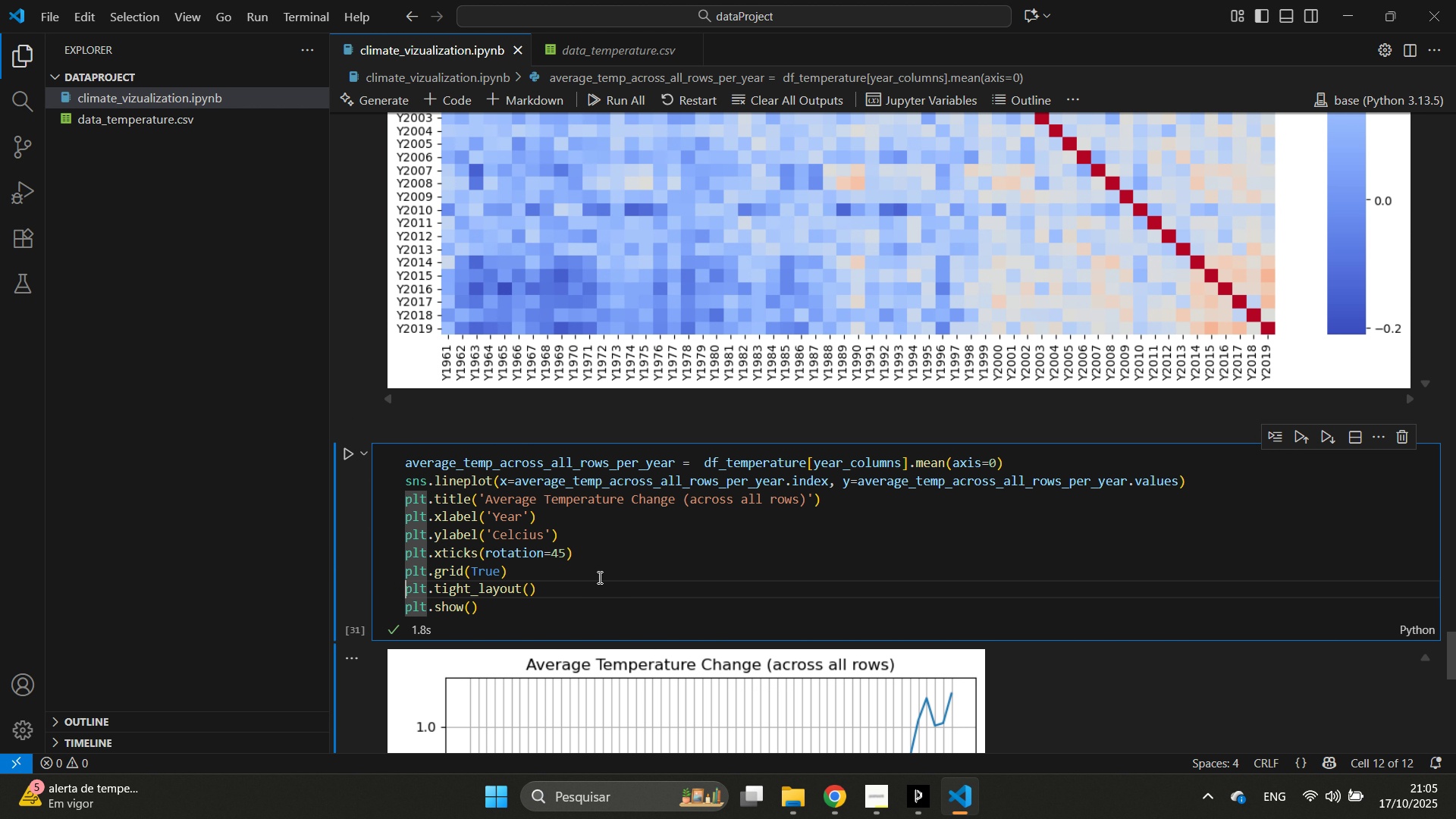 
key(Shift+3)
 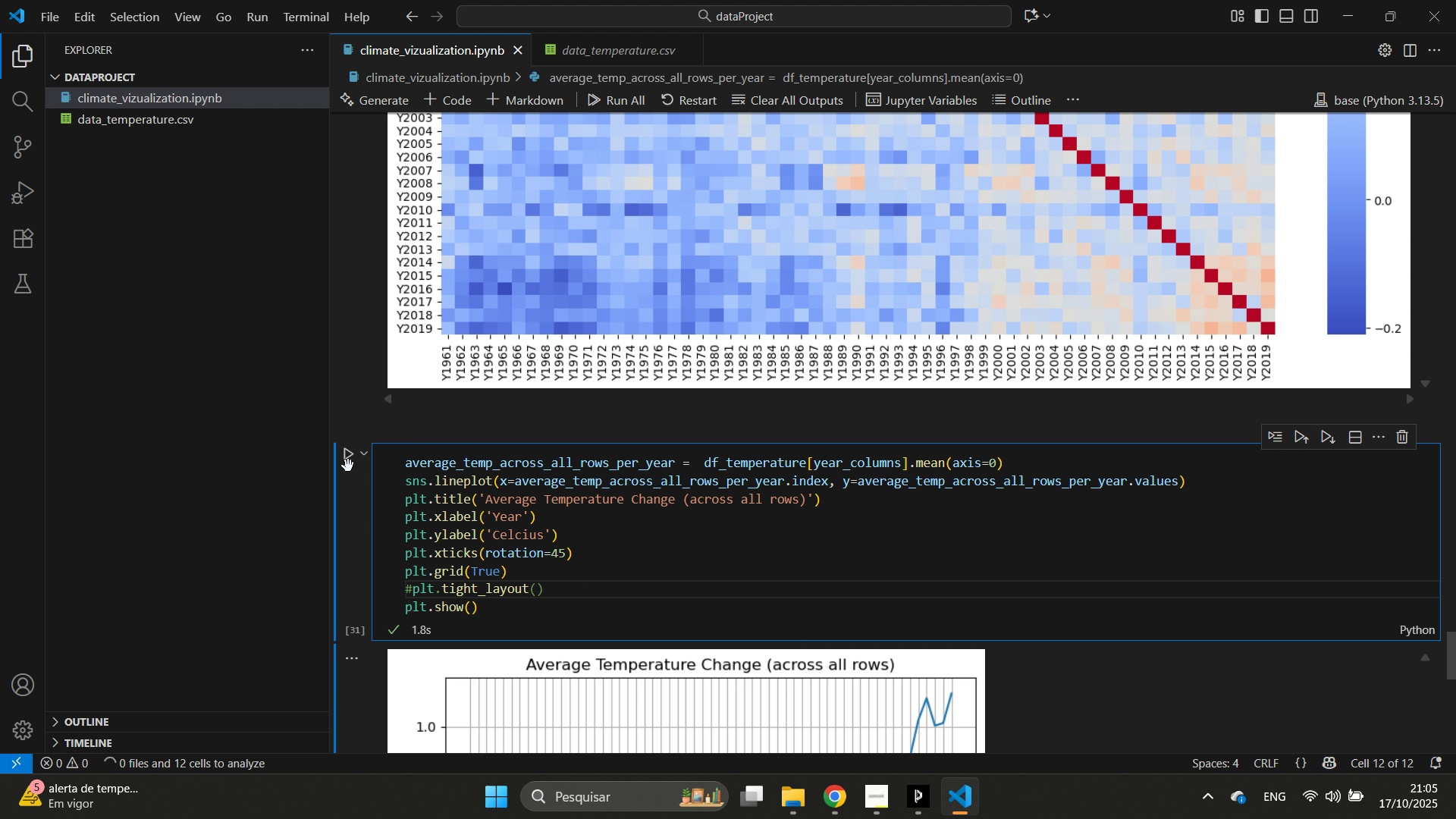 
left_click([347, 463])
 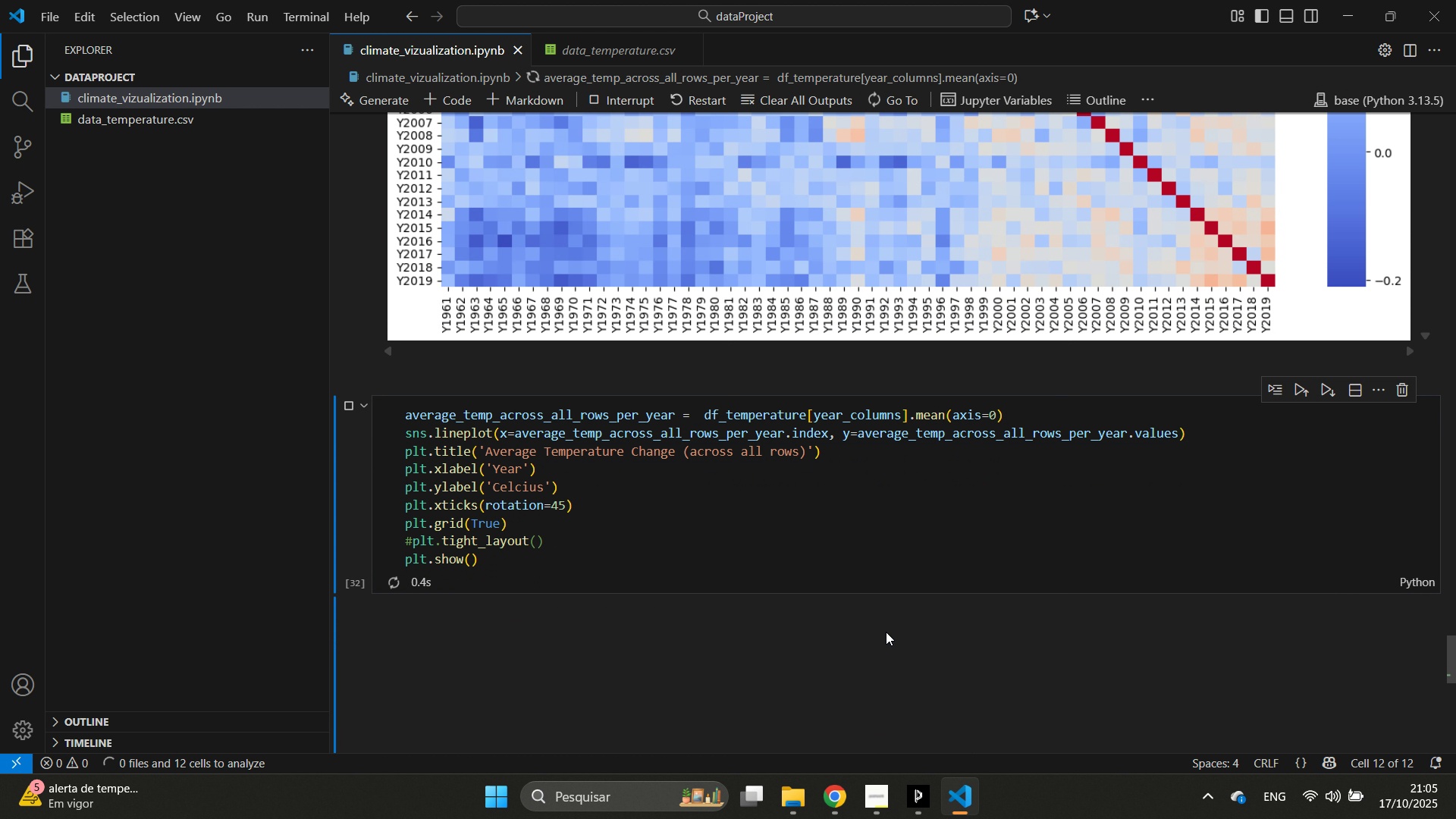 
scroll: coordinate [986, 620], scroll_direction: down, amount: 10.0
 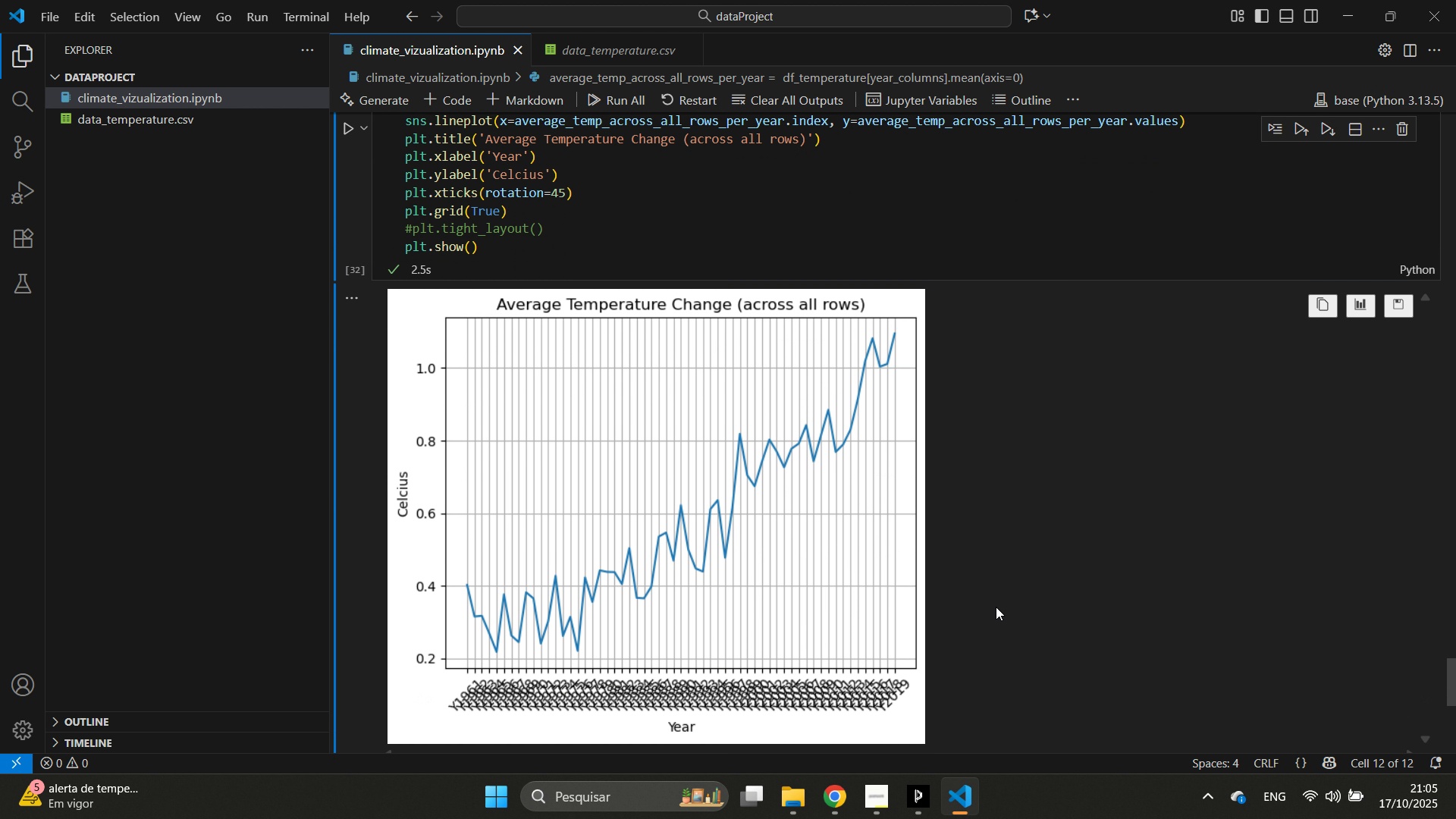 
scroll: coordinate [990, 613], scroll_direction: up, amount: 10.0
 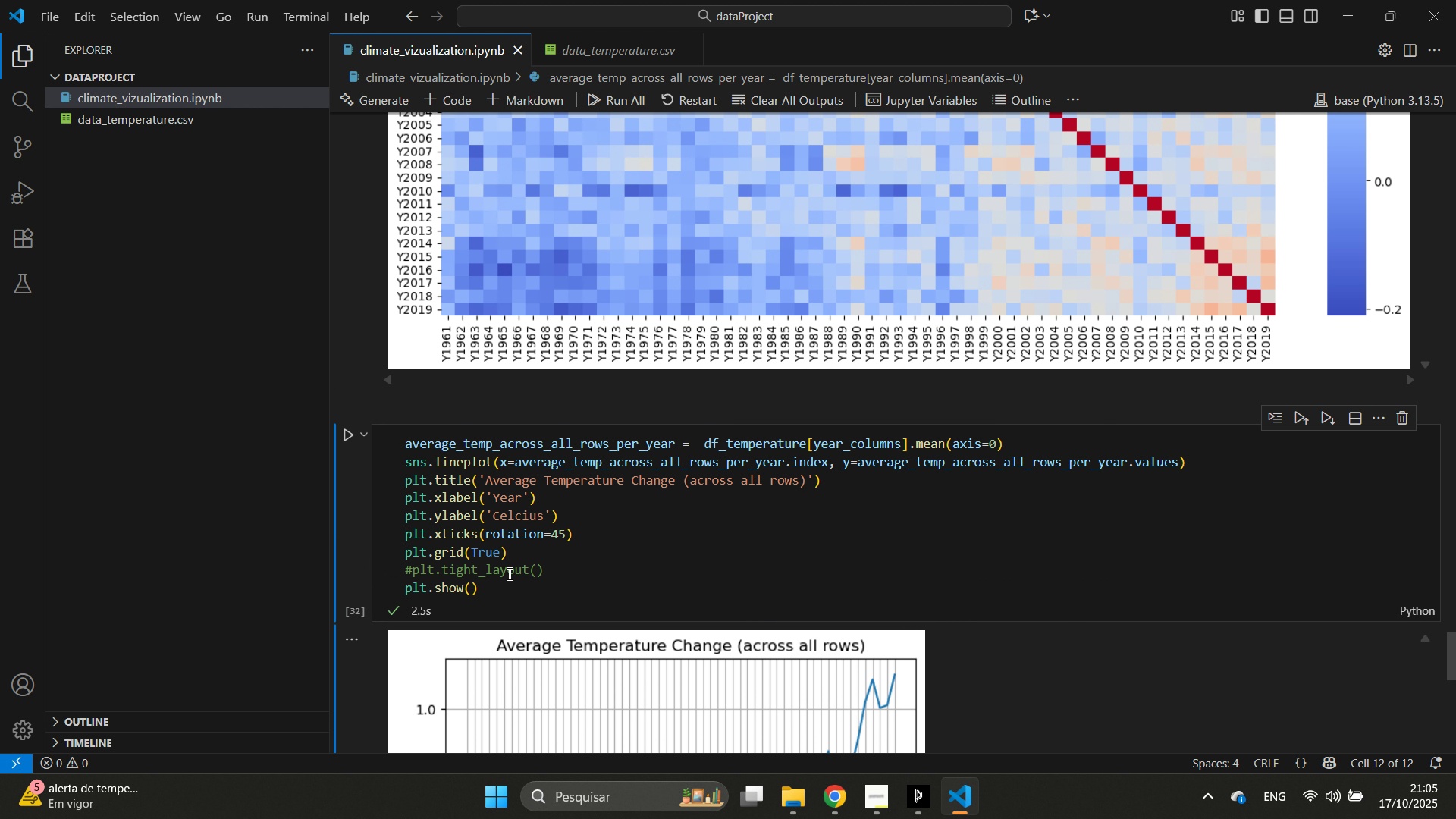 
double_click([508, 573])
 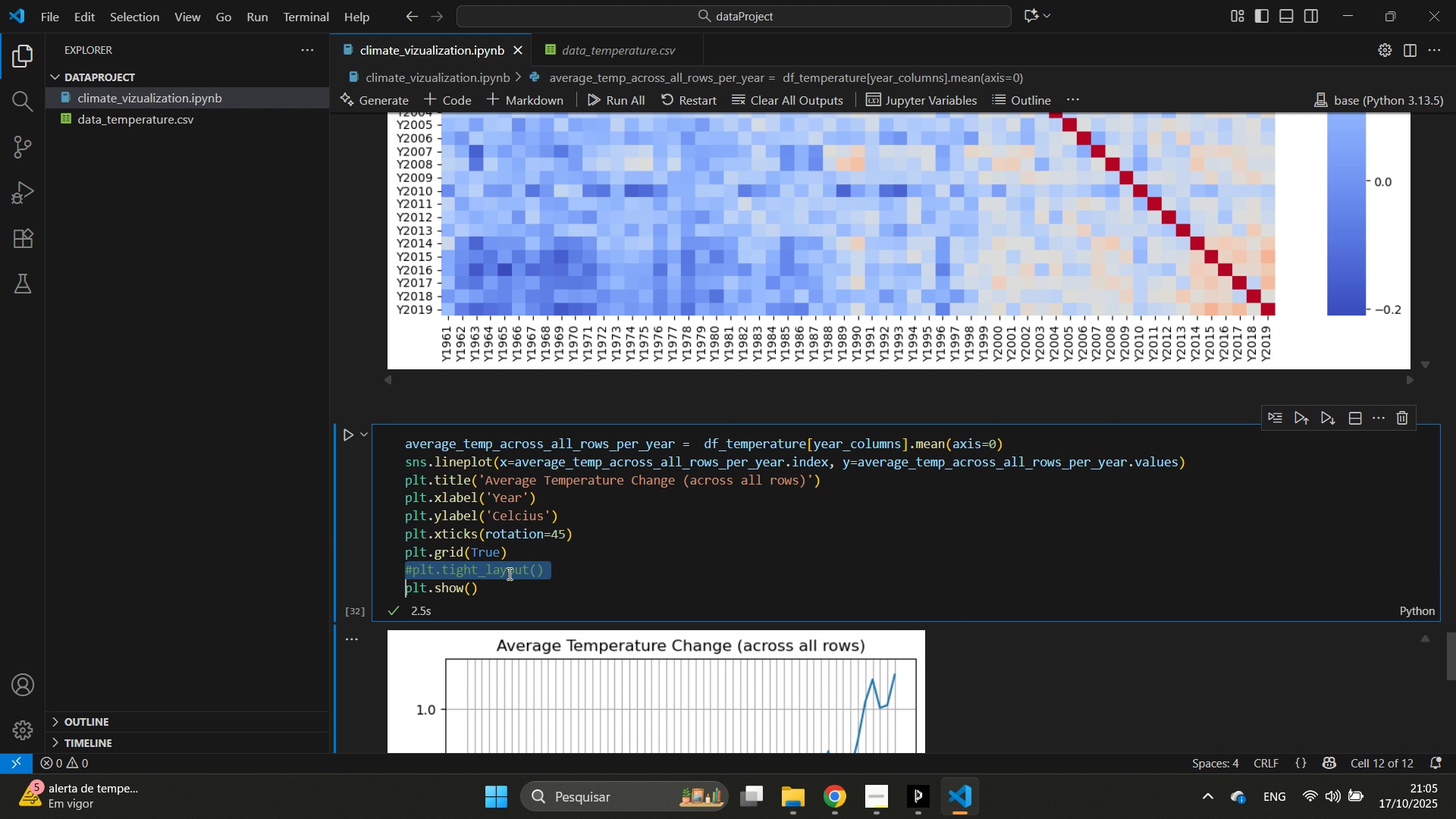 
triple_click([508, 573])
 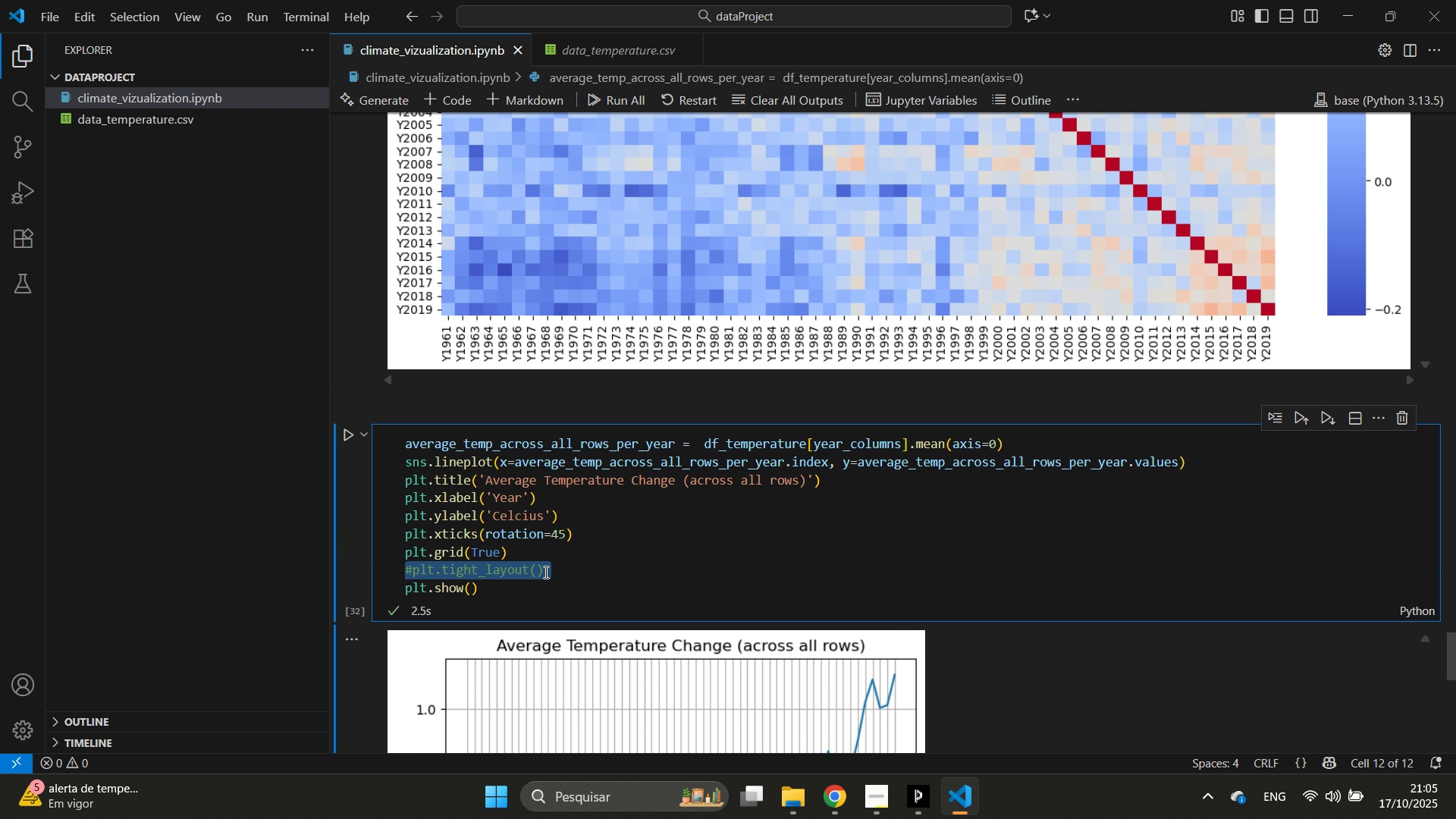 
key(Backspace)
 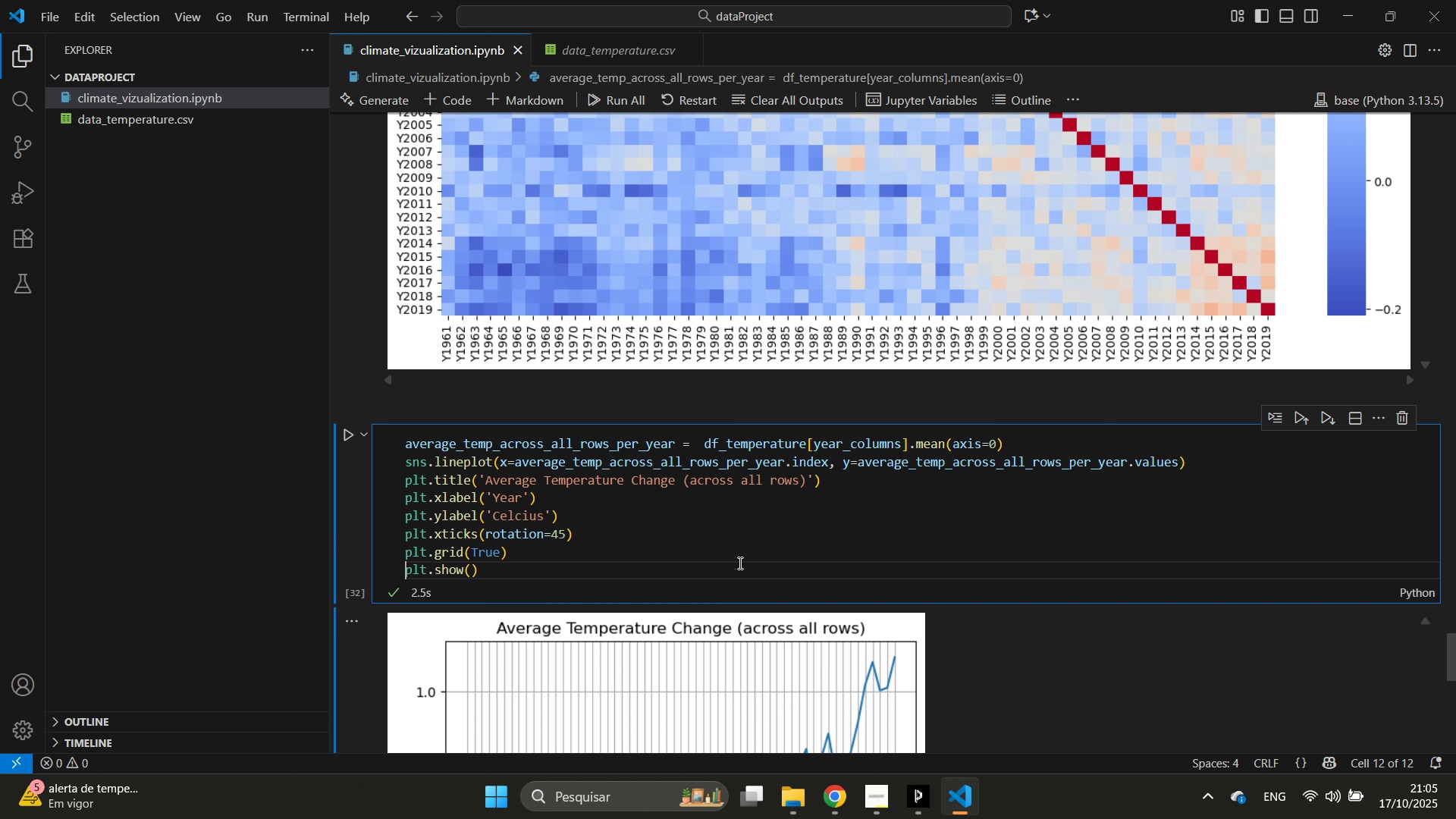 
scroll: coordinate [810, 557], scroll_direction: down, amount: 12.0
 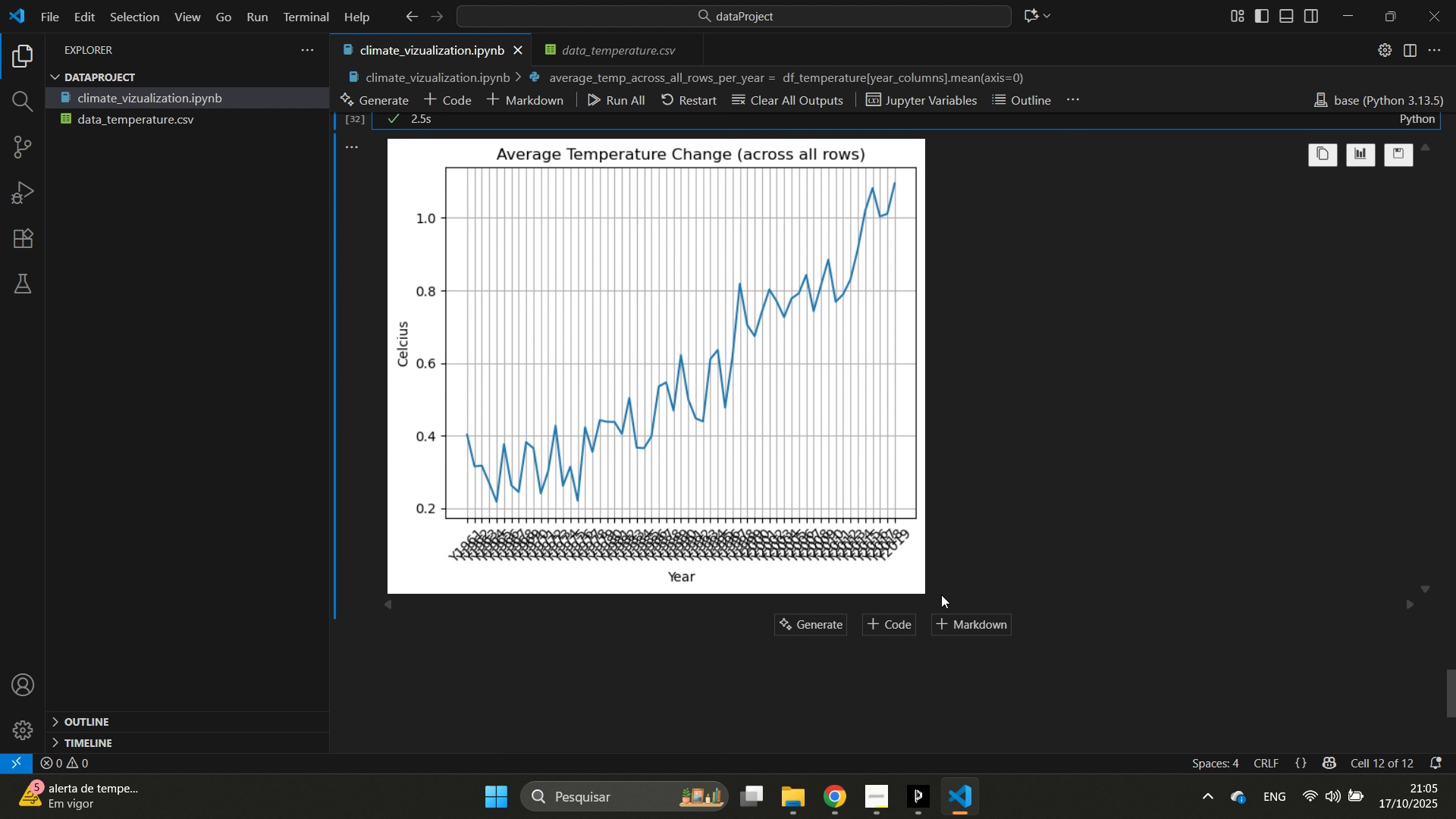 
scroll: coordinate [956, 572], scroll_direction: up, amount: 73.0
 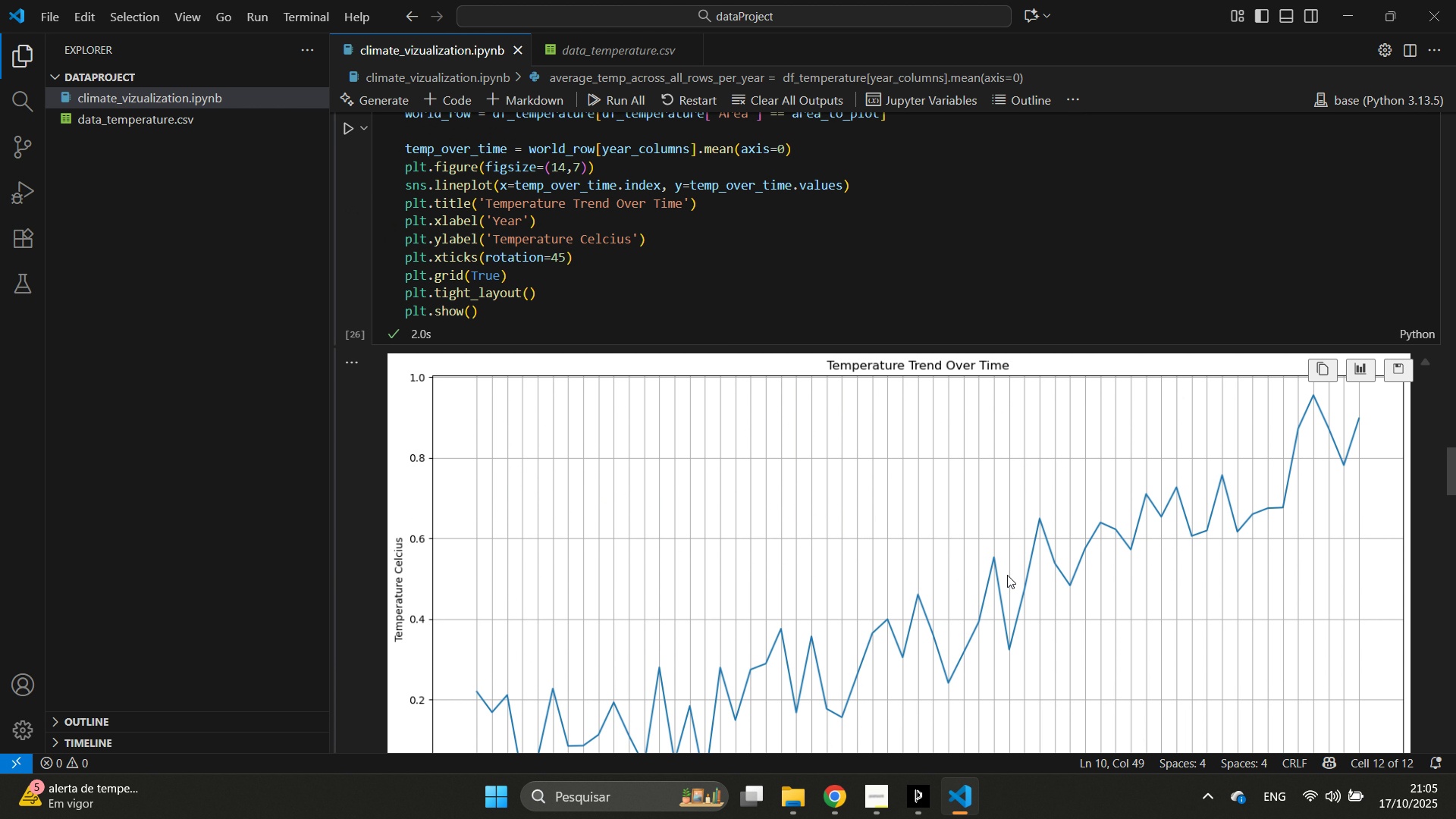 
scroll: coordinate [1050, 578], scroll_direction: down, amount: 4.0
 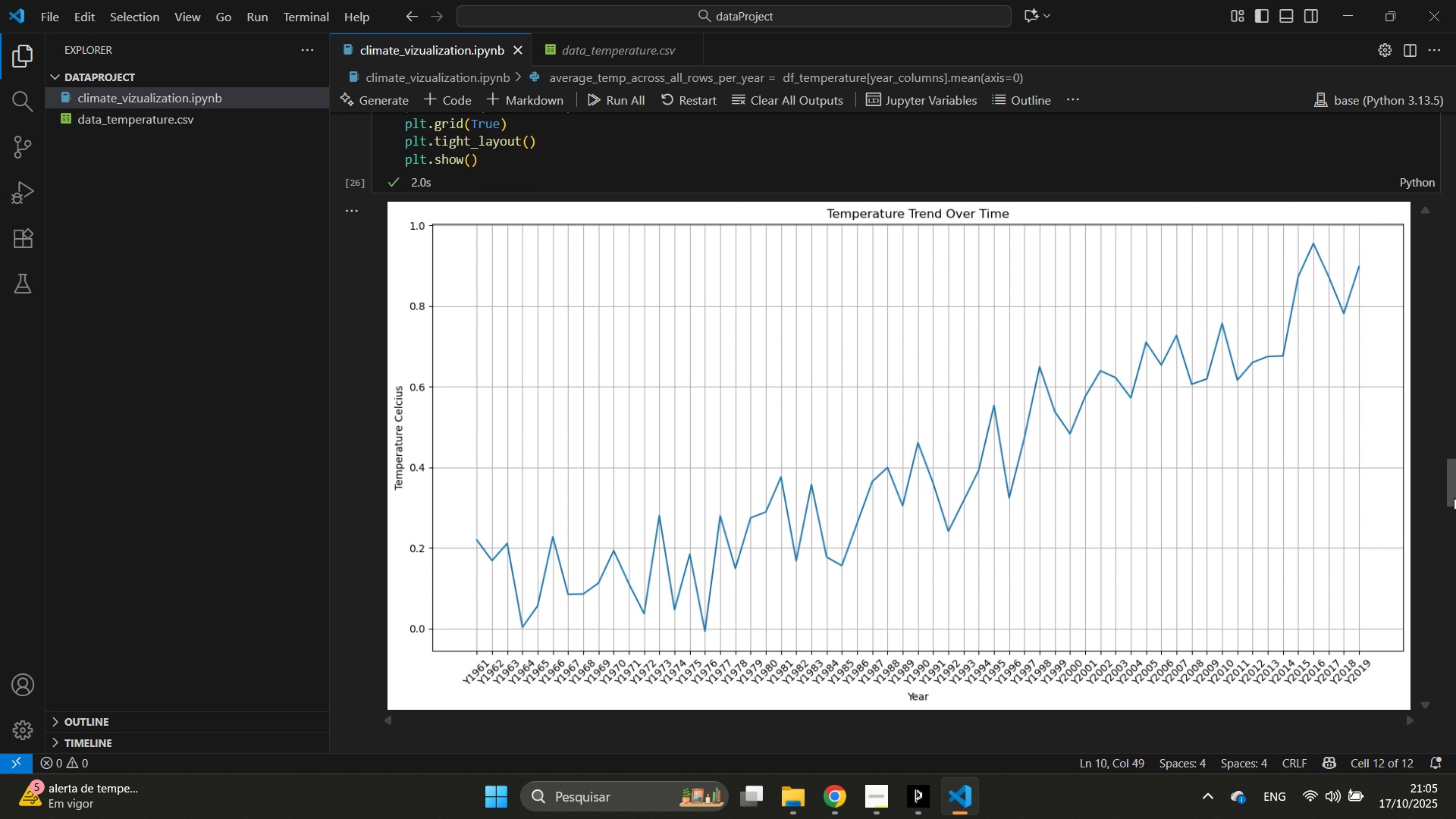 
left_click_drag(start_coordinate=[1451, 488], to_coordinate=[1411, 656])
 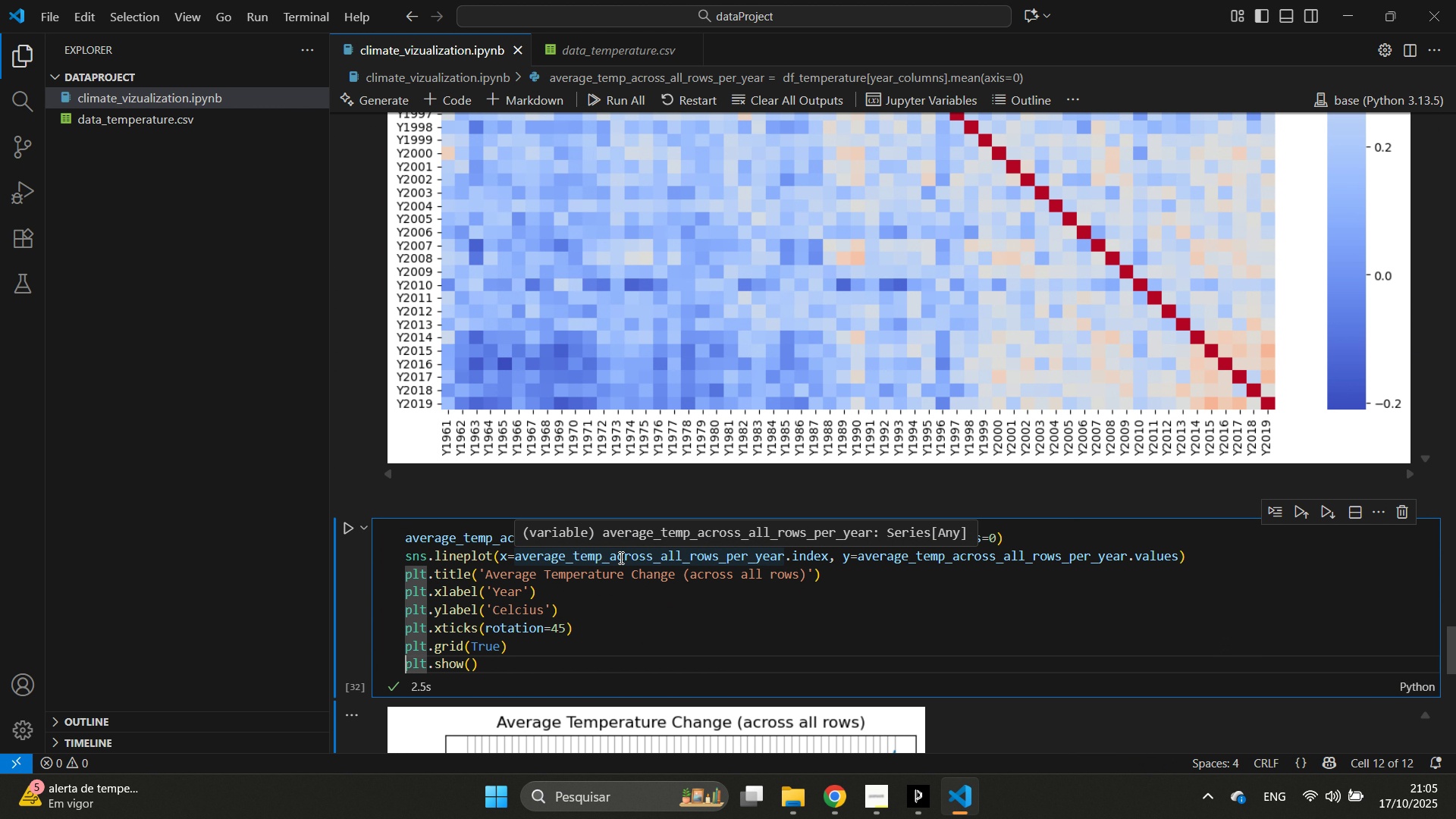 
wait(9.59)
 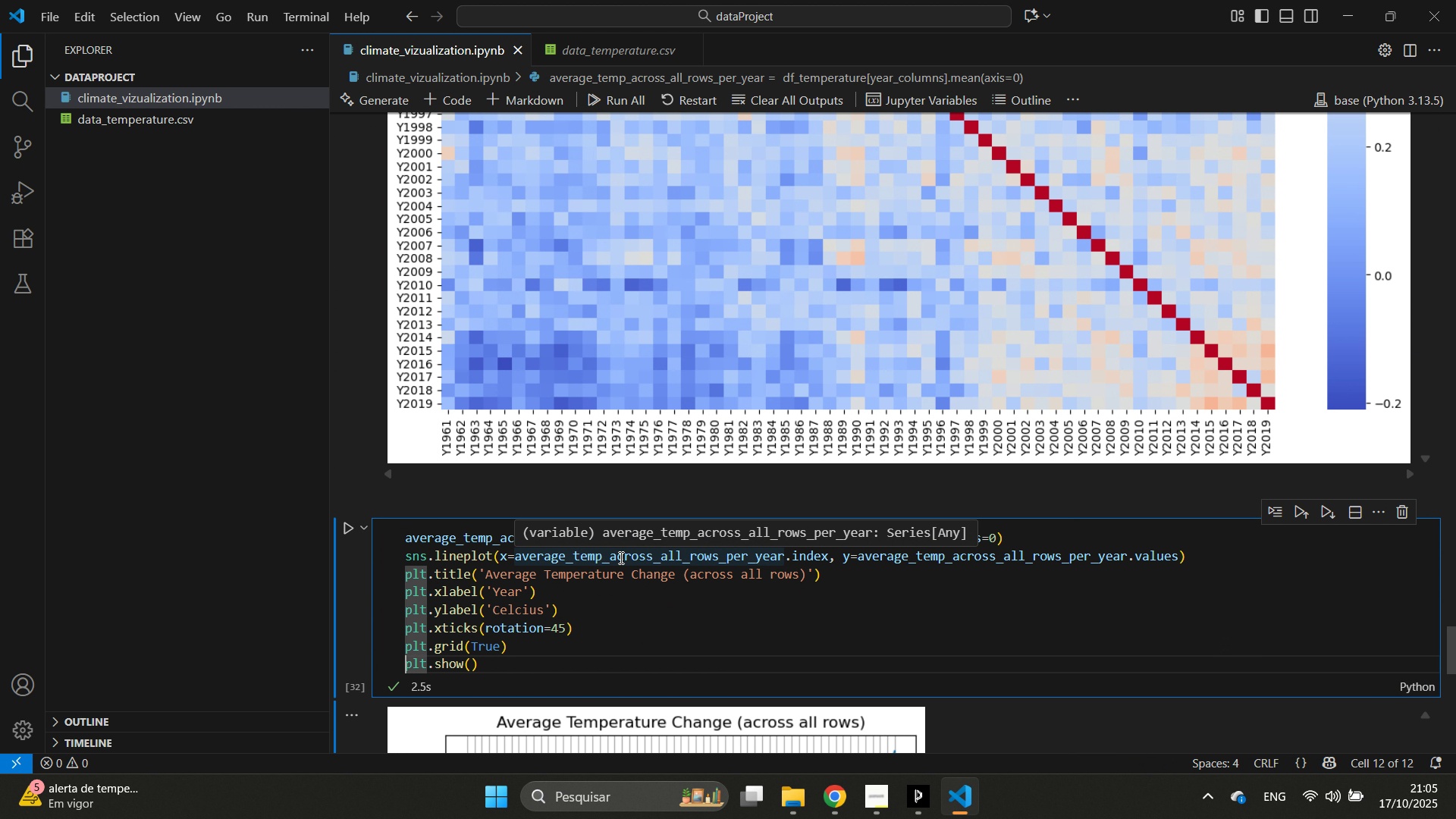 
scroll: coordinate [601, 564], scroll_direction: down, amount: 12.0
 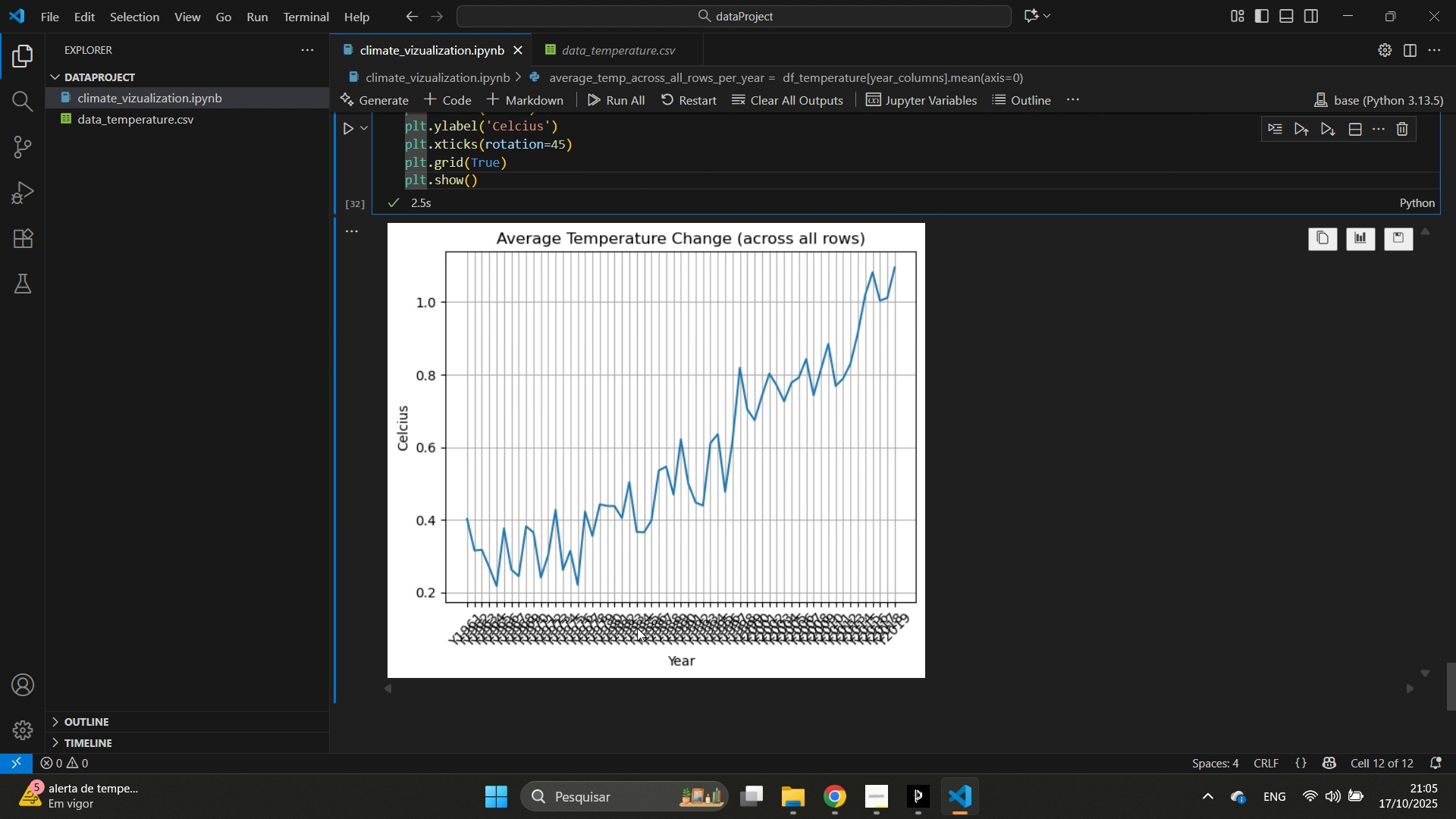 
scroll: coordinate [634, 647], scroll_direction: up, amount: 11.0
 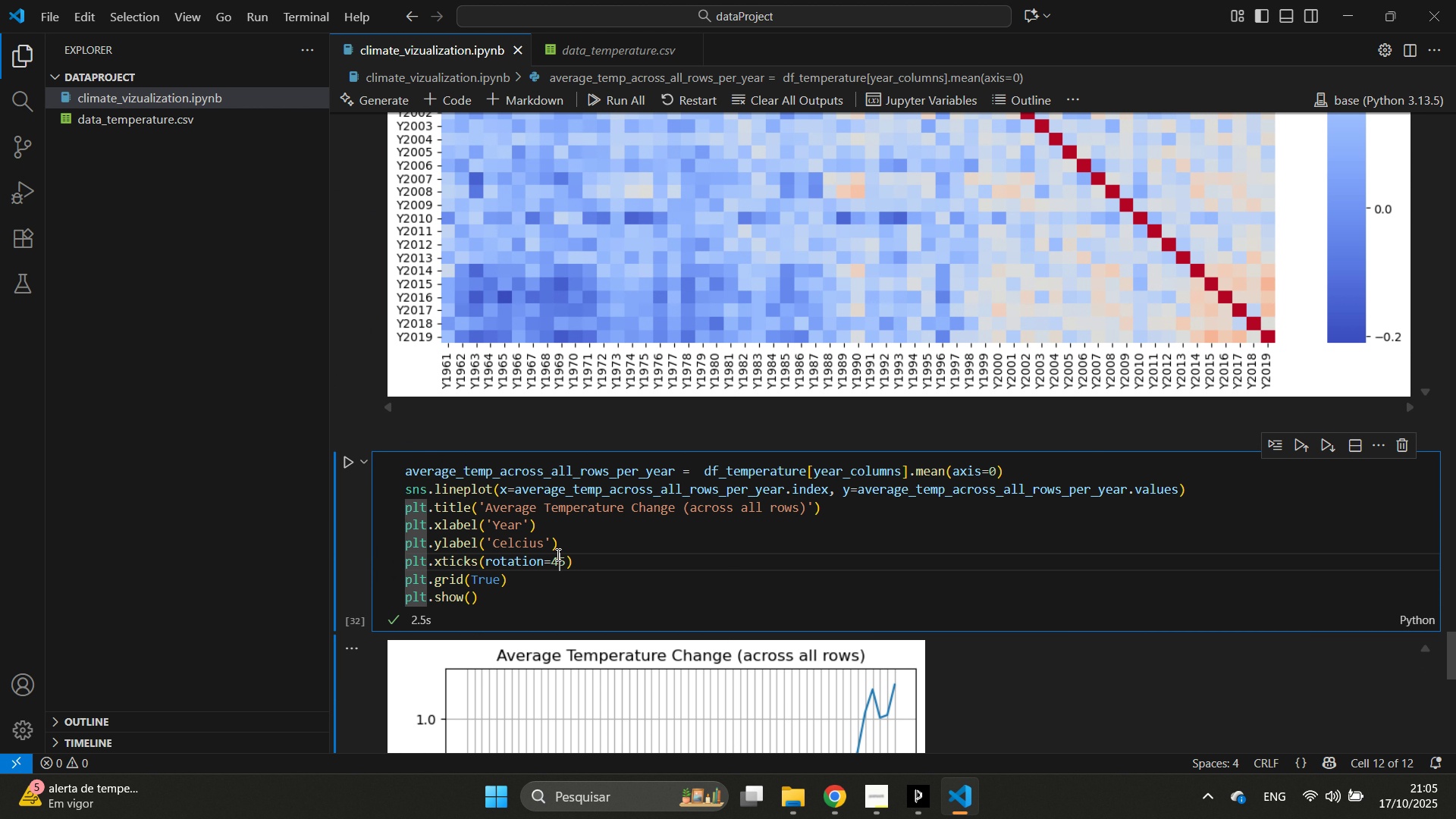 
left_click([557, 554])
 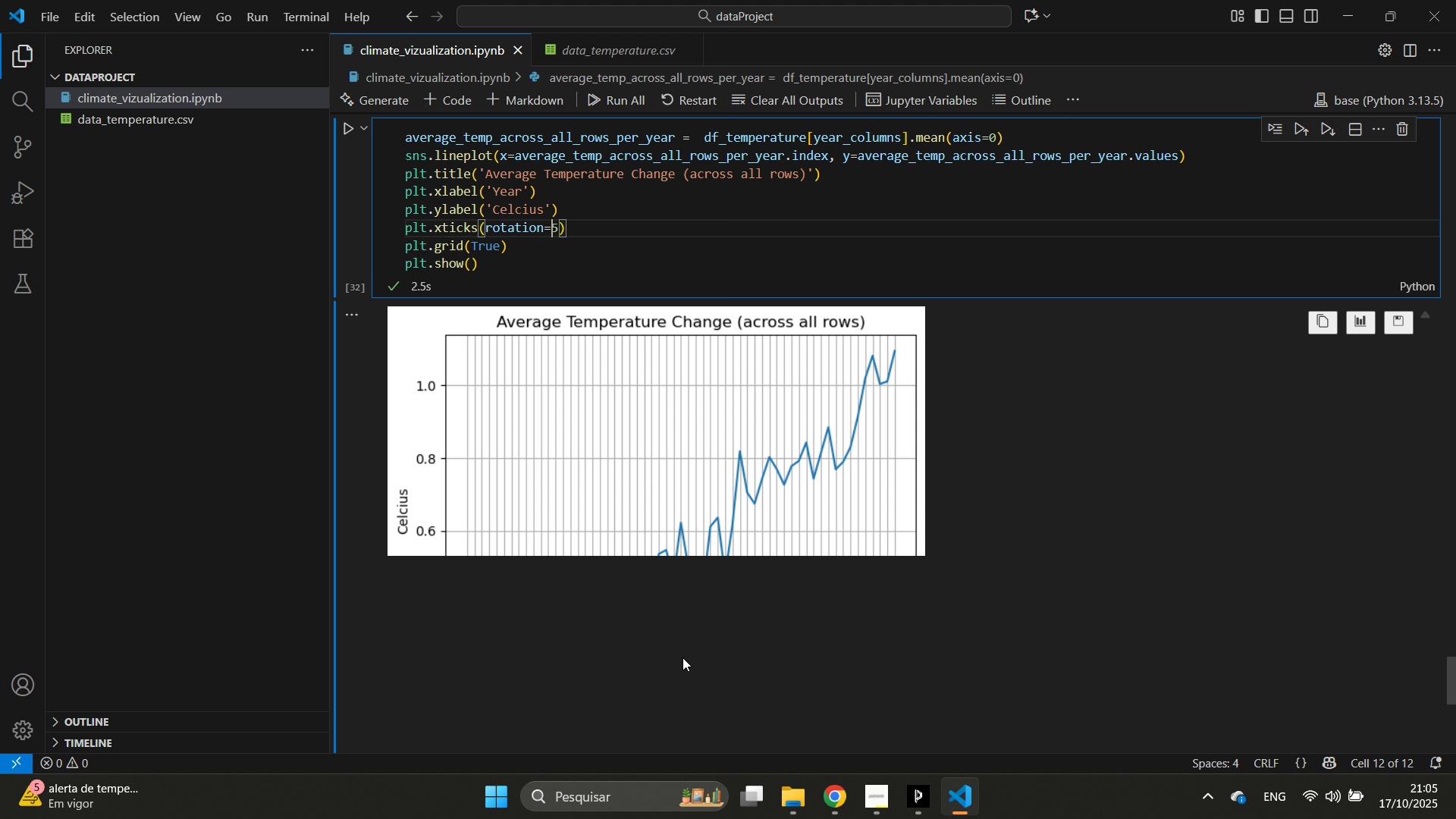 
key(Backspace)
key(Backspace)
type(90)
 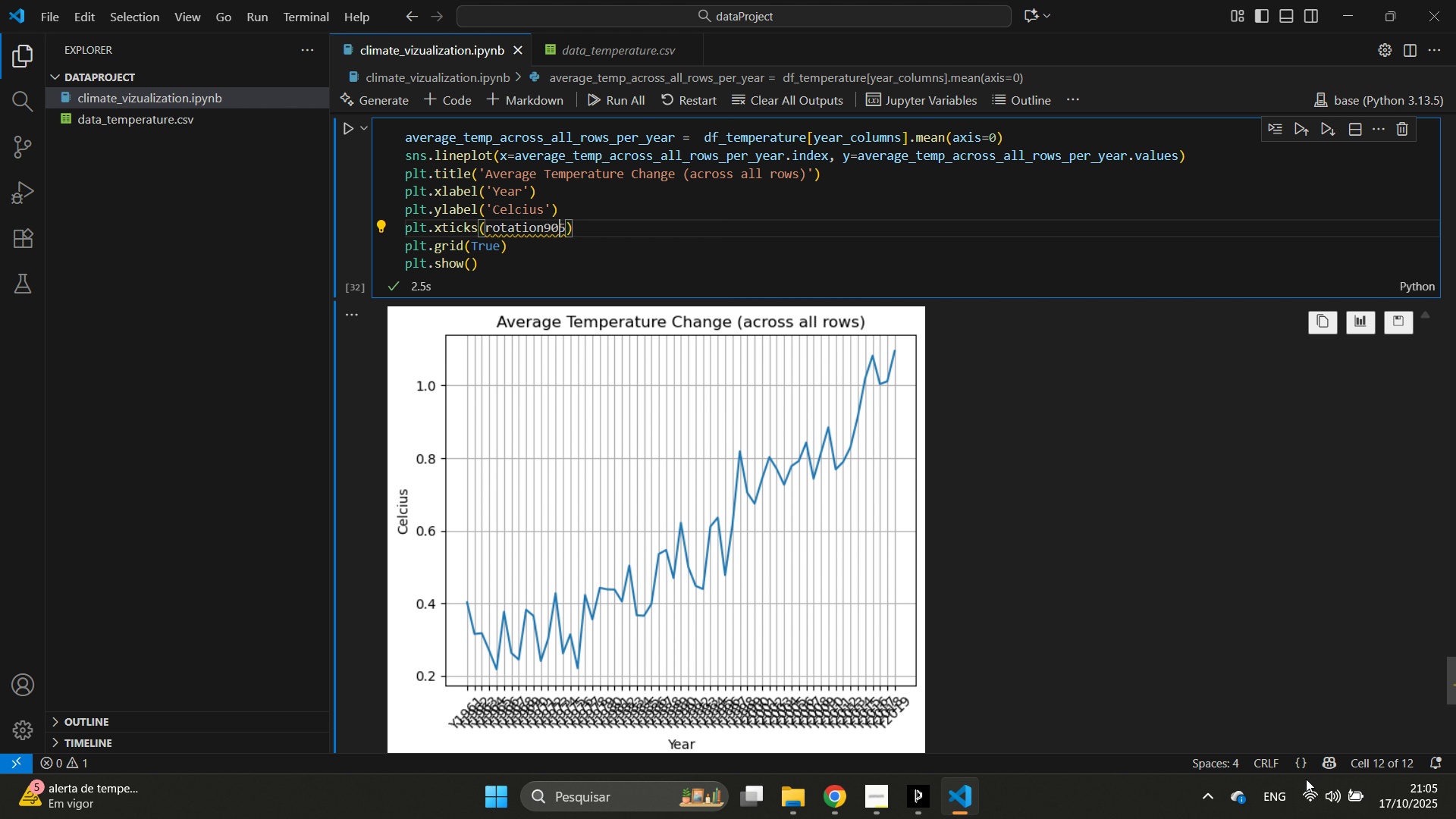 
scroll: coordinate [1140, 593], scroll_direction: up, amount: 7.0
 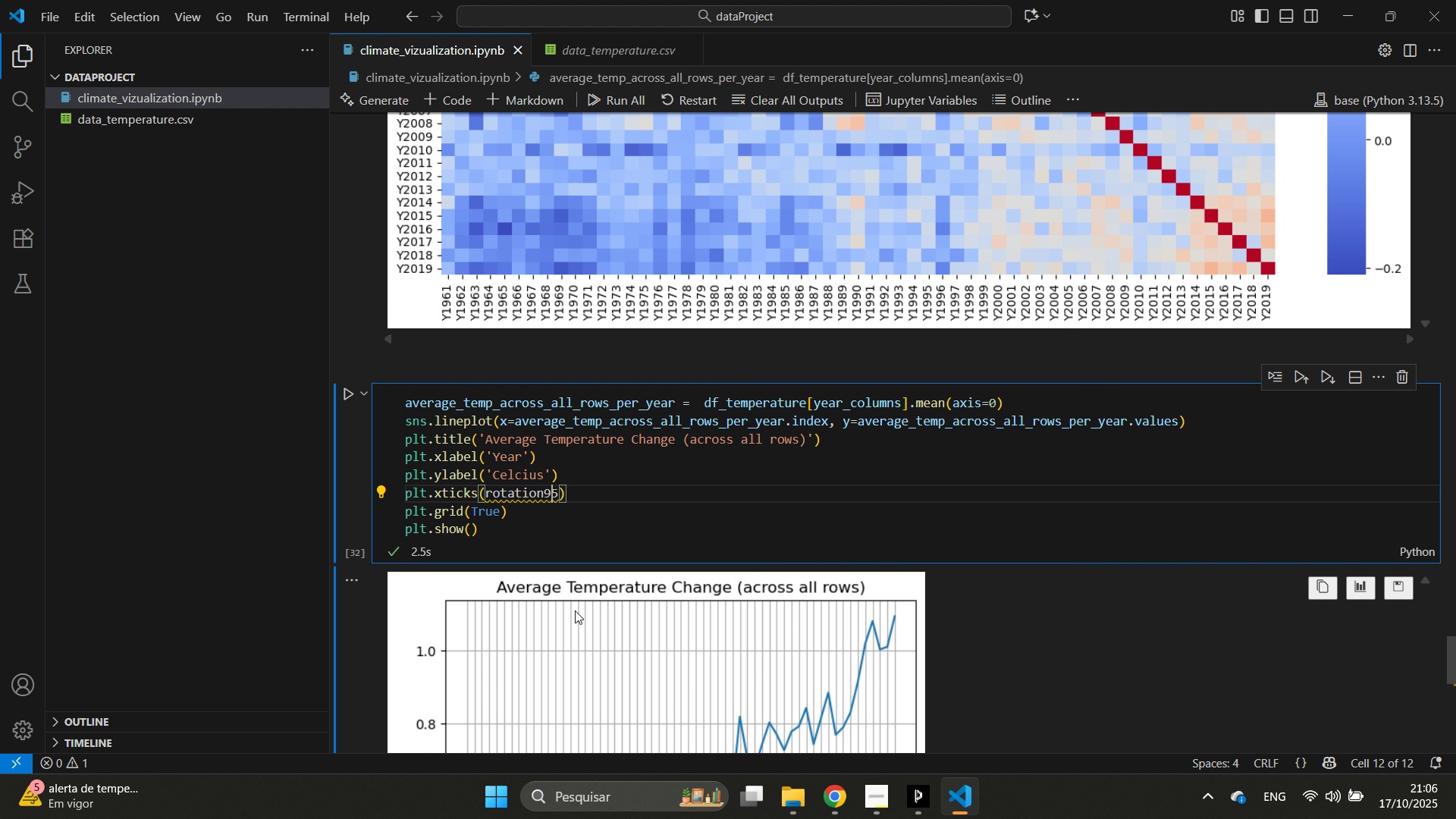 
key(Backspace)
key(Backspace)
key(Backspace)
type(n=90)
 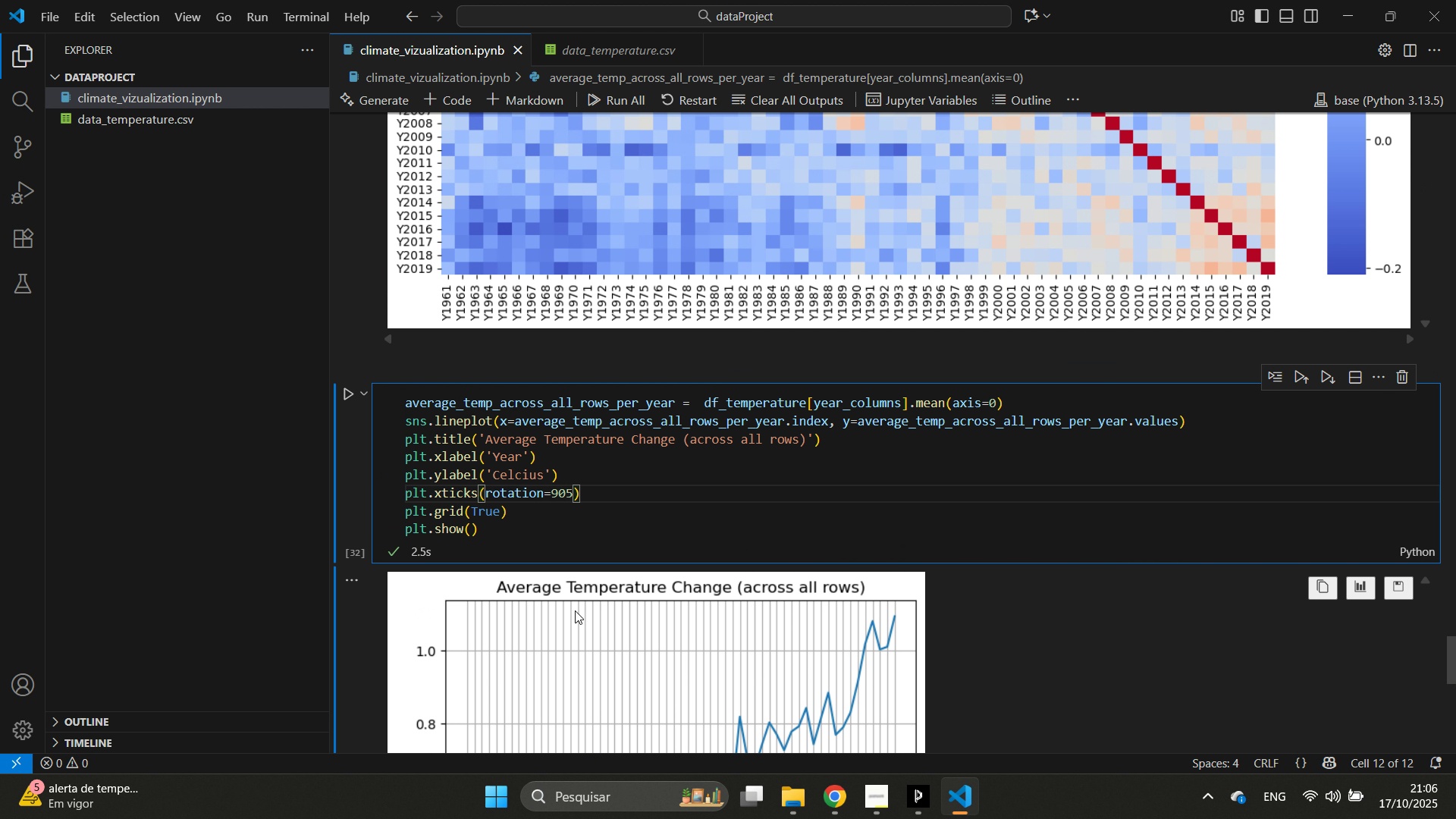 
key(ArrowRight)
 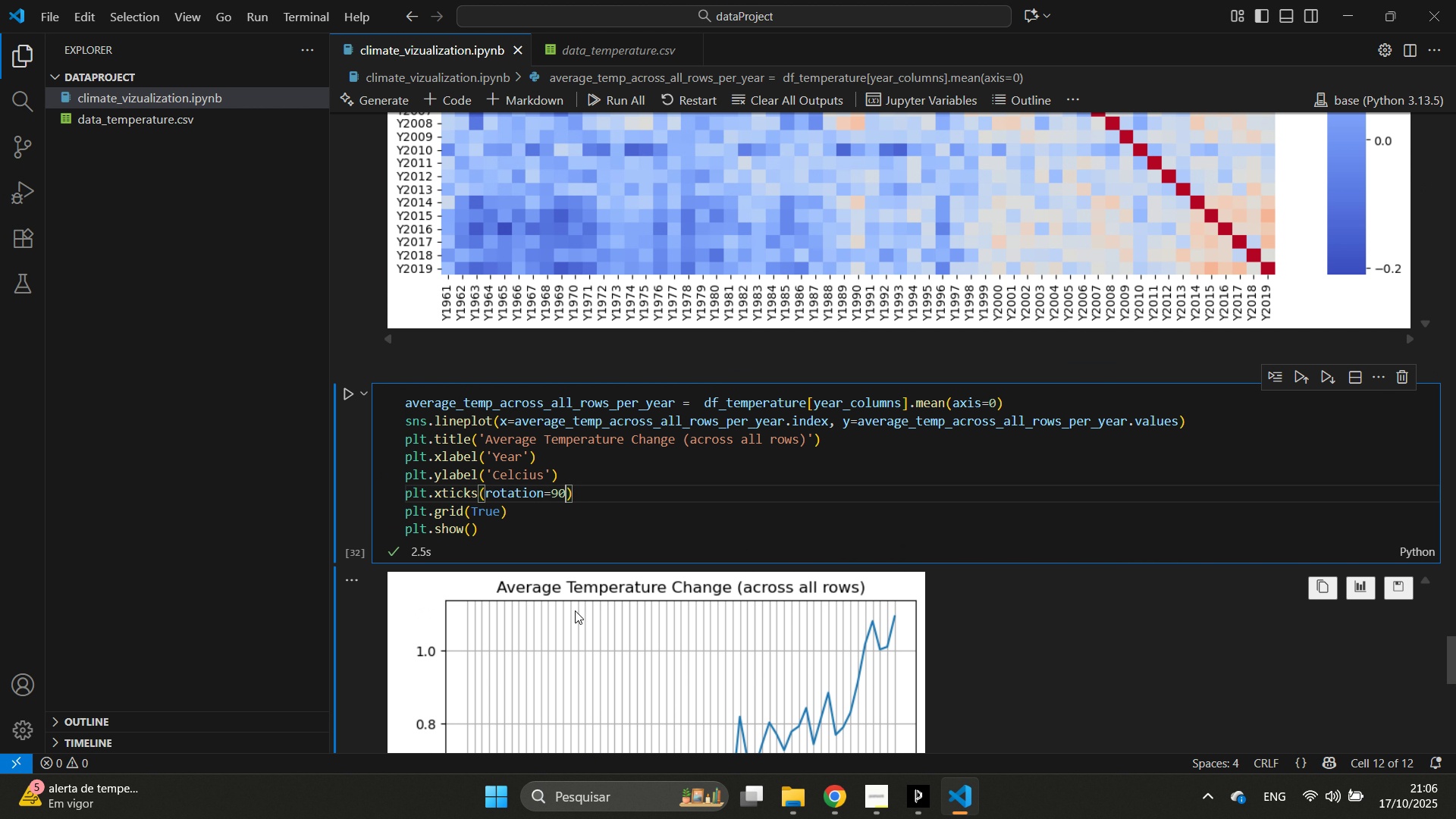 
key(Backspace)
 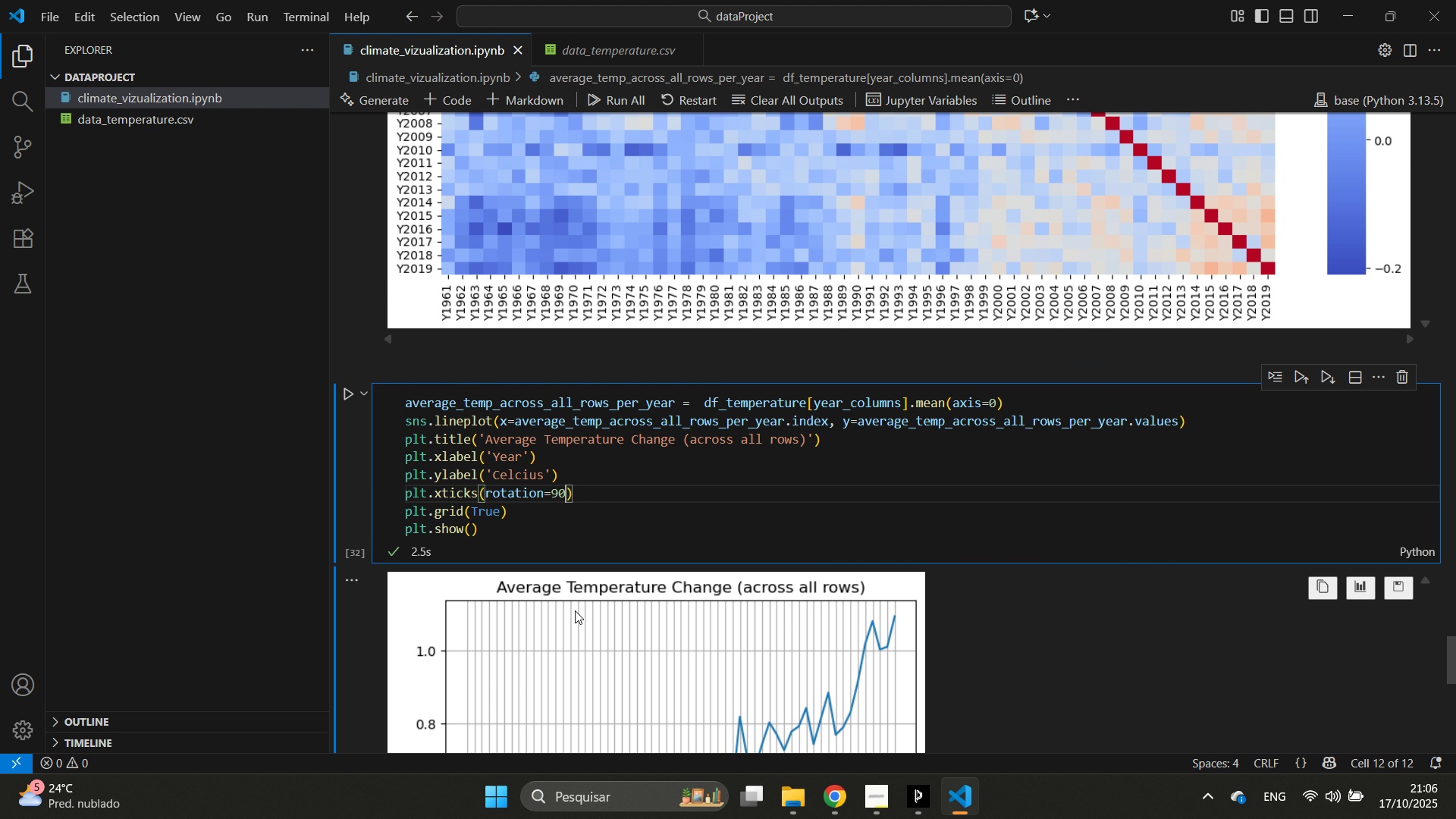 
key(Control+Enter)
 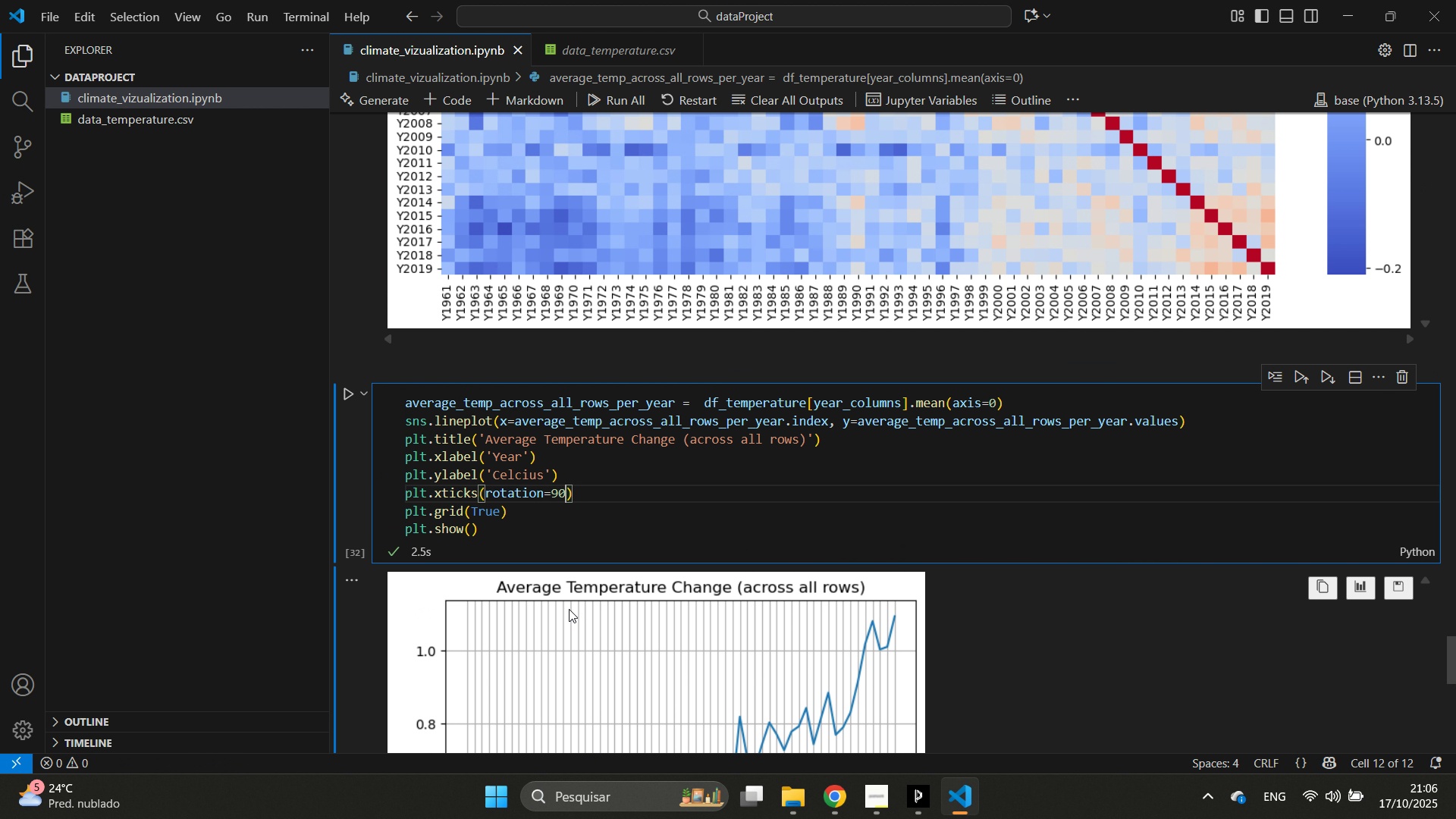 
scroll: coordinate [573, 613], scroll_direction: up, amount: 3.0
 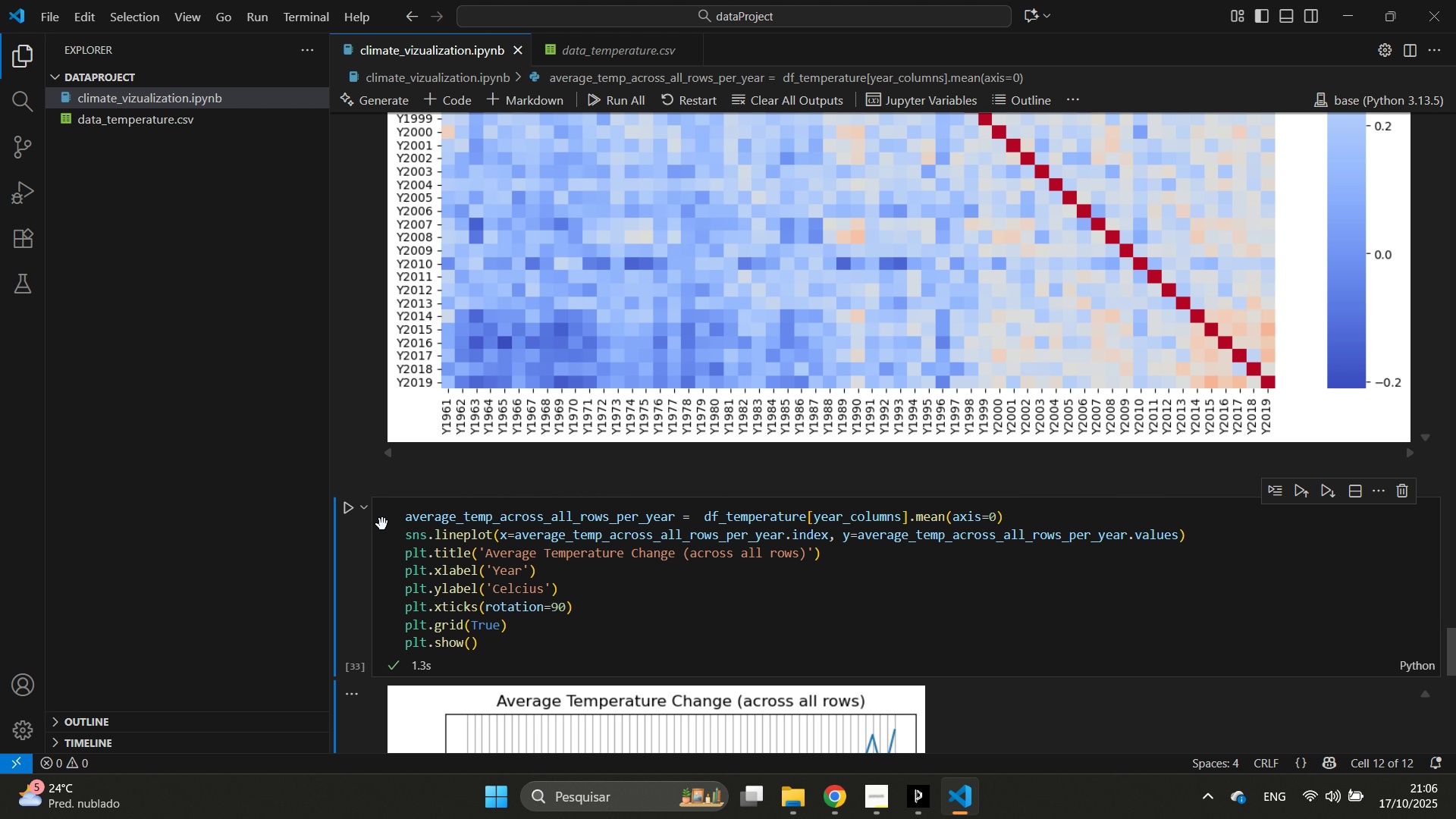 
wait(5.06)
 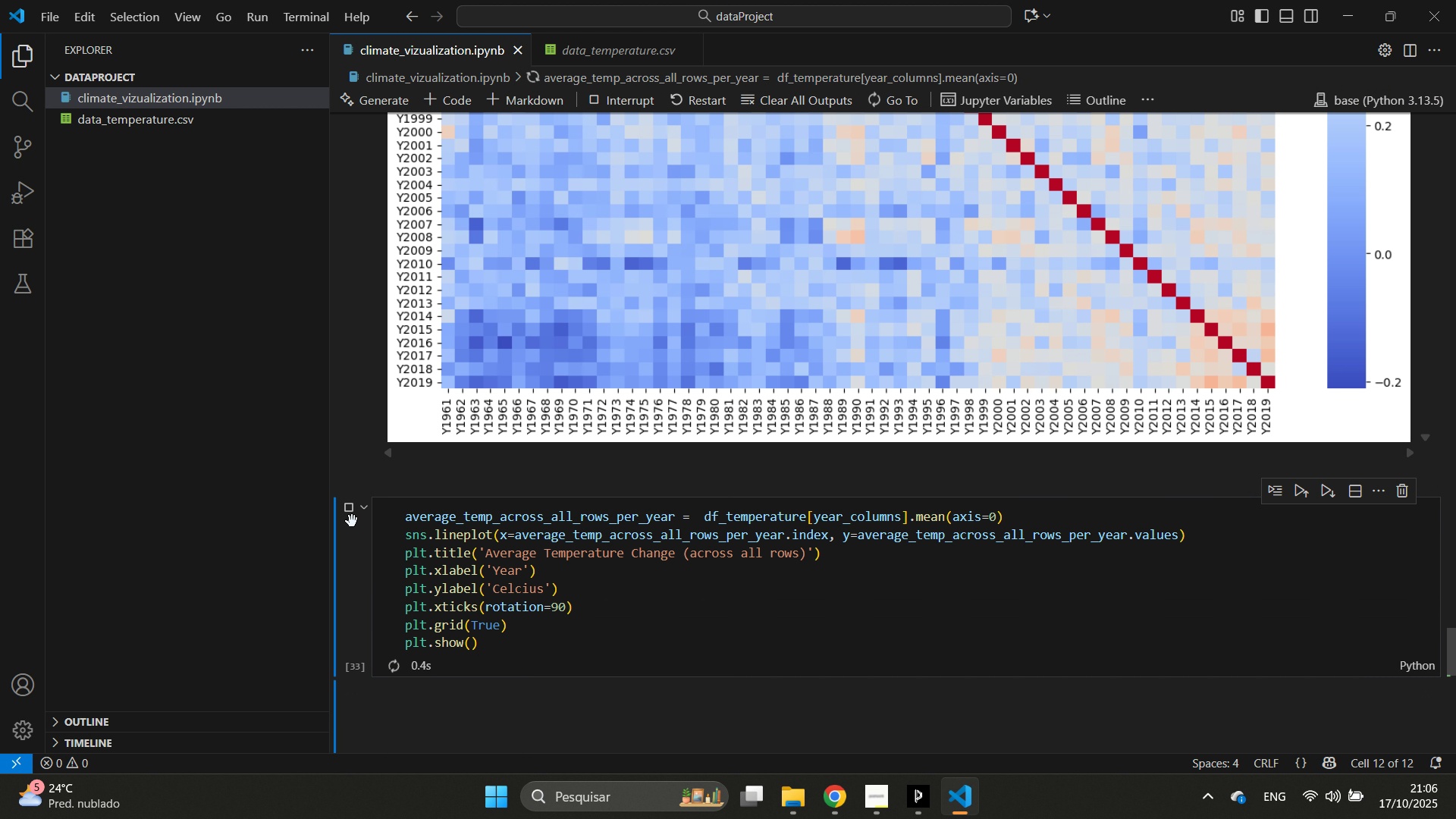 
scroll: coordinate [785, 505], scroll_direction: down, amount: 12.0
 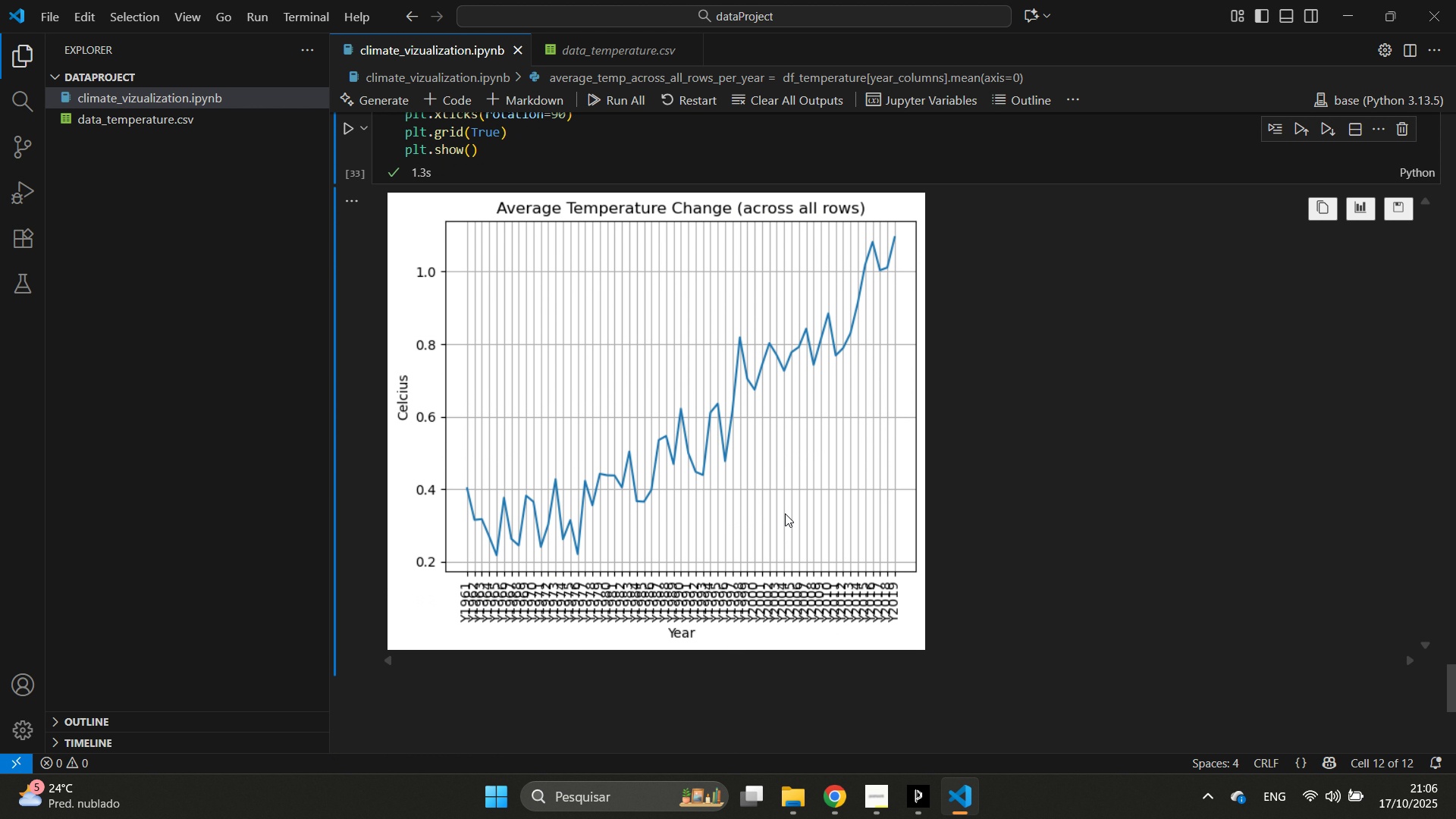 
wait(7.19)
 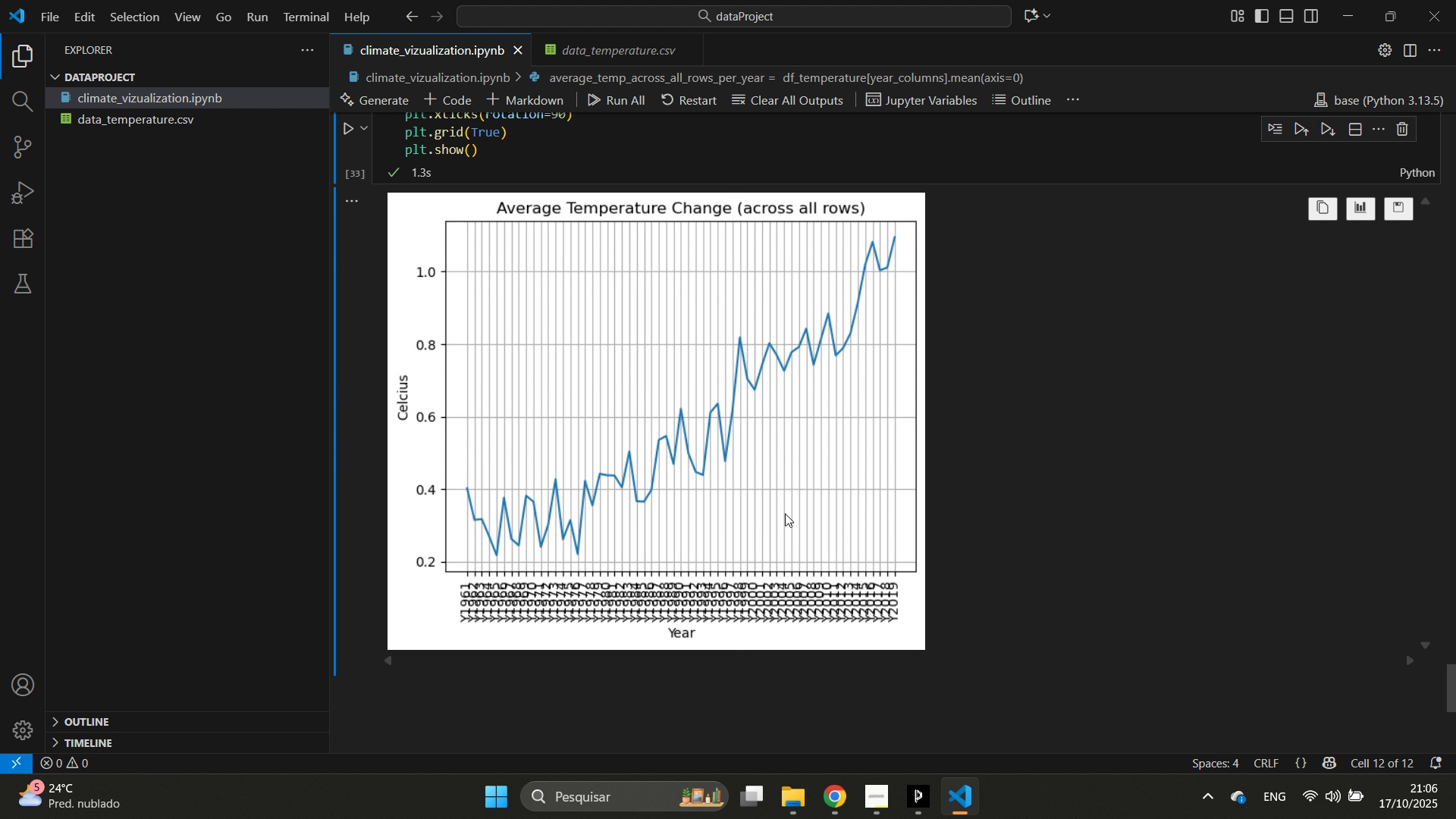 
scroll: coordinate [1066, 613], scroll_direction: up, amount: 11.0
 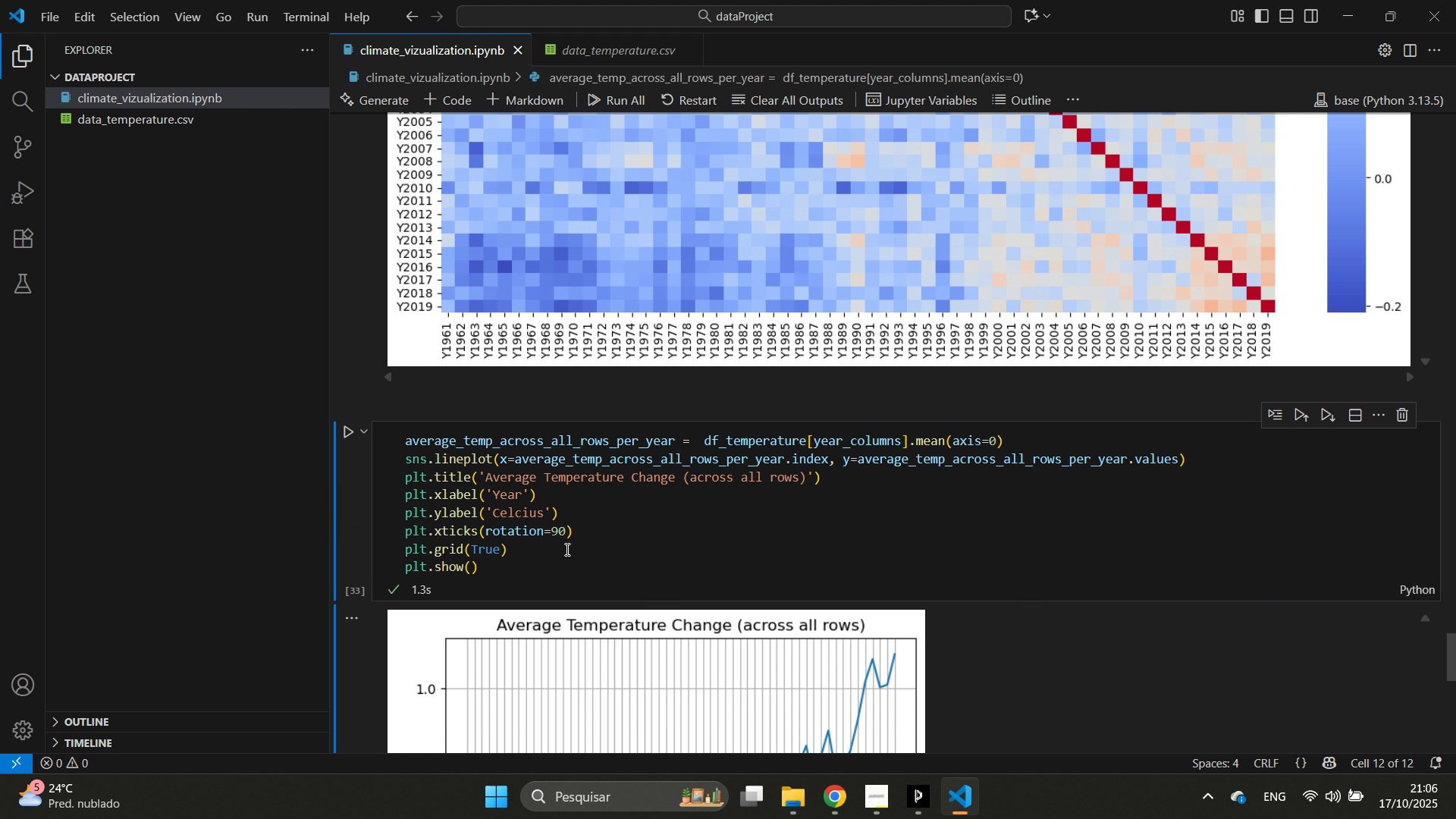 
left_click([563, 559])
 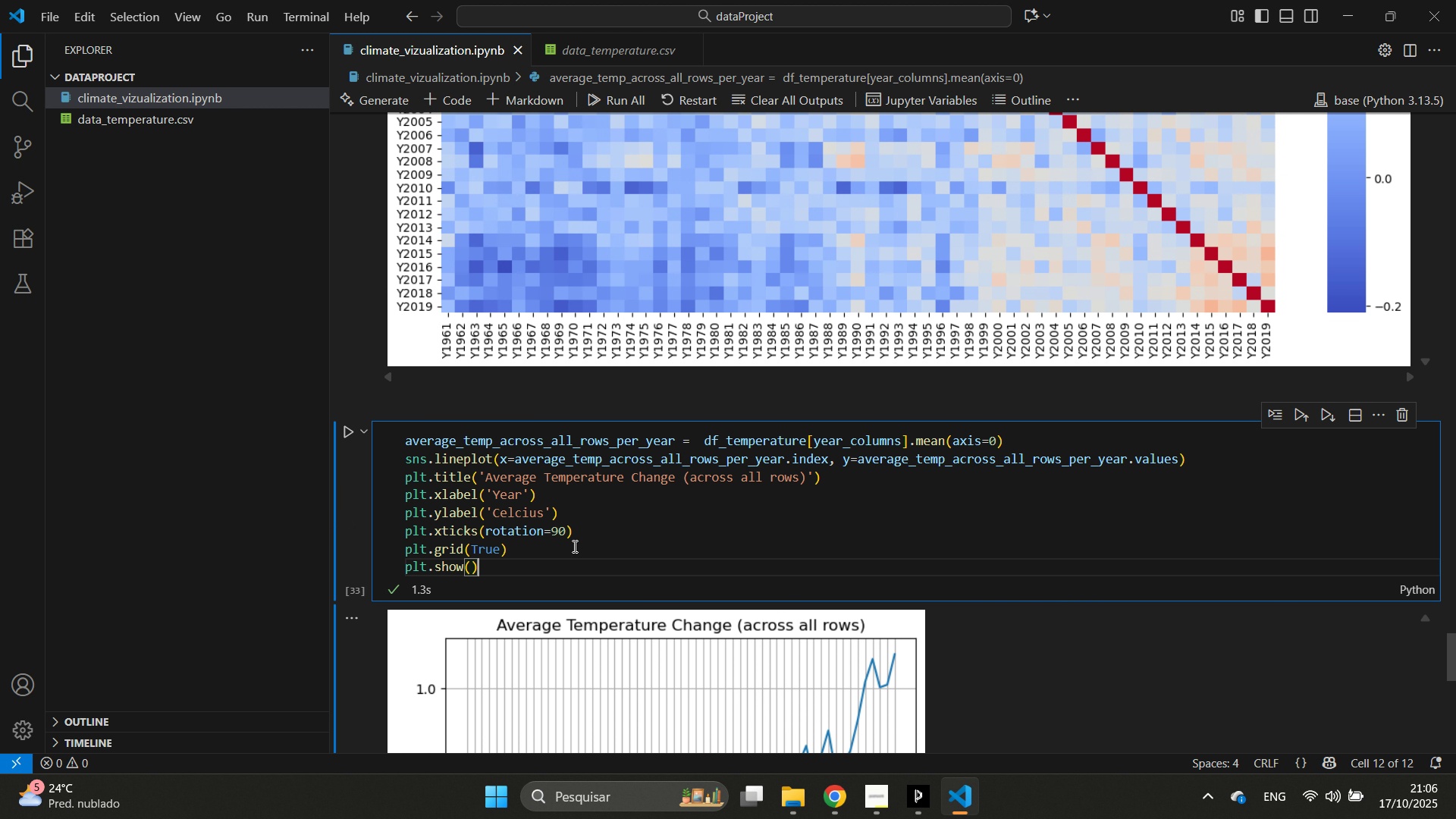 
left_click_drag(start_coordinate=[573, 551], to_coordinate=[582, 519])
 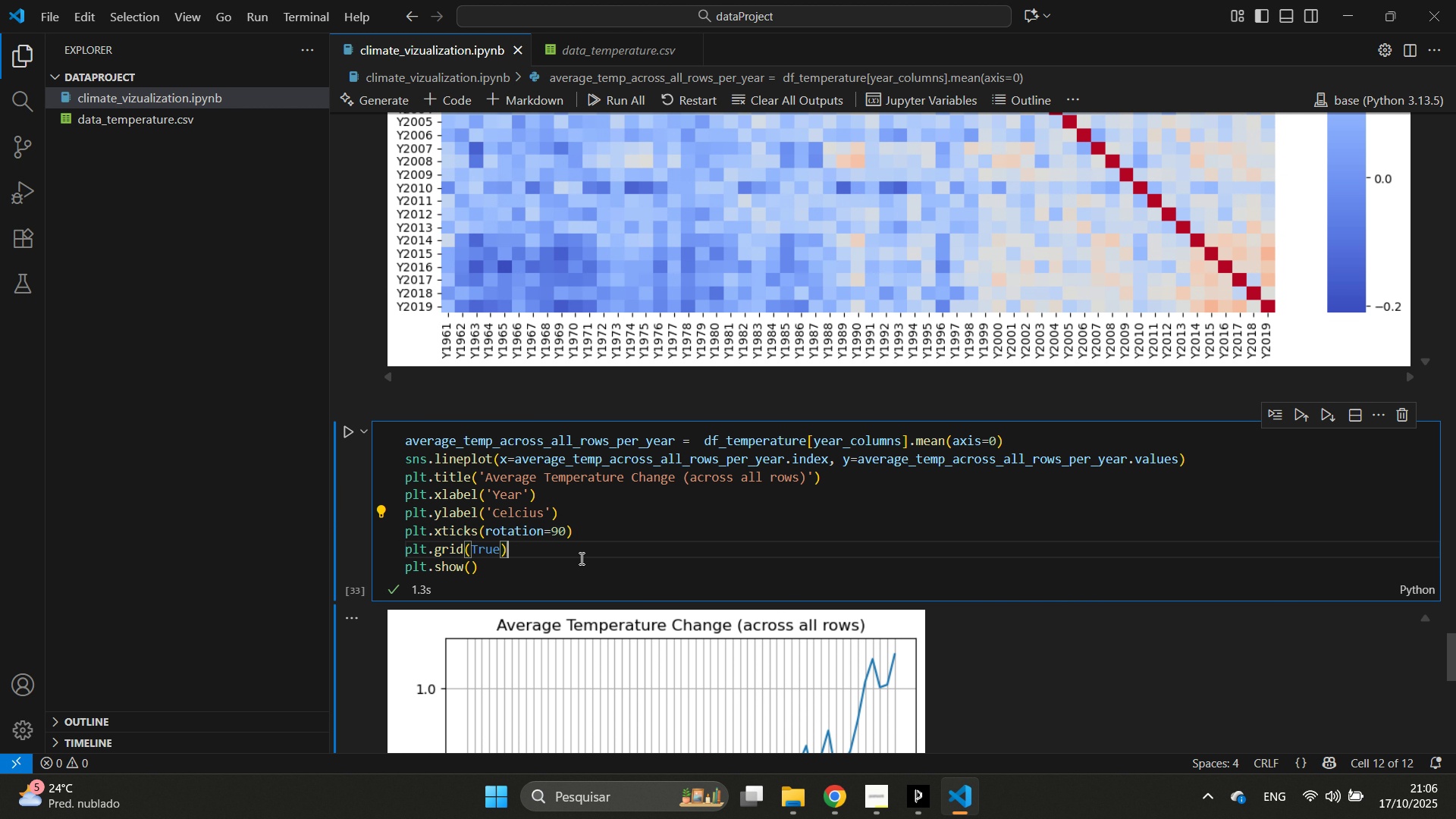 
left_click([580, 558])
 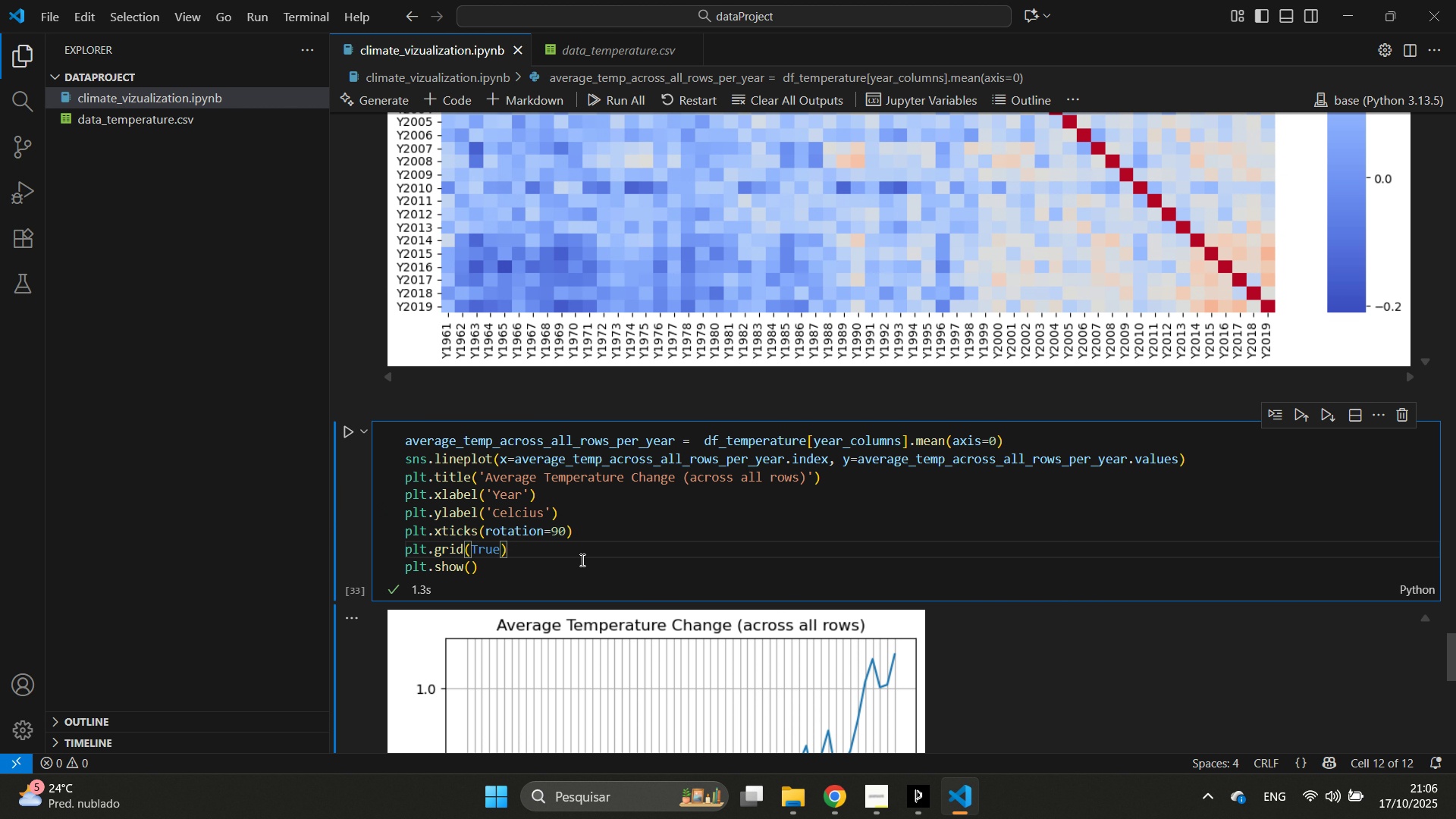 
scroll: coordinate [649, 568], scroll_direction: down, amount: 3.0
 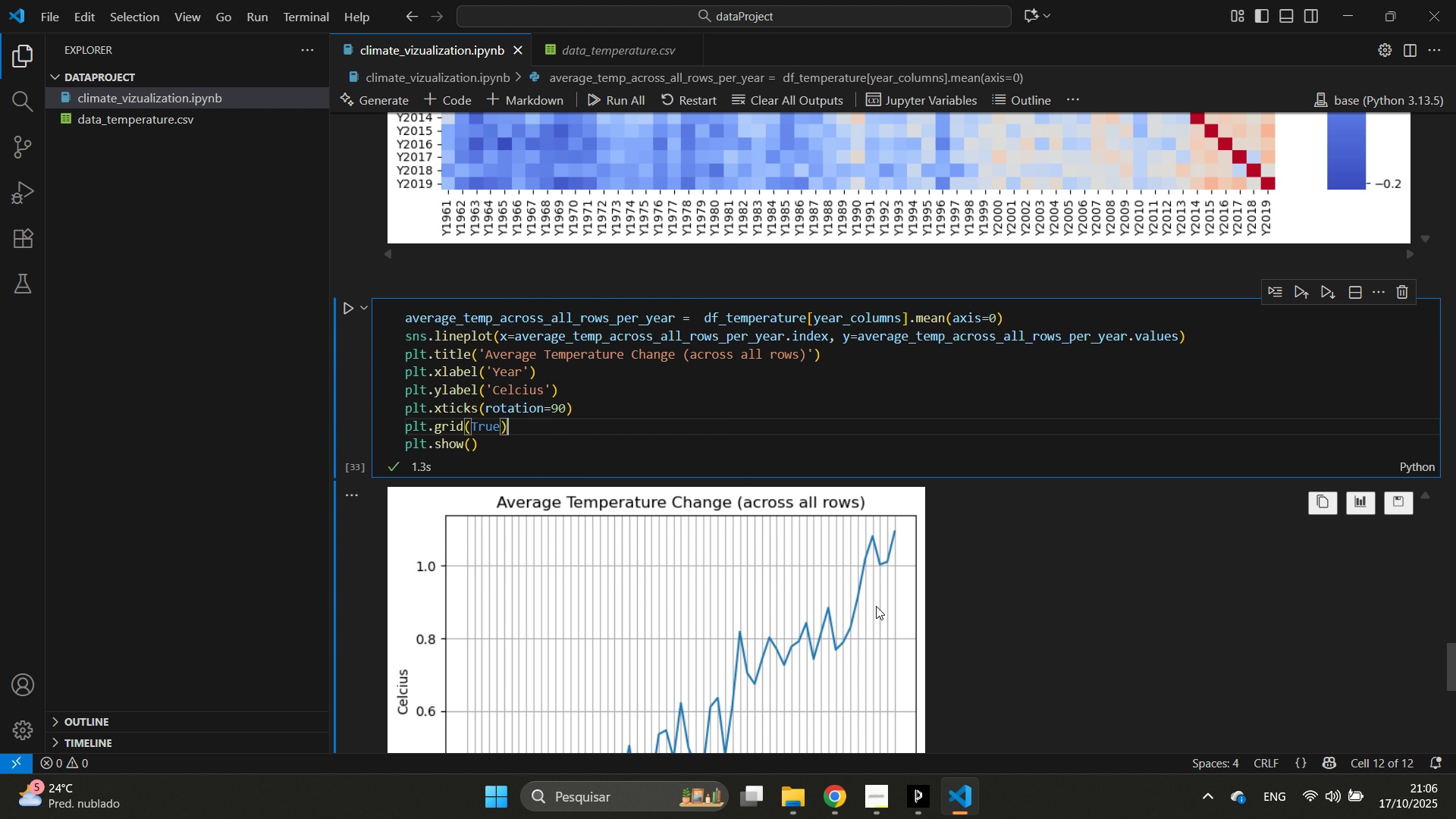 
key(Enter)
 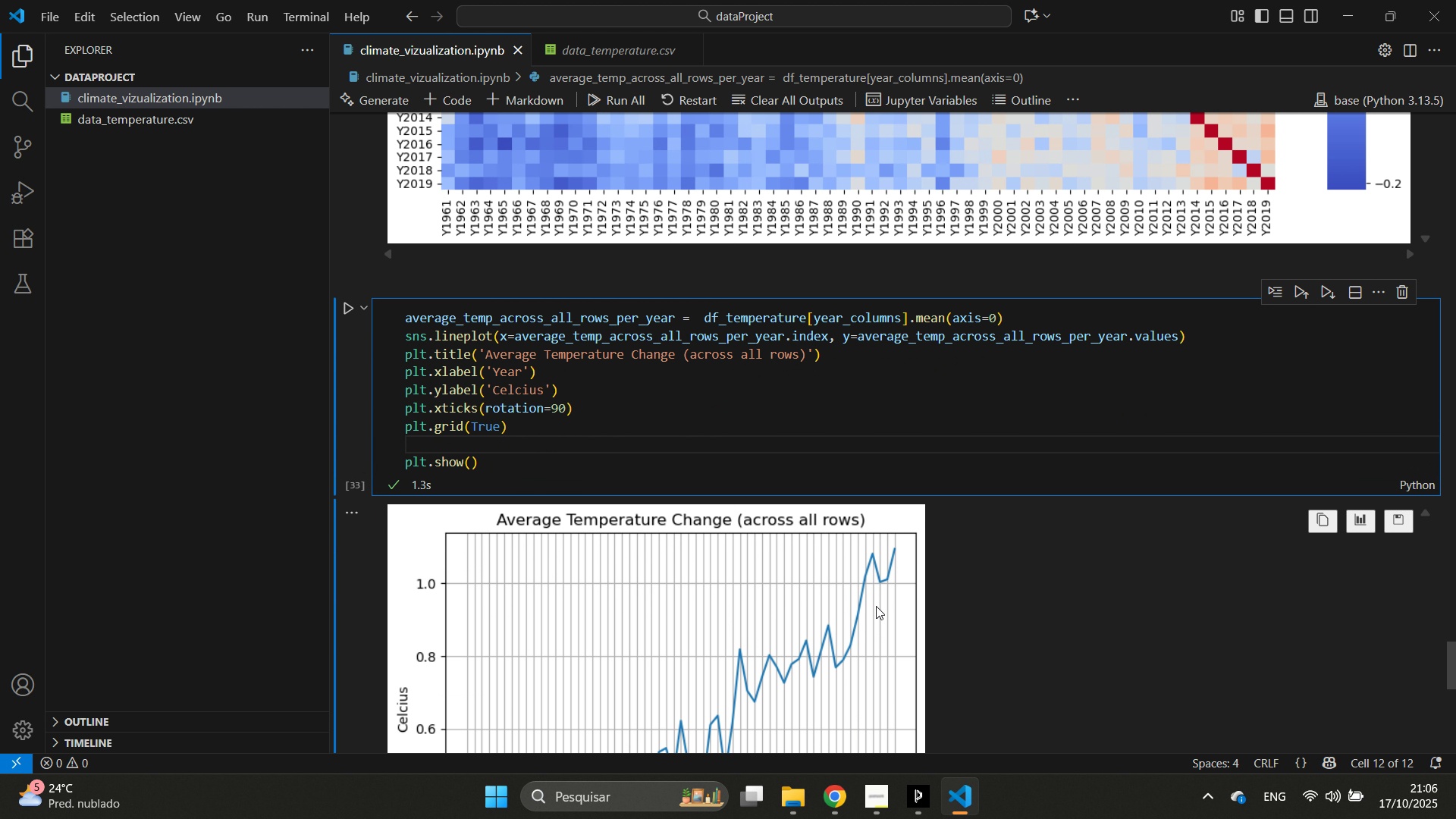 
type(p.t)
key(Backspace)
key(Backspace)
type(lt.tig)
 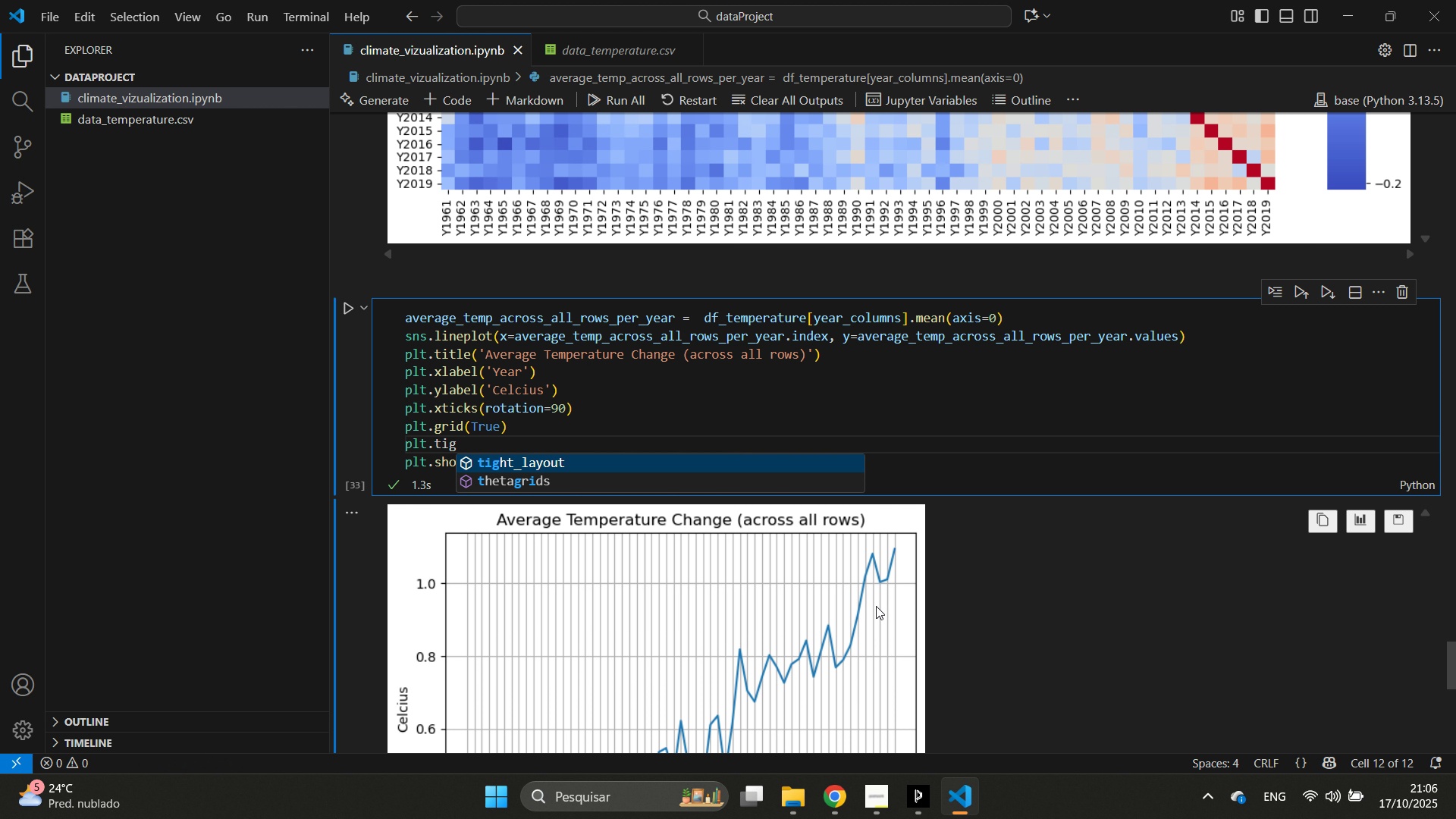 
key(Enter)
 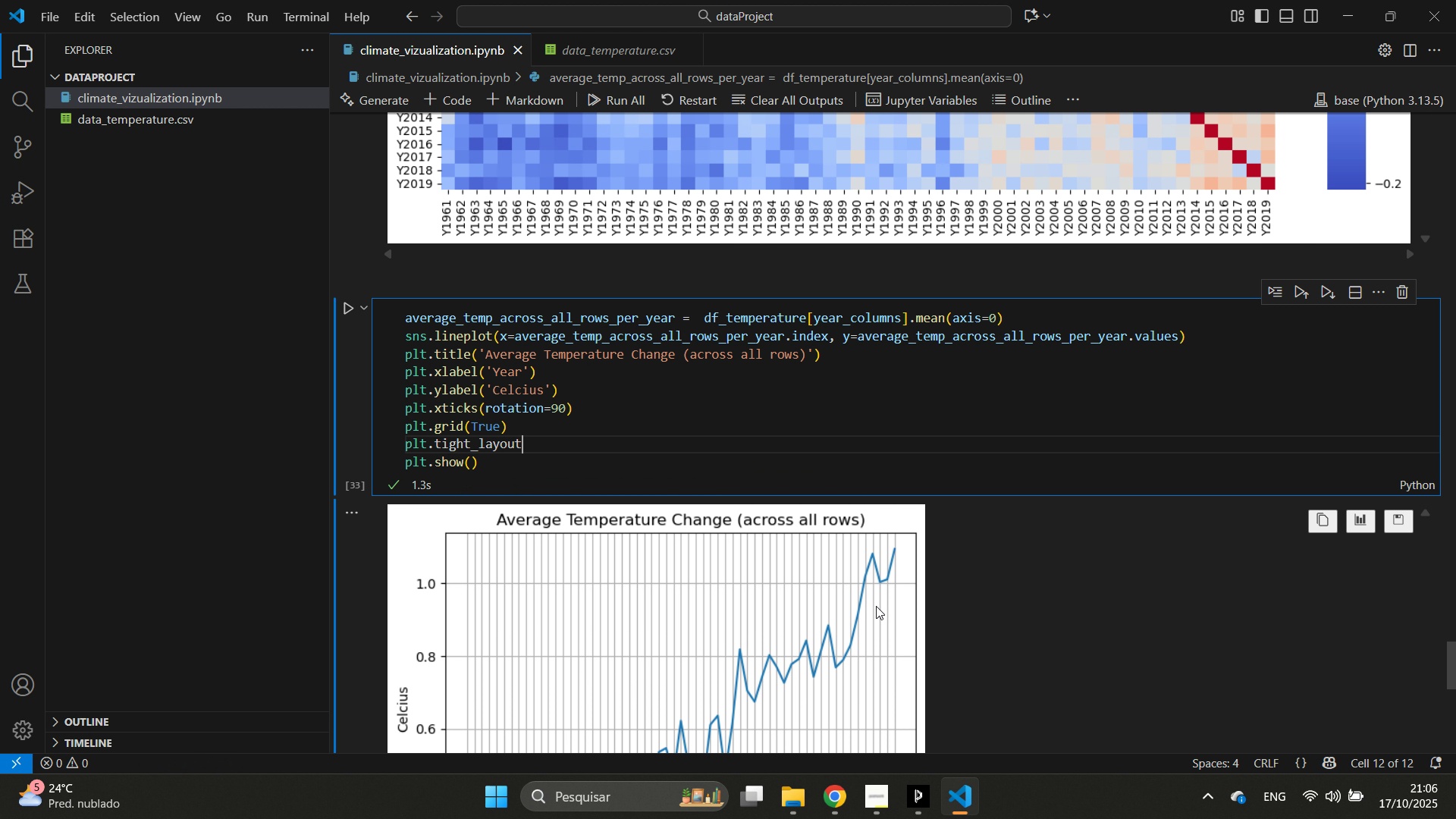 
key(Control+9)
 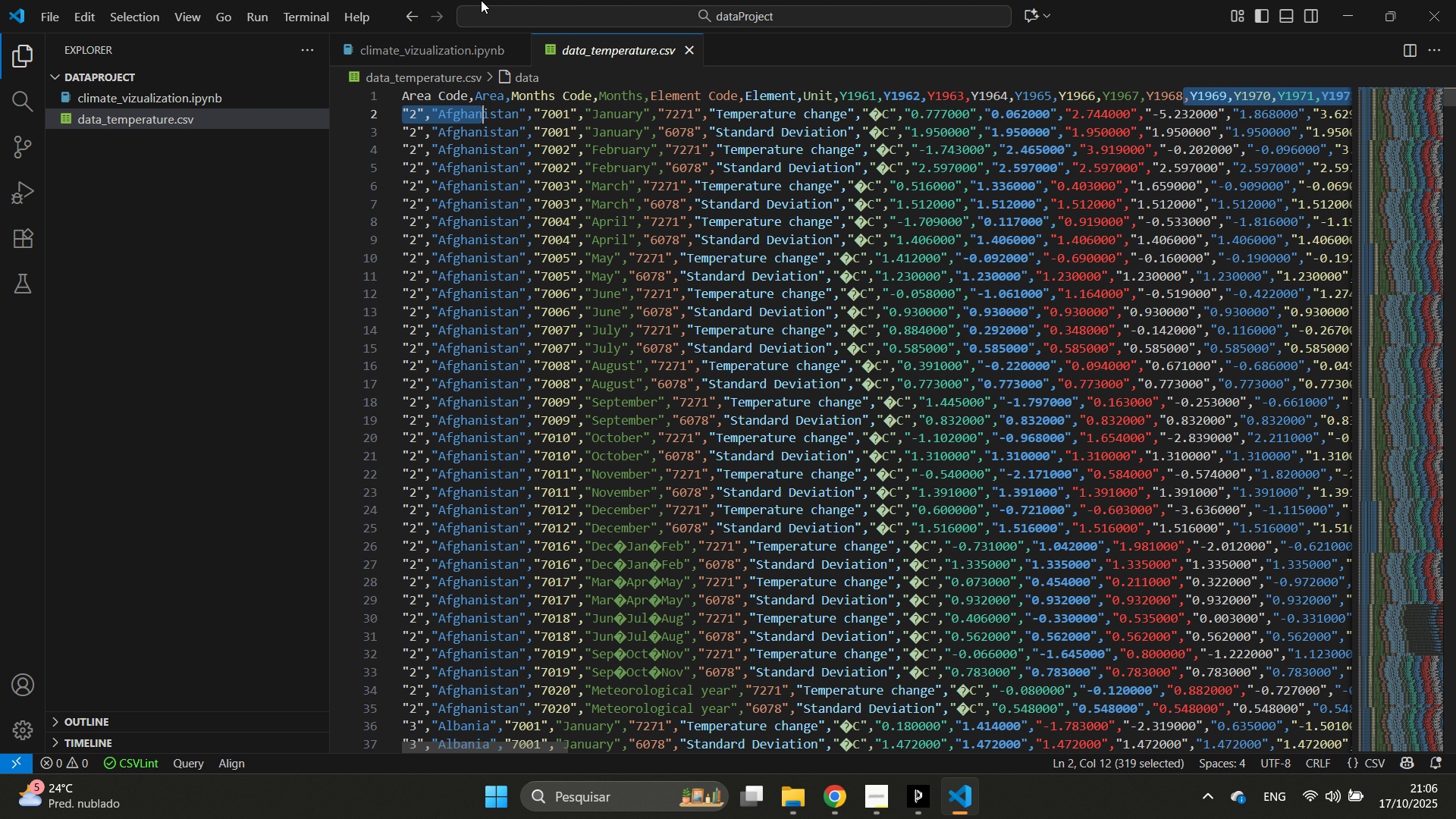 
left_click_drag(start_coordinate=[602, 43], to_coordinate=[781, 168])
 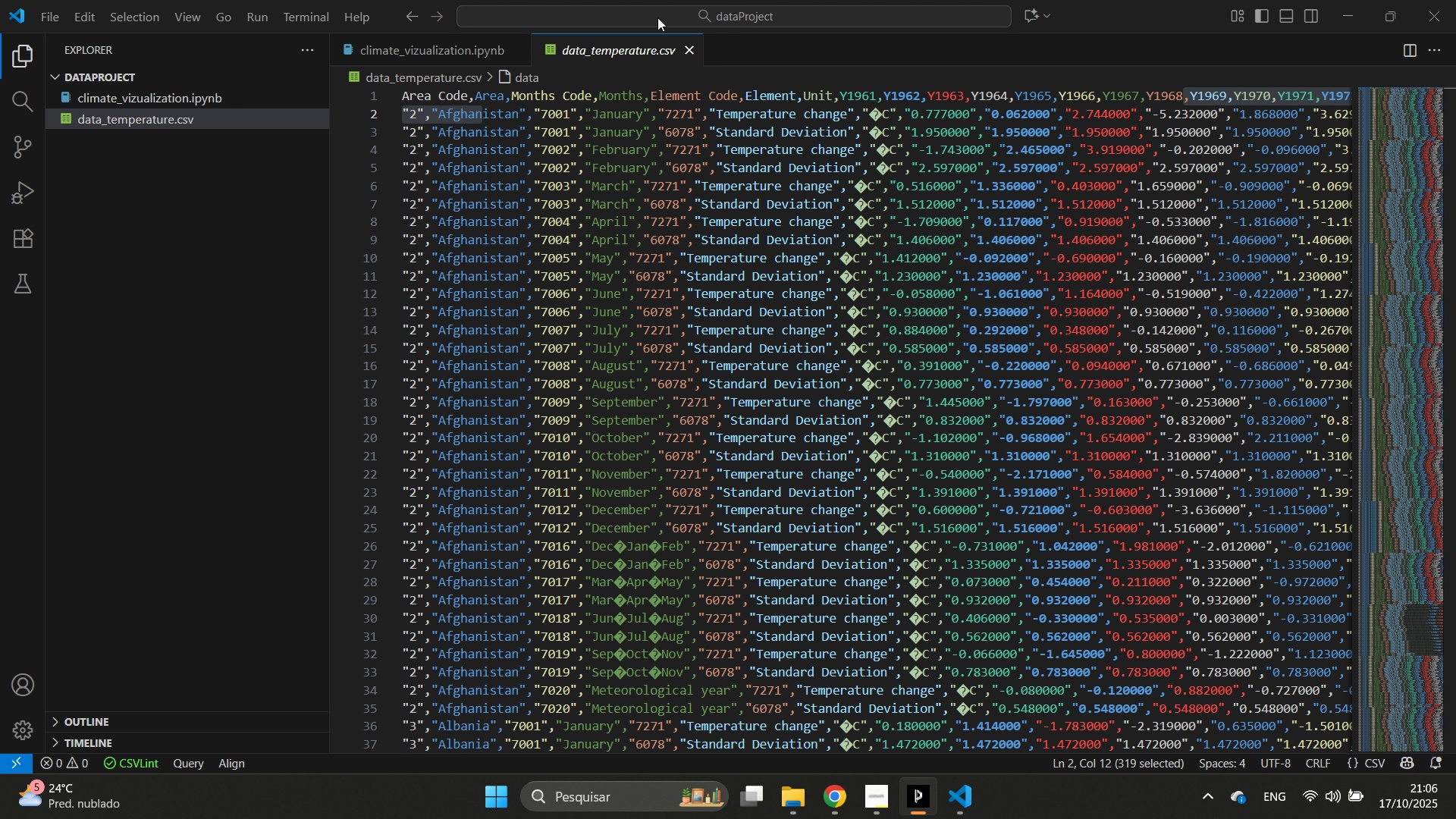 
left_click_drag(start_coordinate=[642, 19], to_coordinate=[685, 31])
 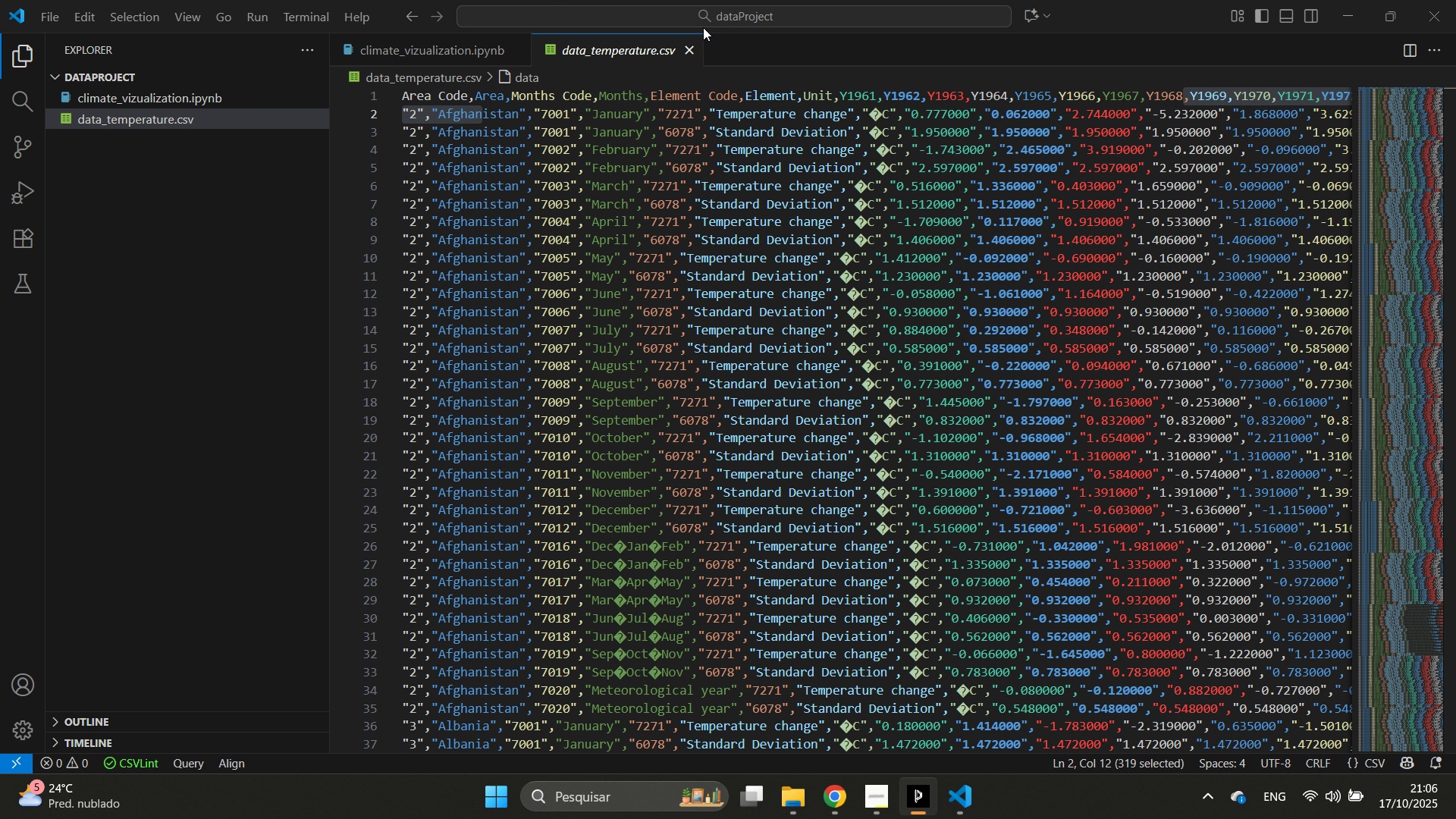 
left_click_drag(start_coordinate=[664, 0], to_coordinate=[1019, 402])
 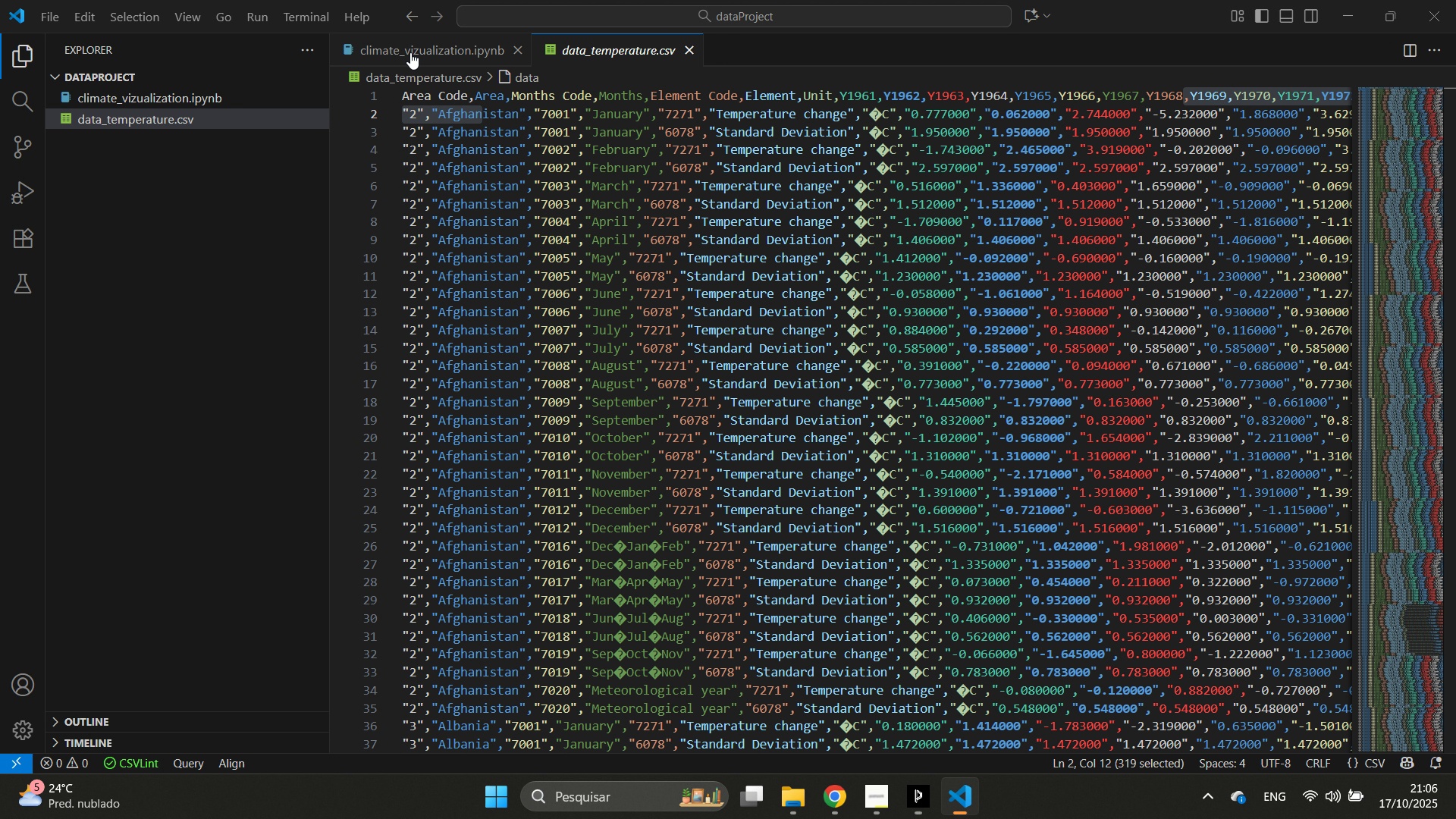 
left_click([410, 52])
 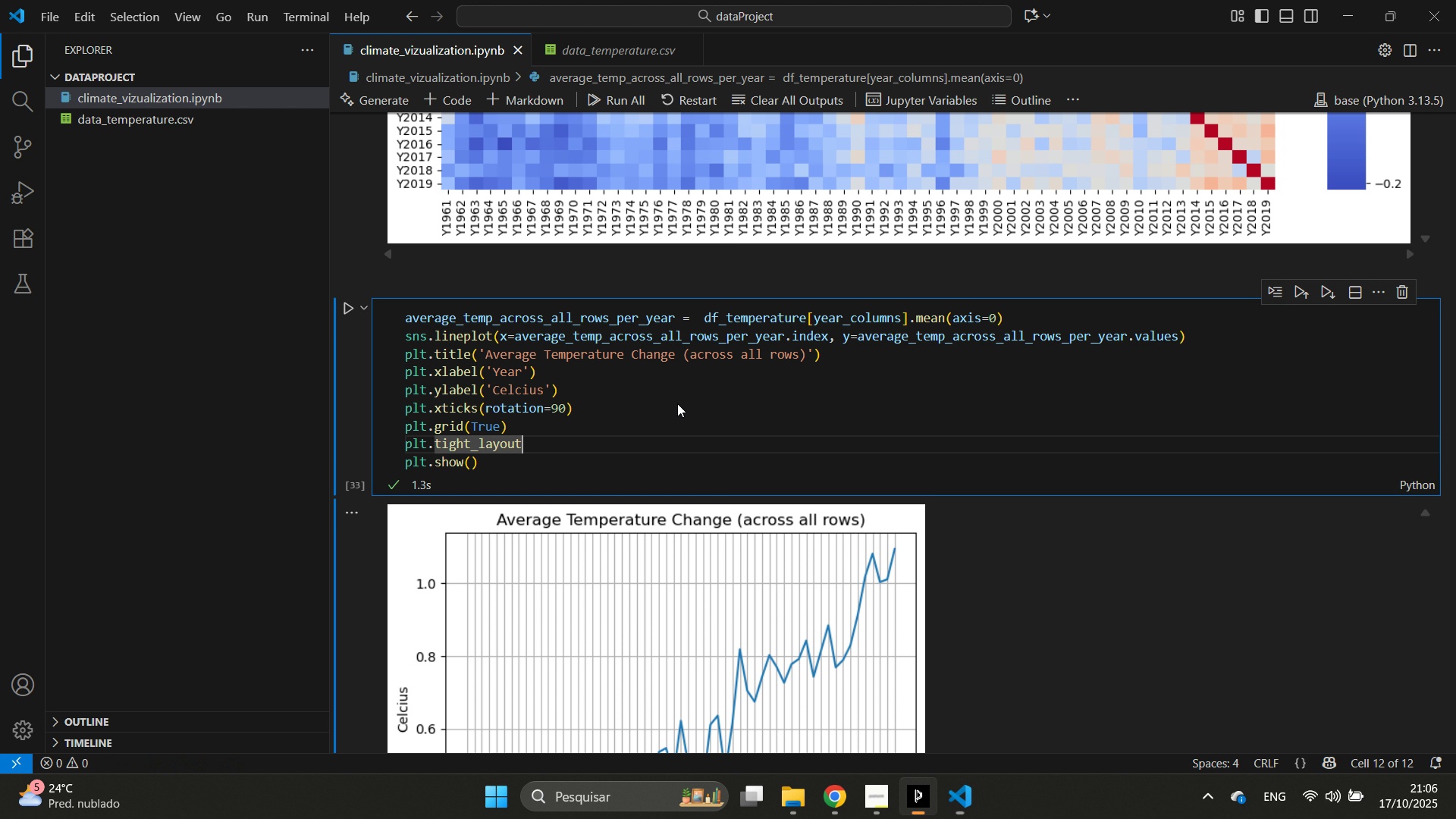 
left_click_drag(start_coordinate=[653, 399], to_coordinate=[1178, 361])
 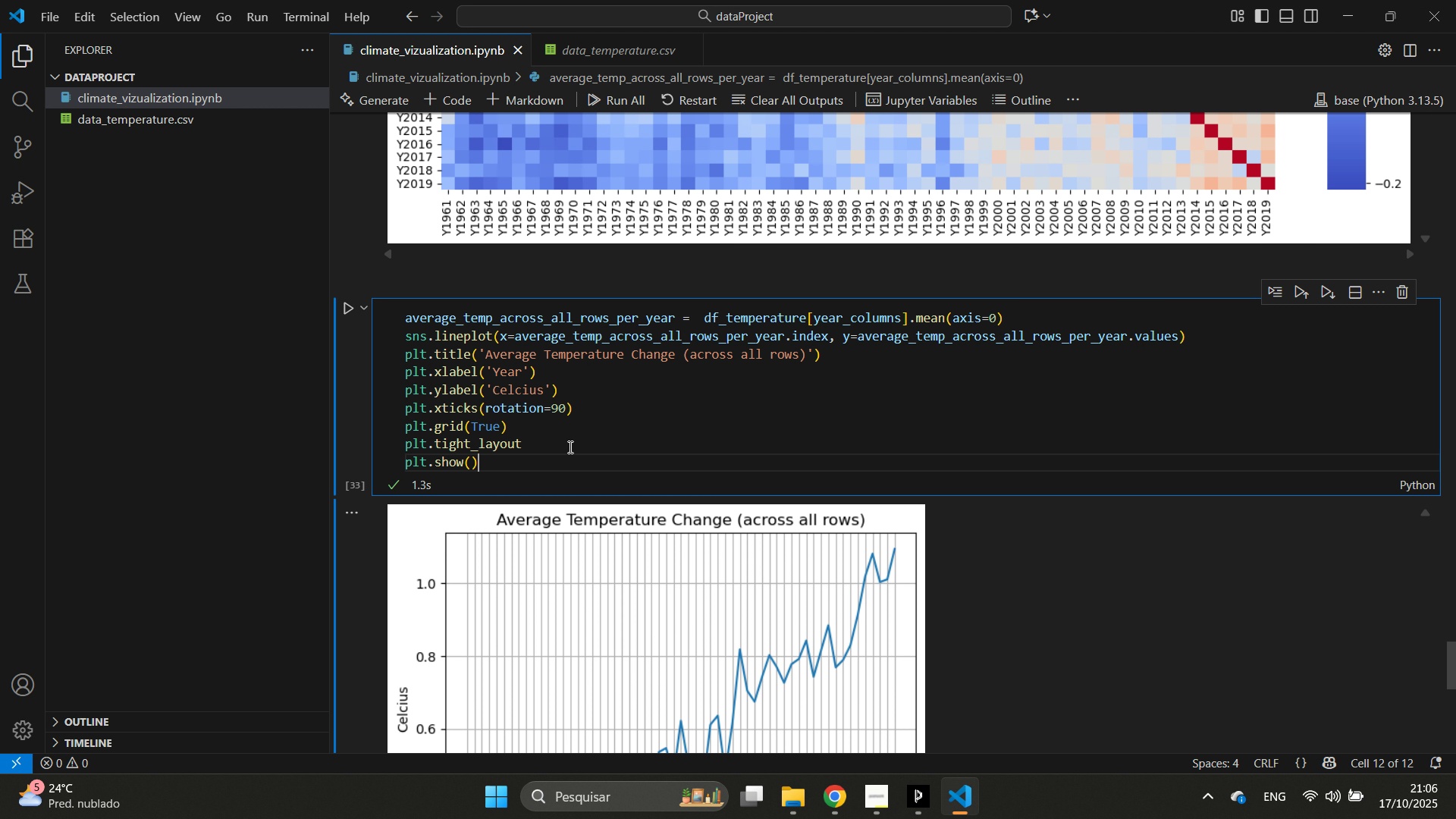 
double_click([569, 447])
 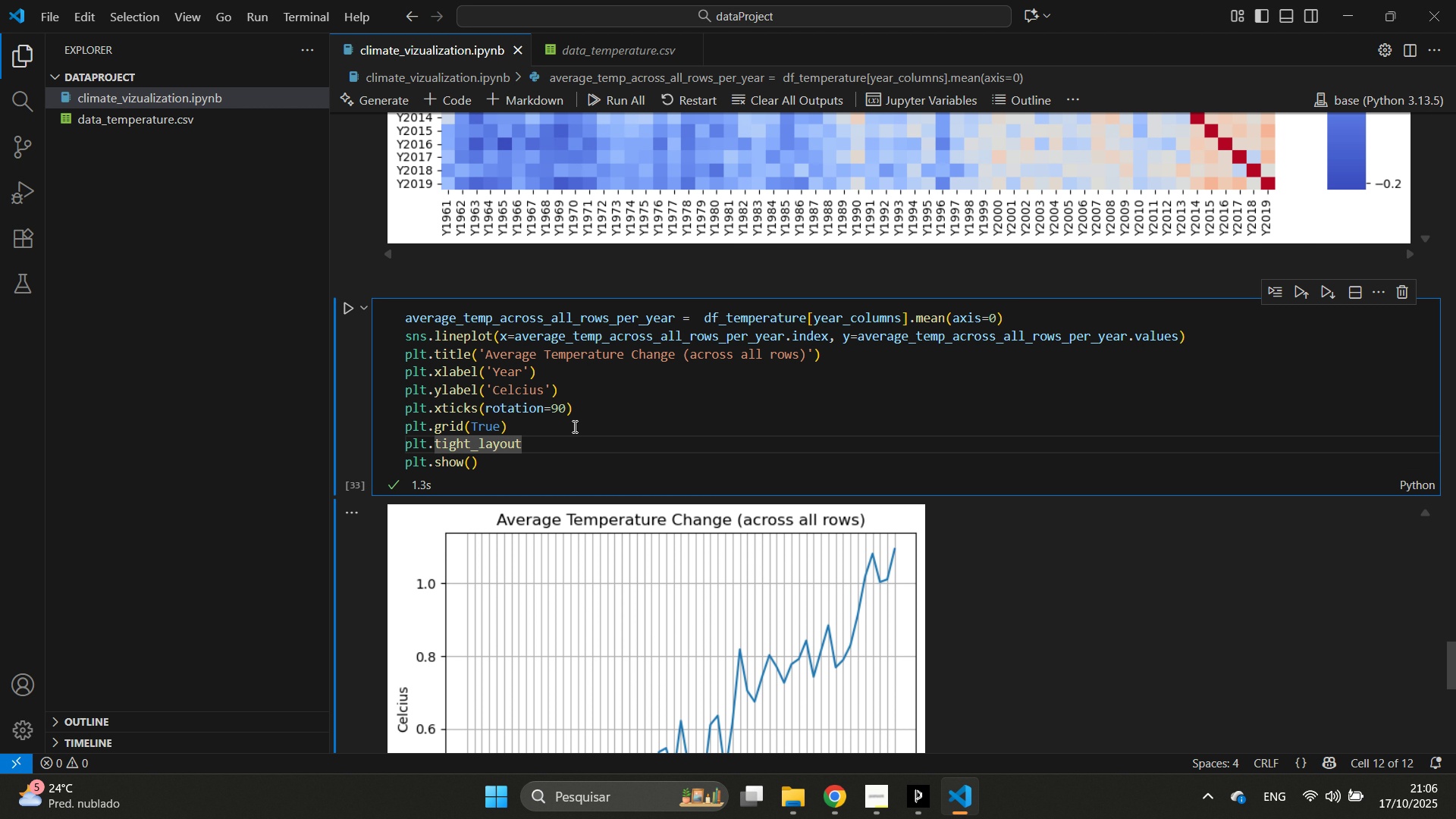 
key(Shift+8)
 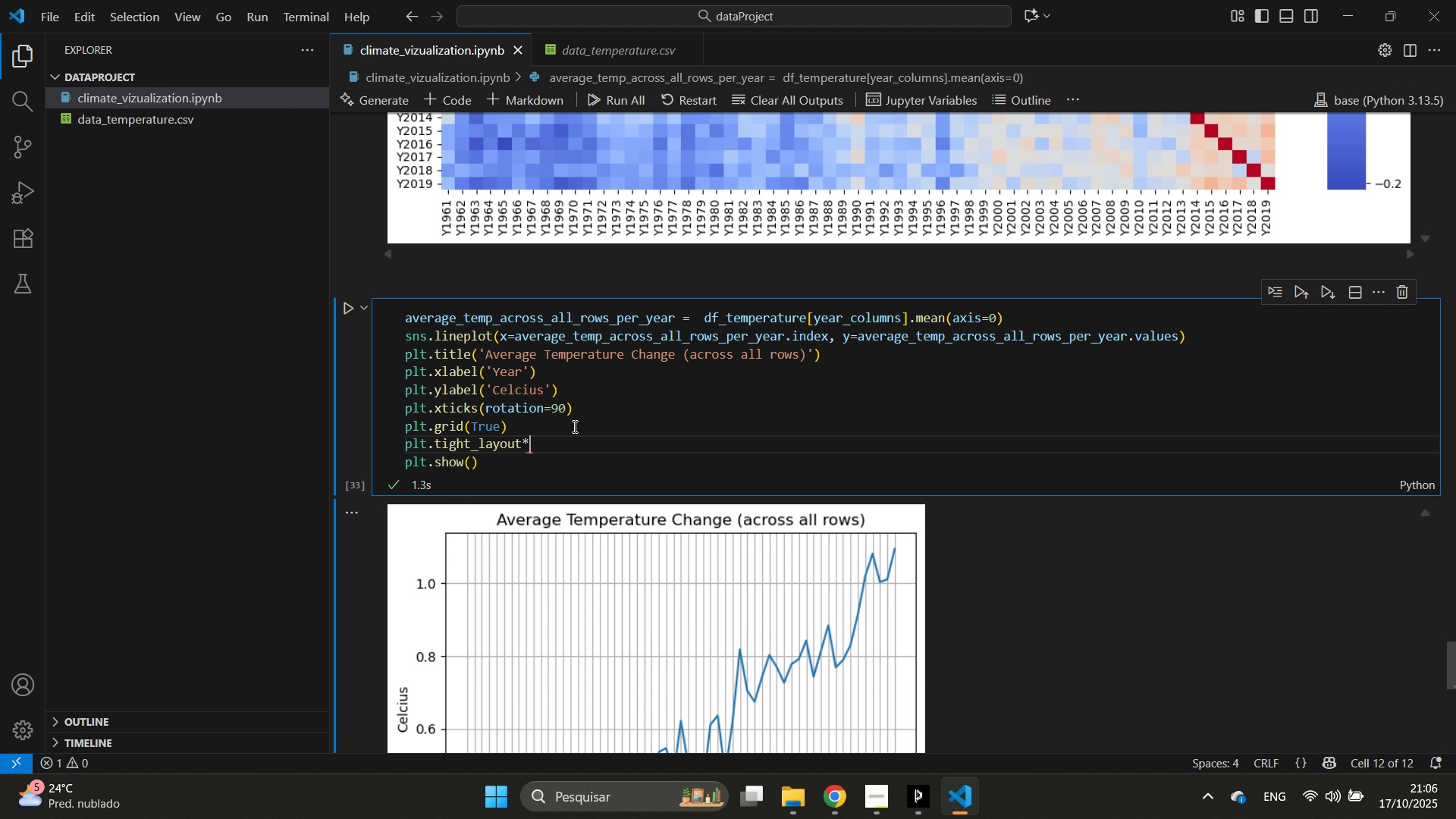 
key(Backspace)
 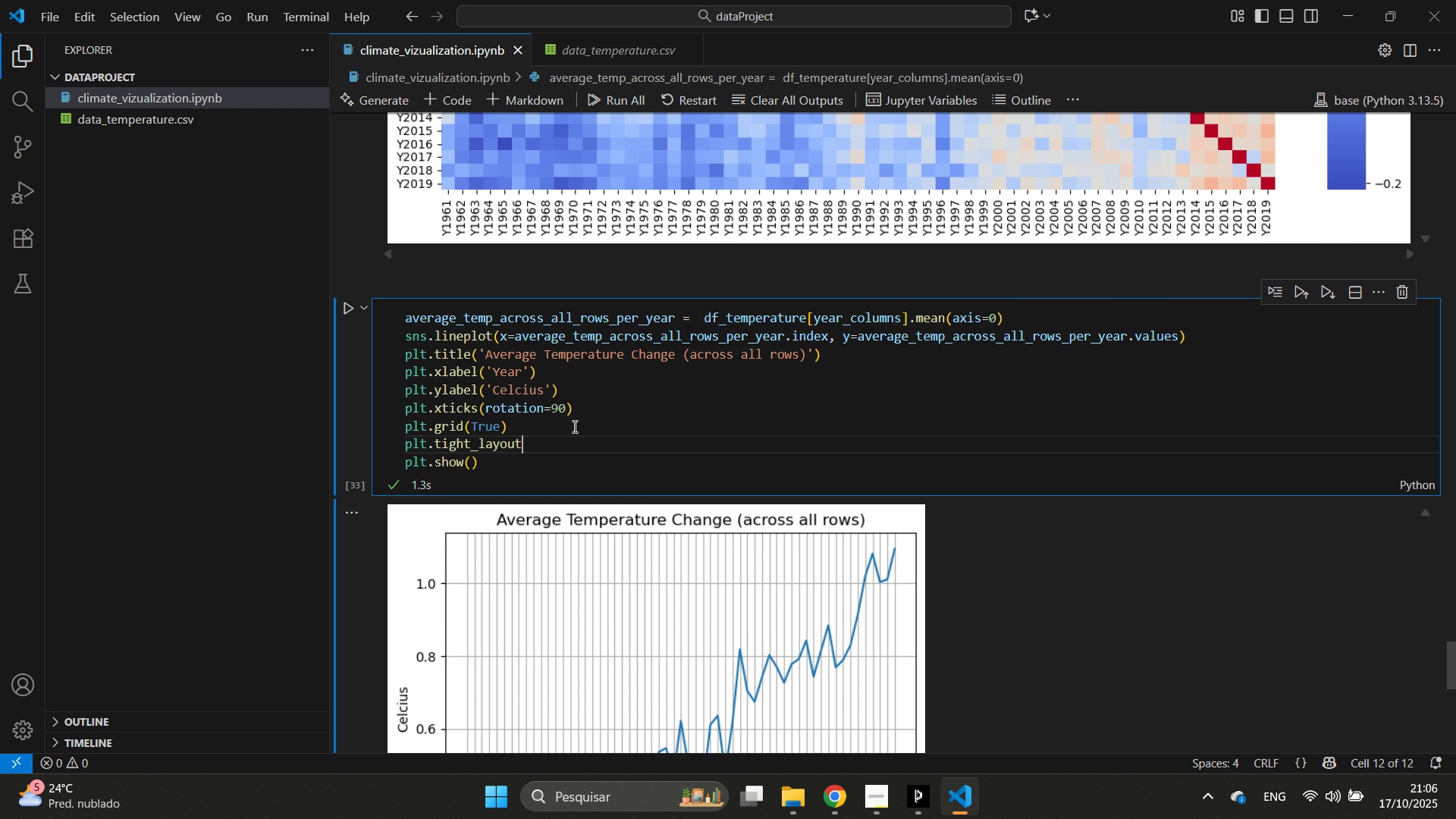 
key(Shift+9)
 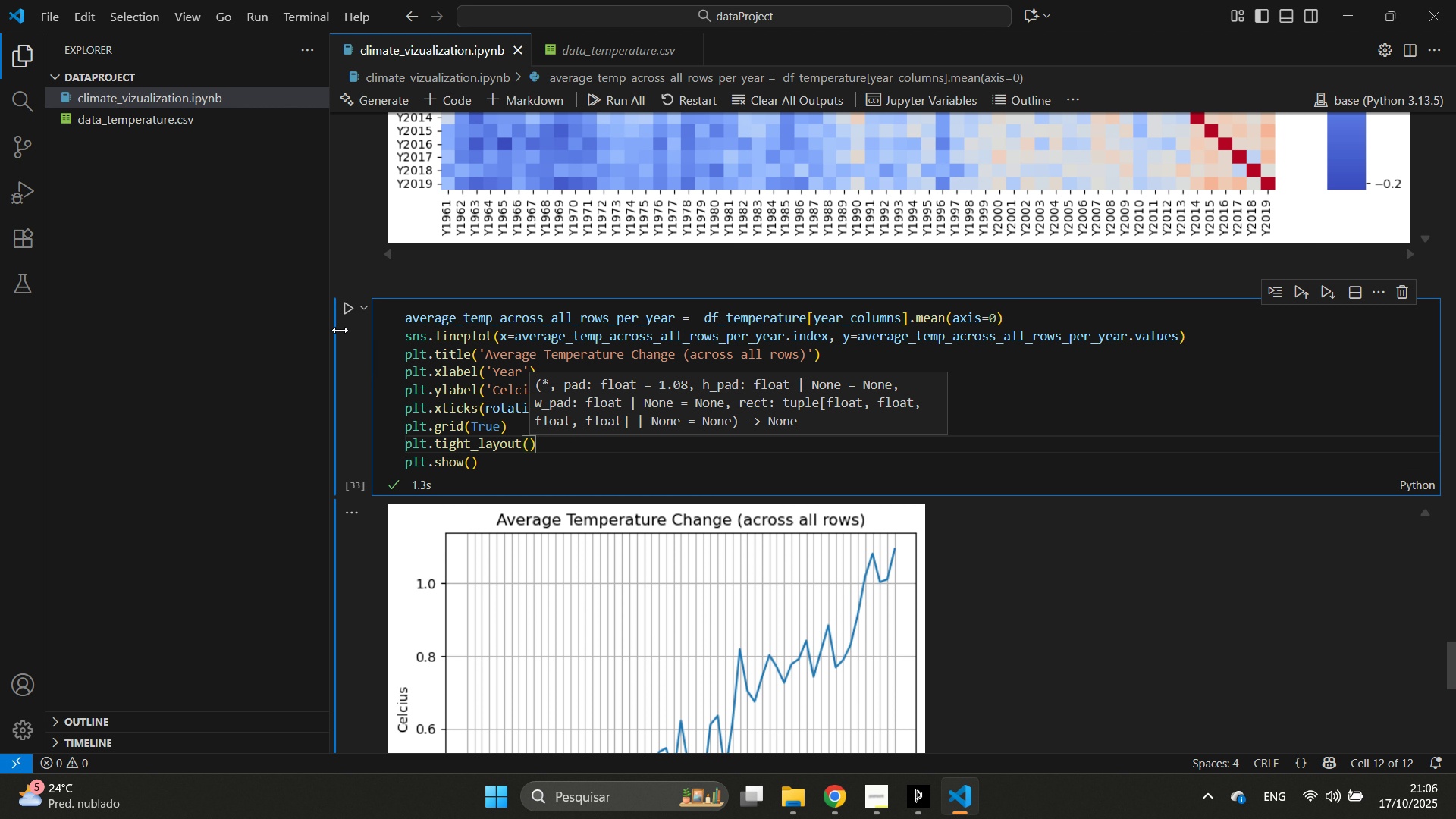 
left_click([350, 318])
 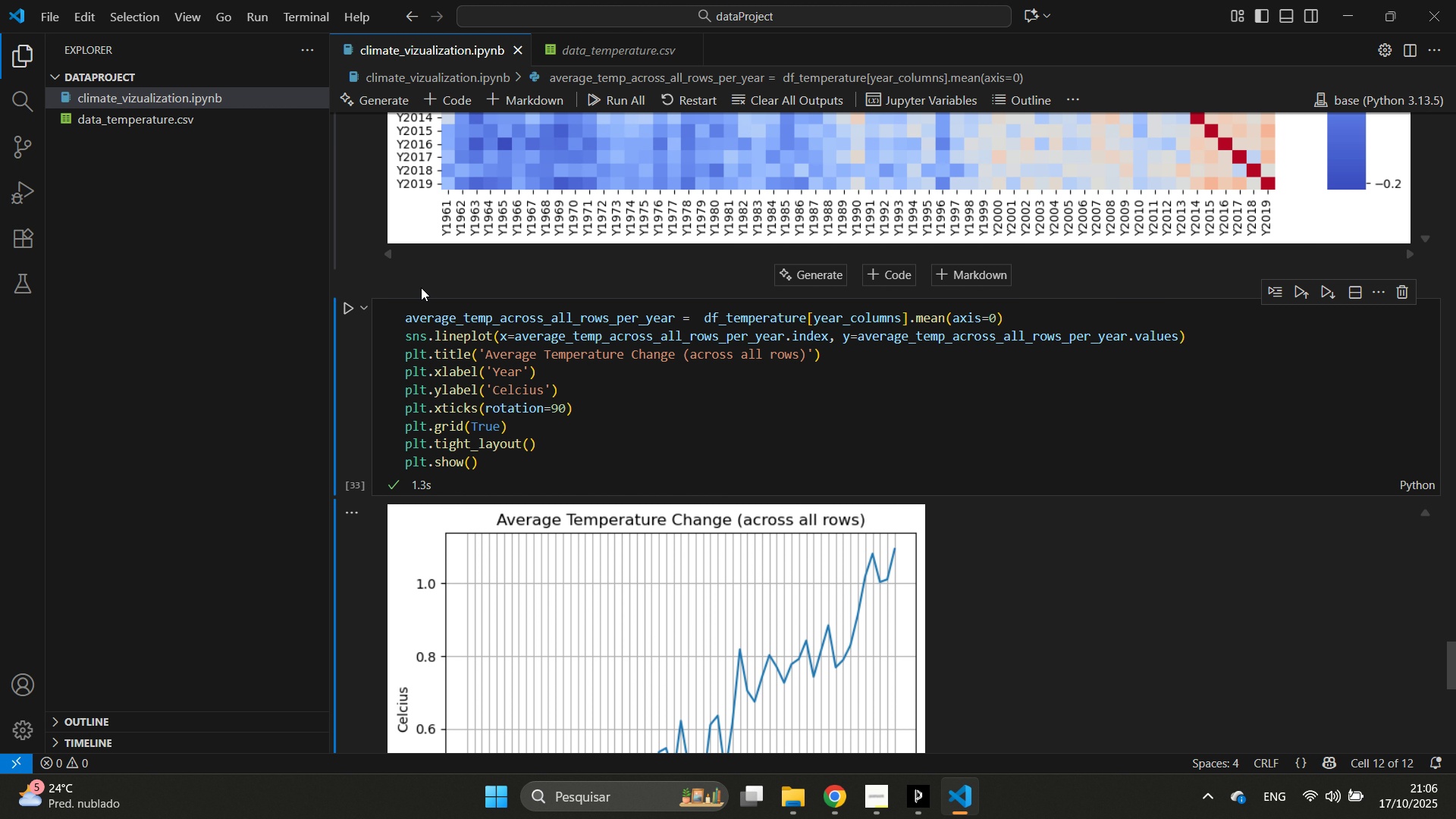 
wait(16.7)
 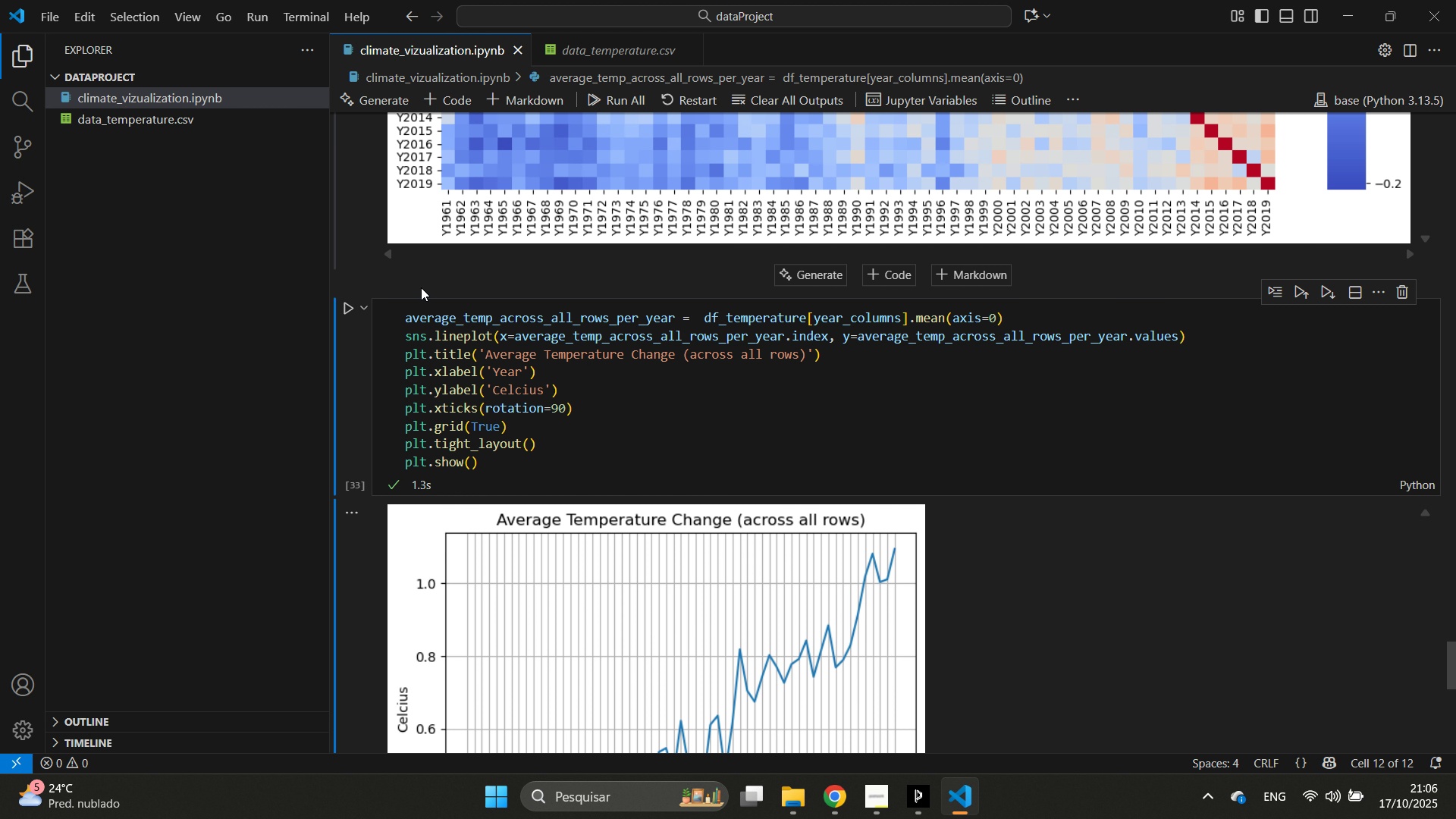 
scroll: coordinate [701, 361], scroll_direction: down, amount: 8.0
 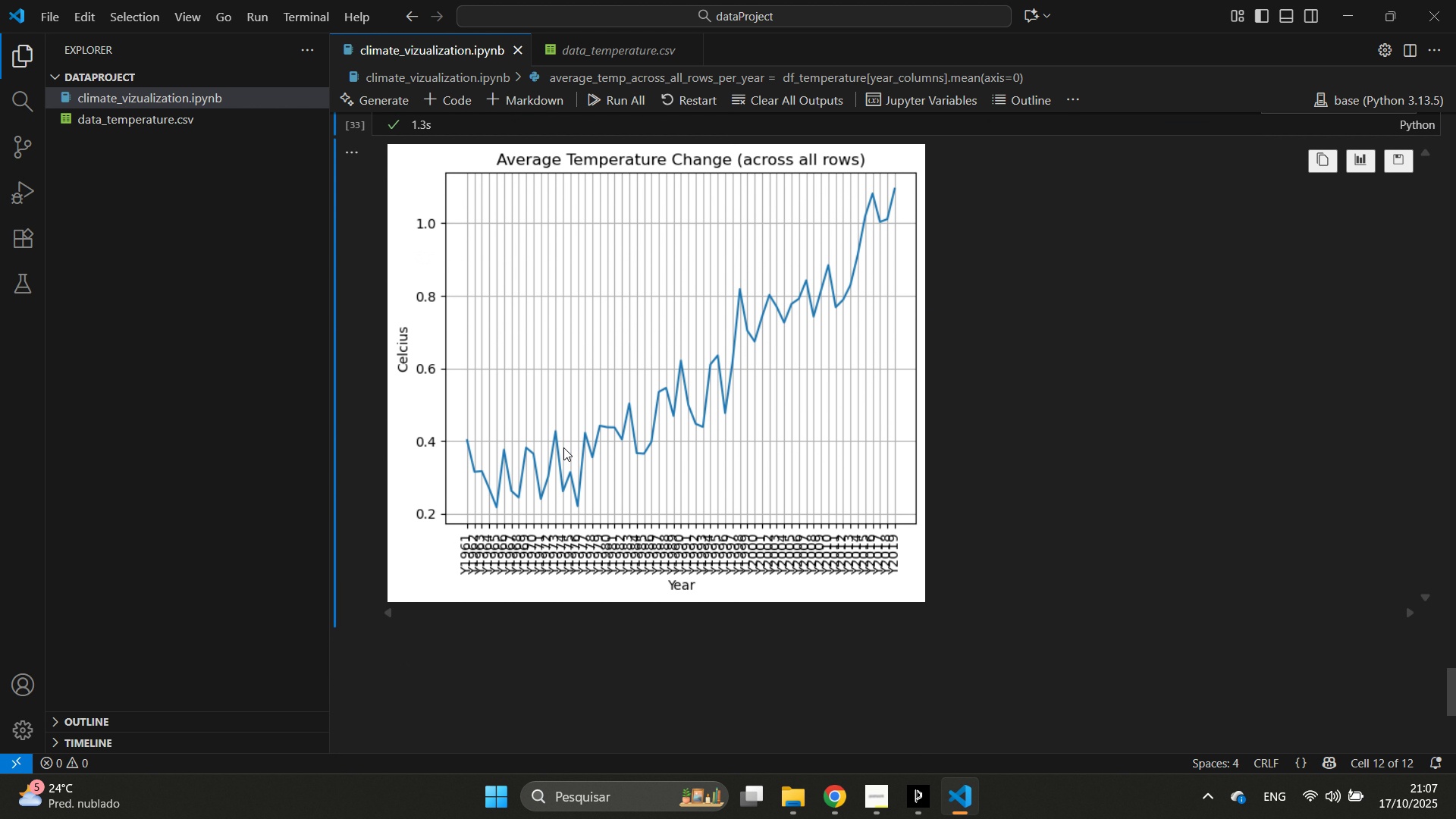 
scroll: coordinate [658, 538], scroll_direction: up, amount: 8.0
 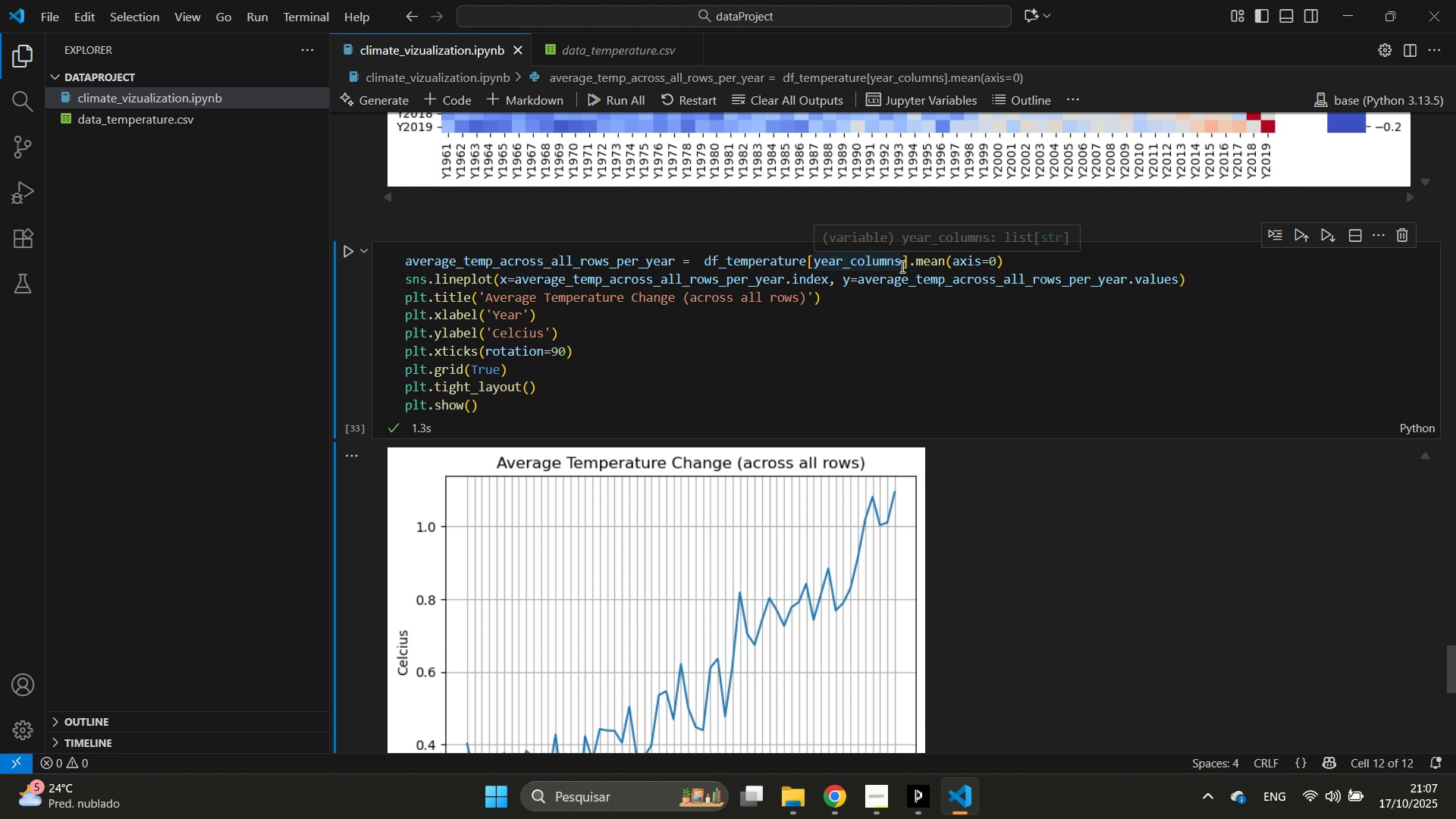 
left_click_drag(start_coordinate=[900, 266], to_coordinate=[905, 267])
 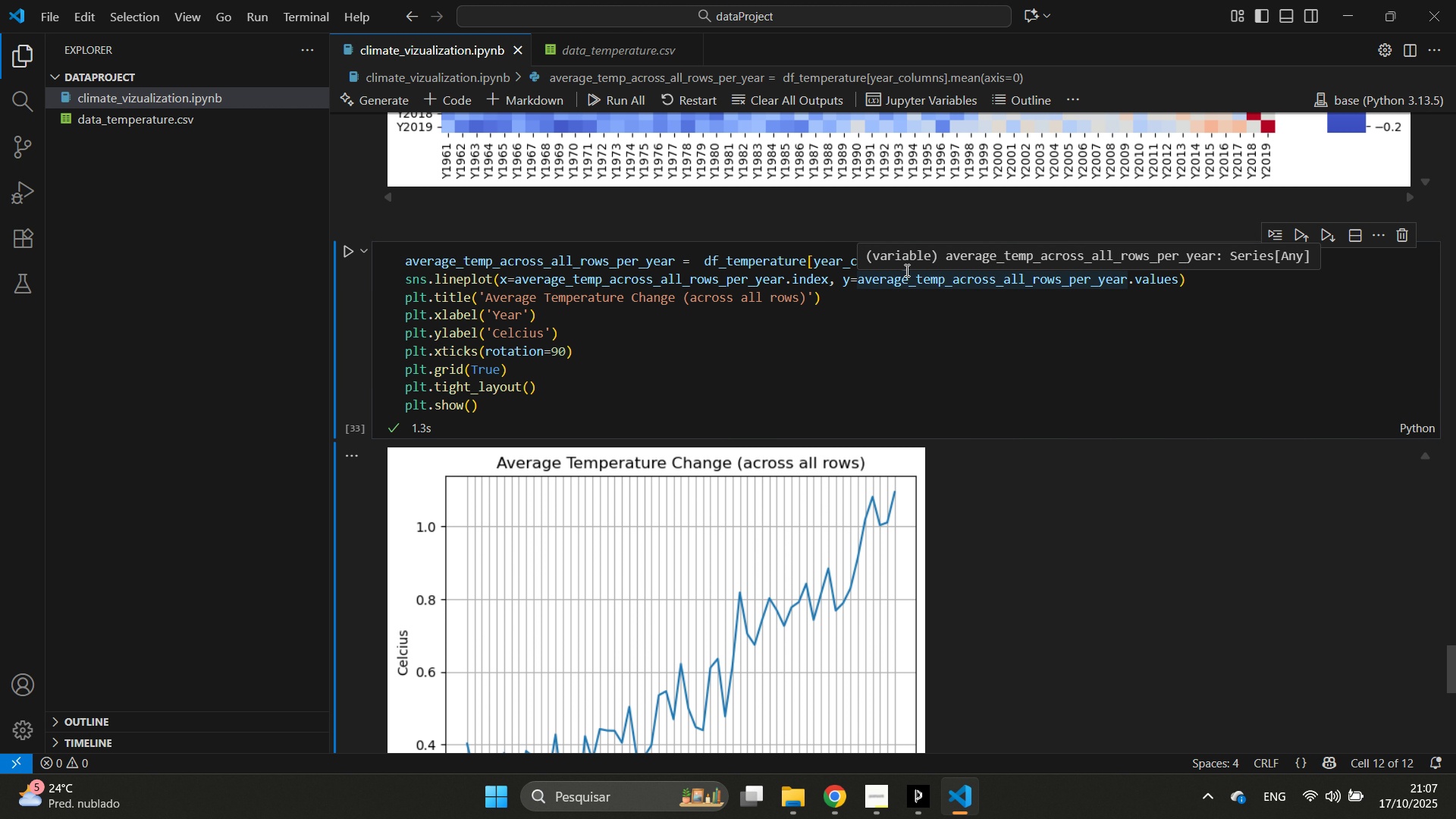 
left_click([905, 270])
 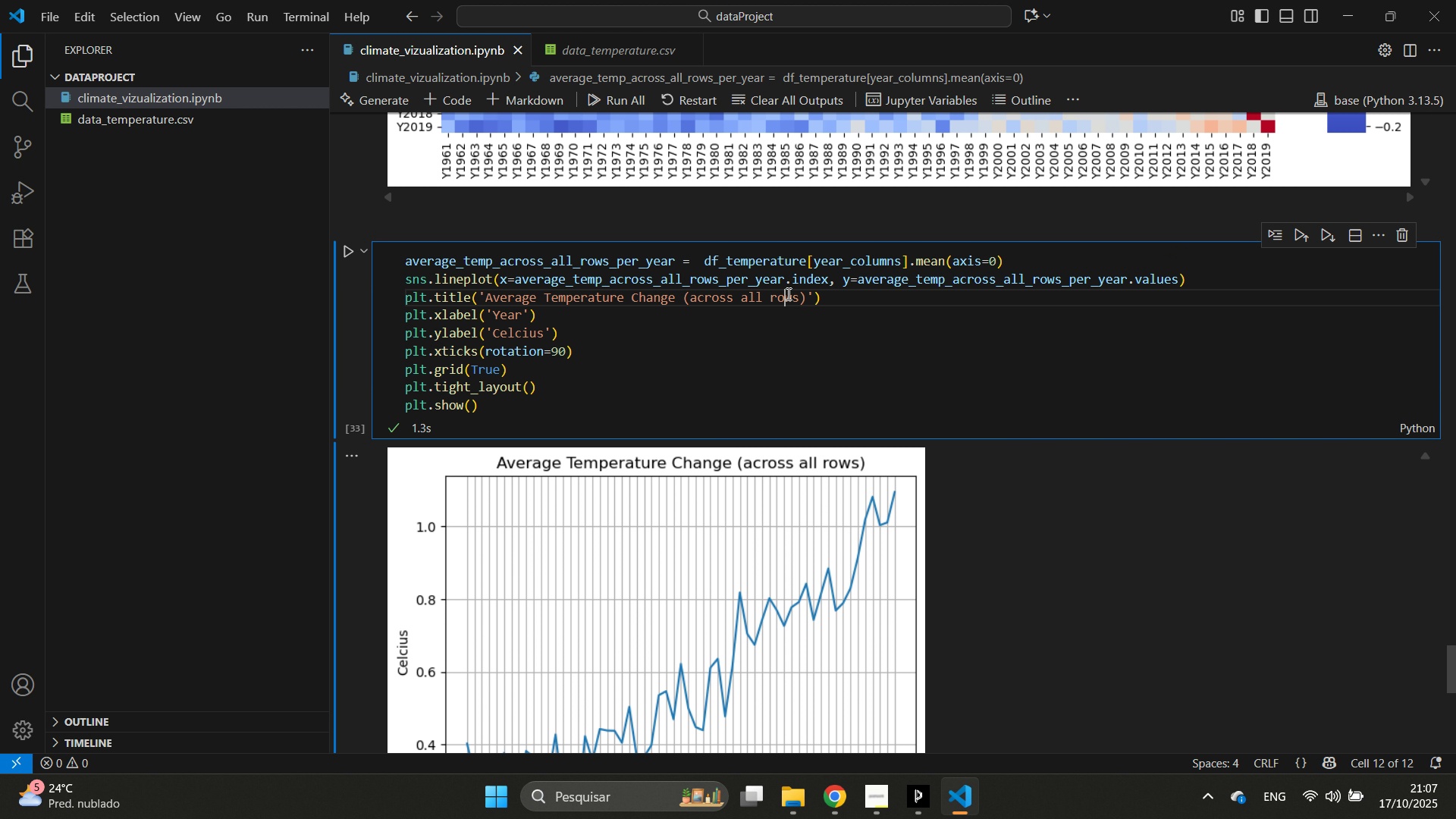 
left_click([787, 293])
 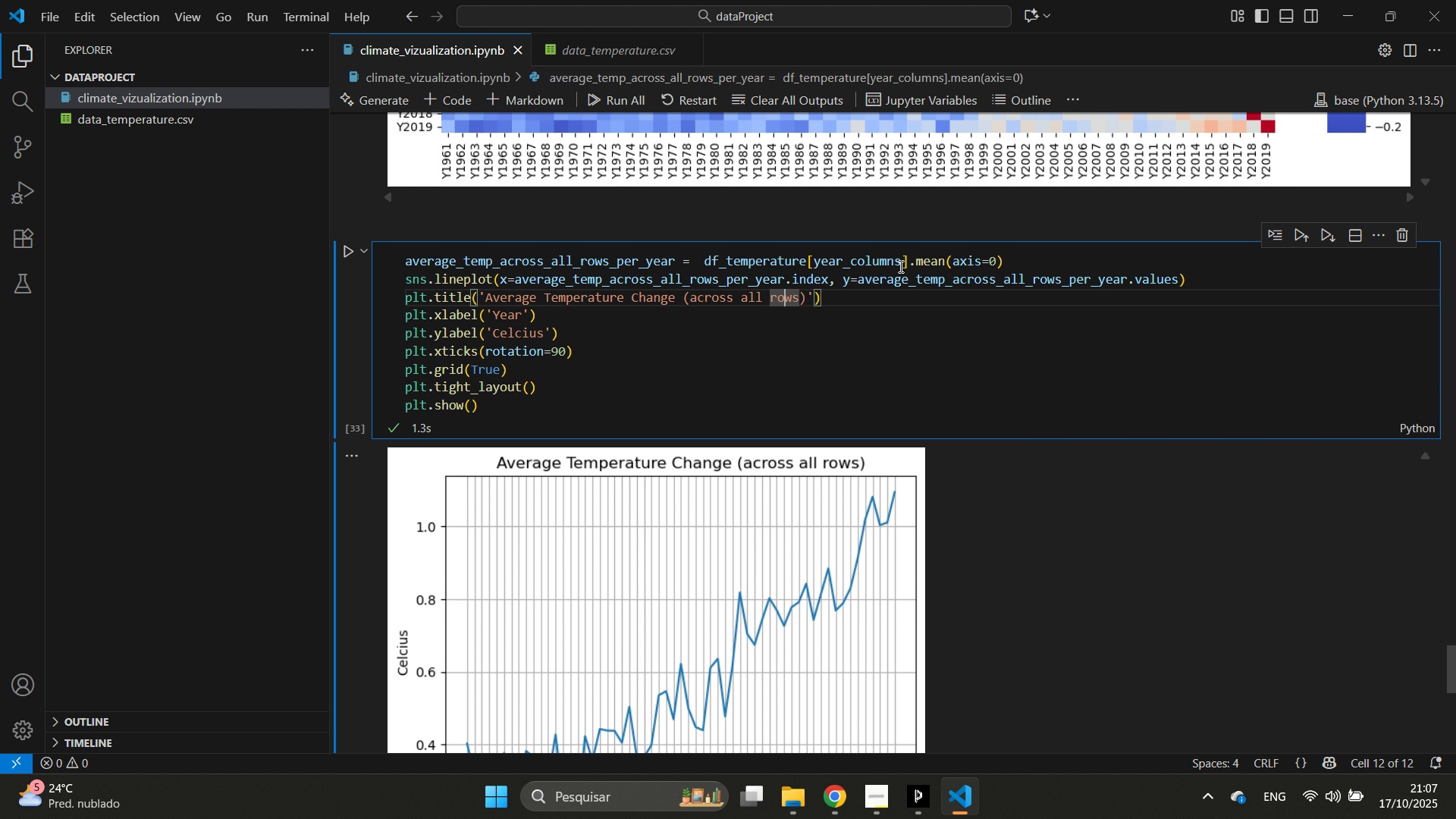 
left_click([899, 266])
 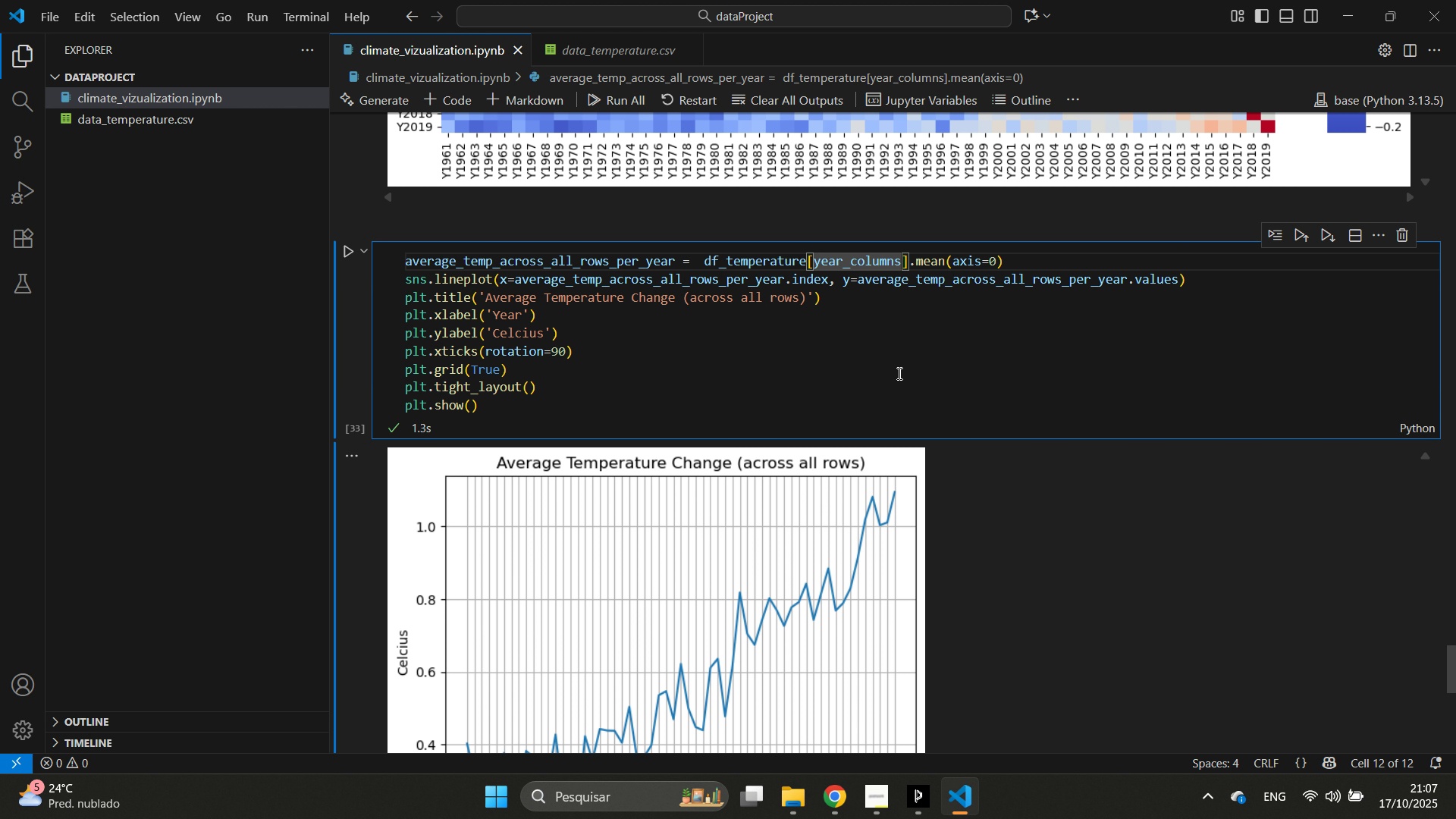 
key(BracketLeft)
 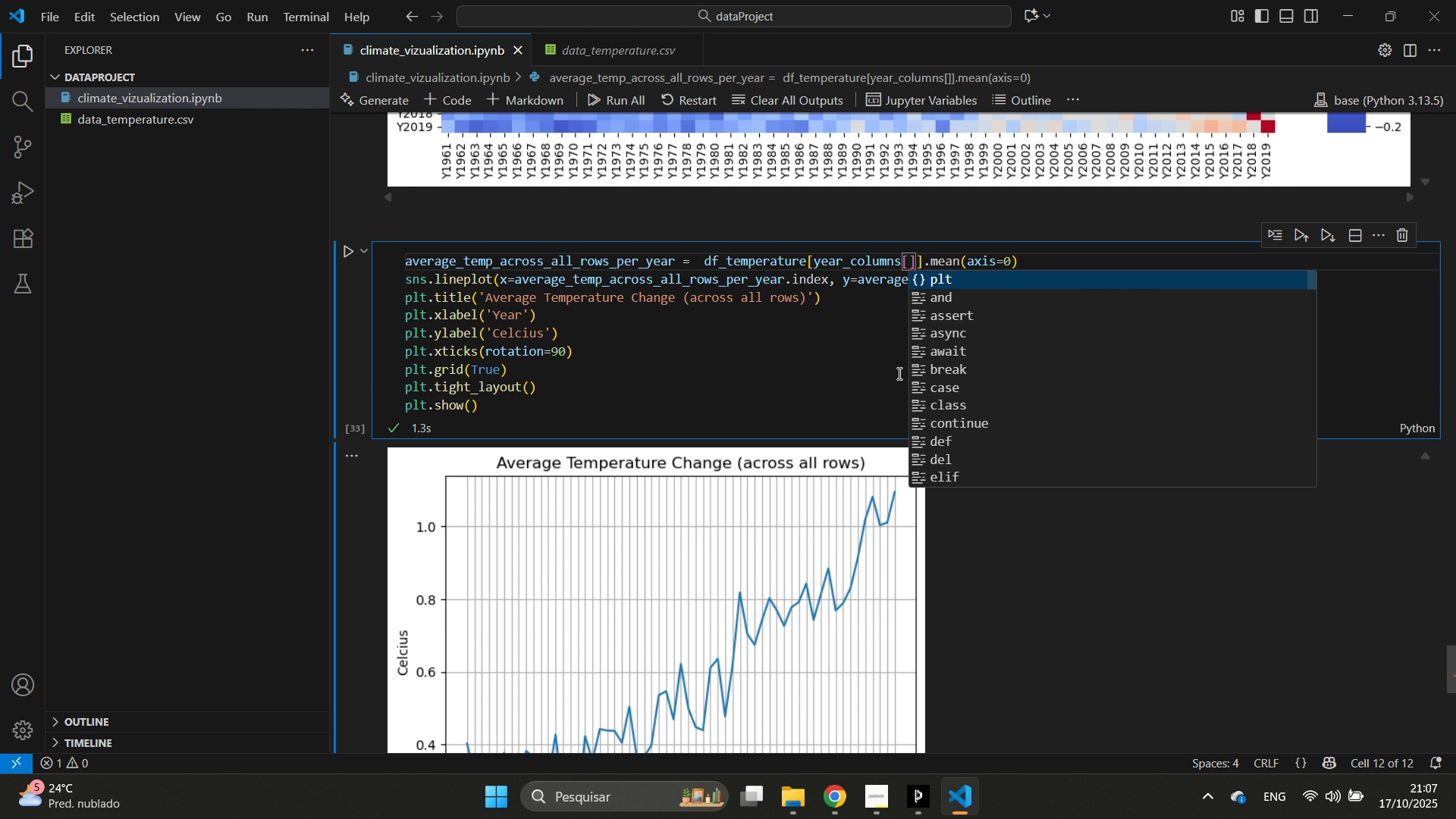 
key(ArrowLeft)
 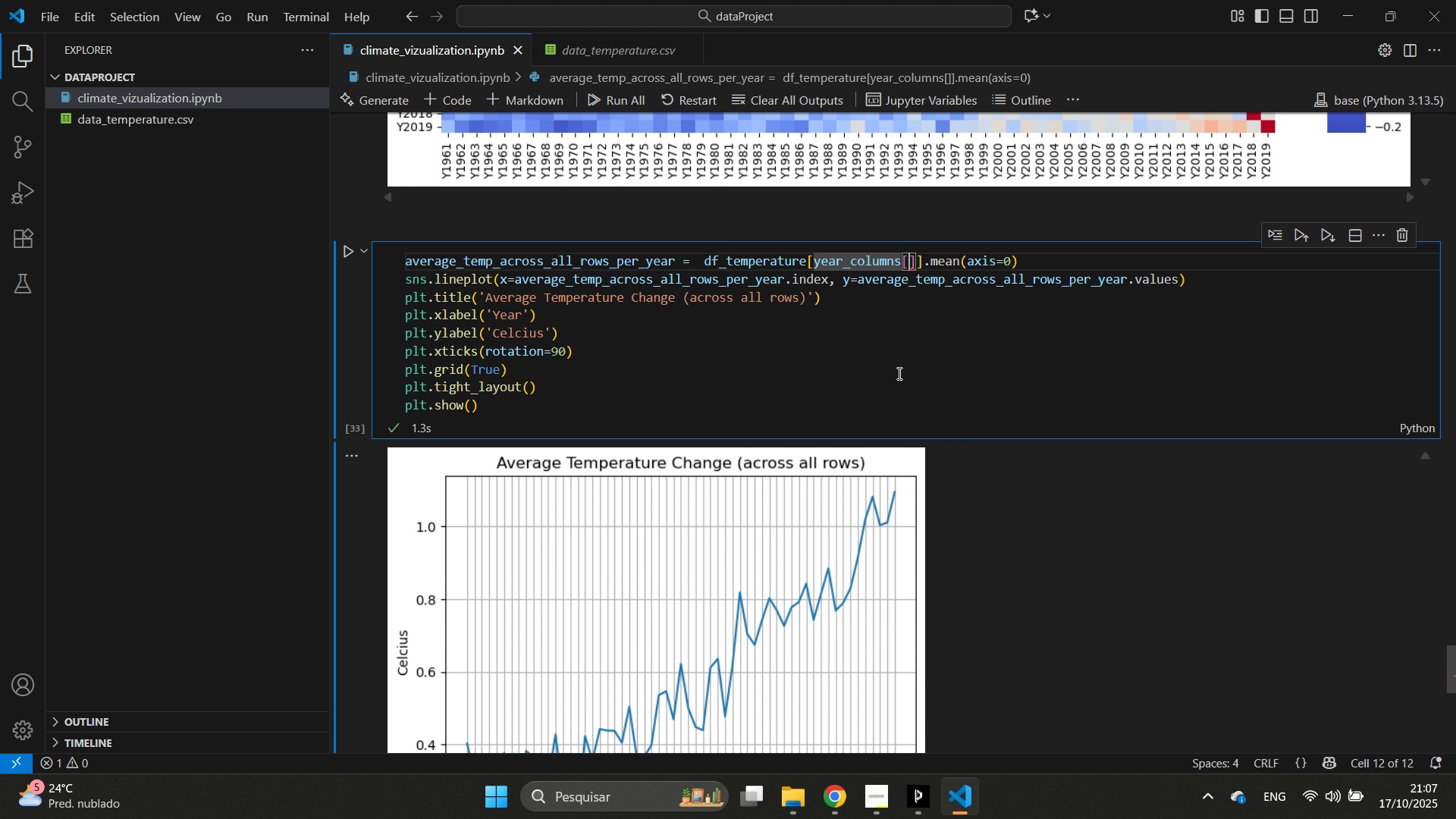 
key(ArrowRight)
 